 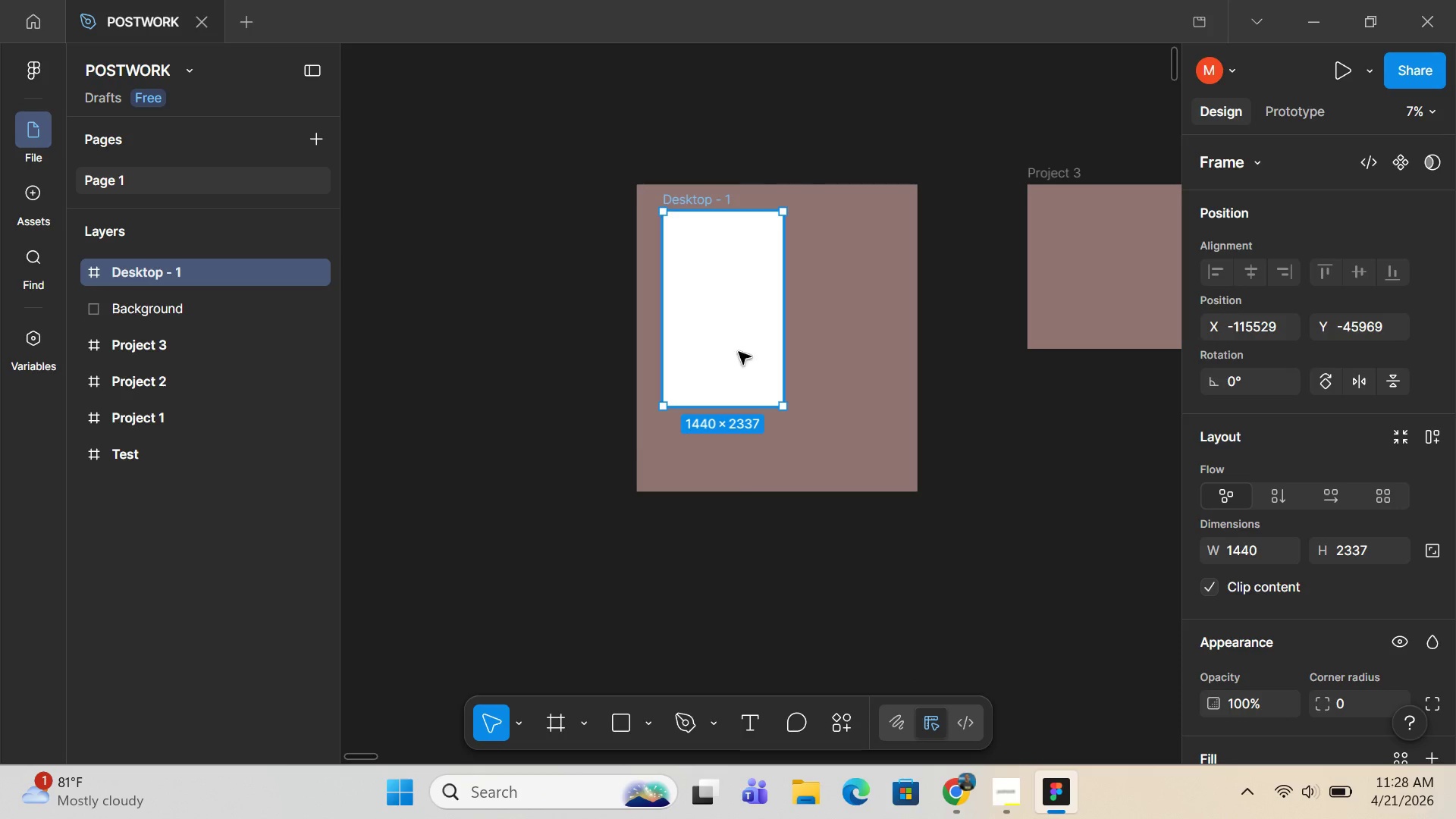 
hold_key(key=ControlLeft, duration=1.28)
scroll: coordinate [579, 254], scroll_direction: up, amount: 17.0
 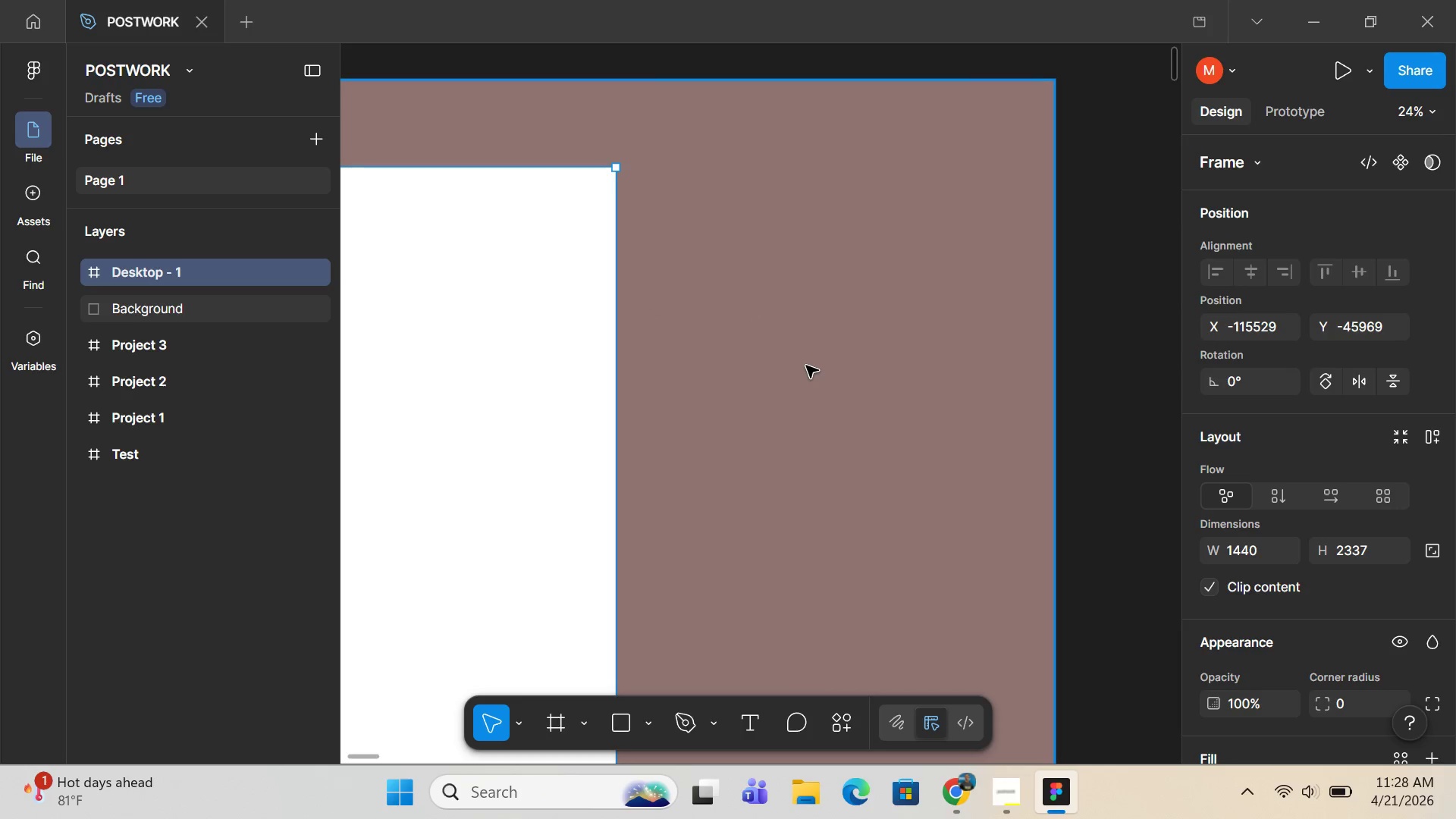 
wait(5.23)
 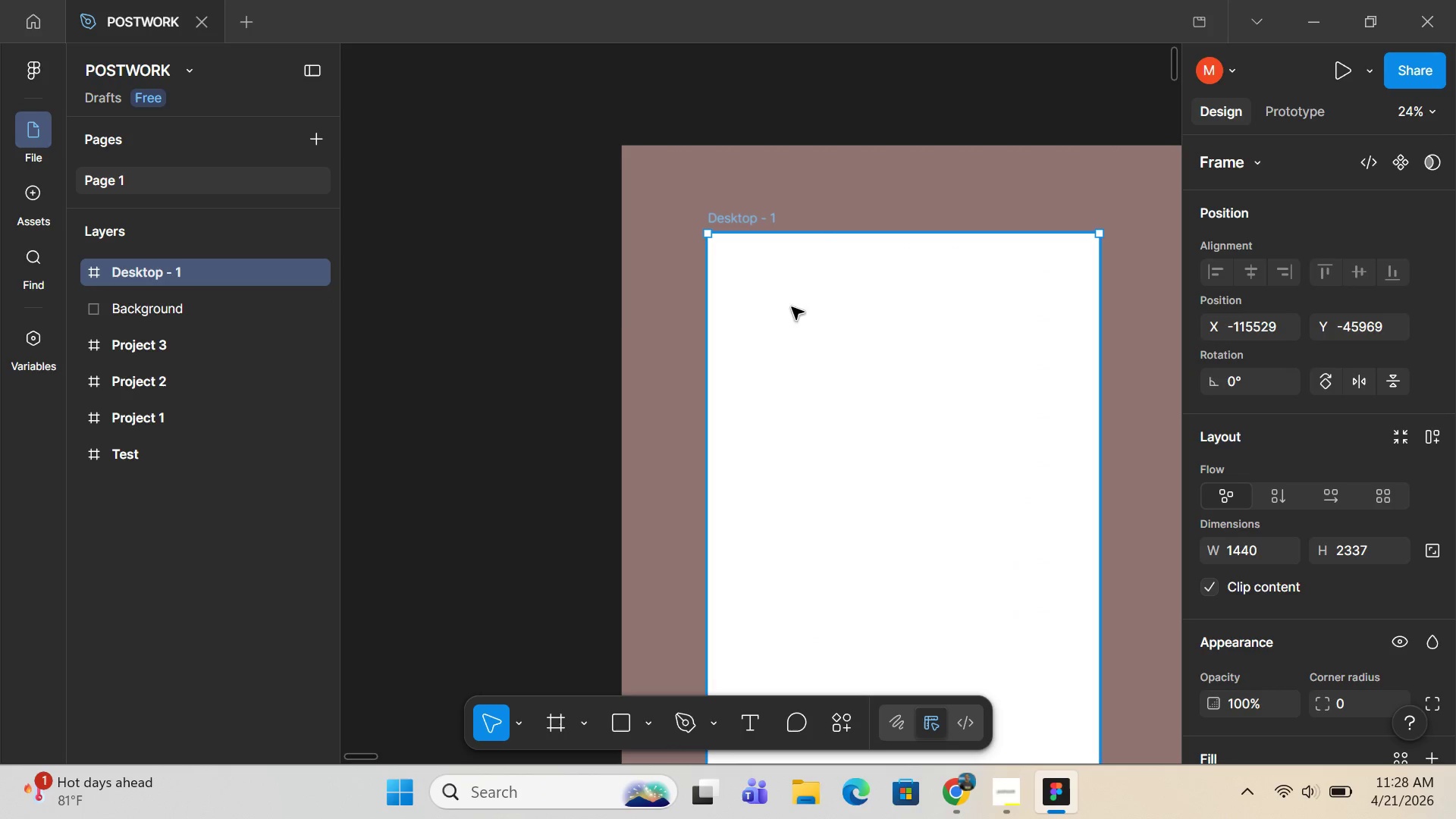 
left_click([551, 723])
 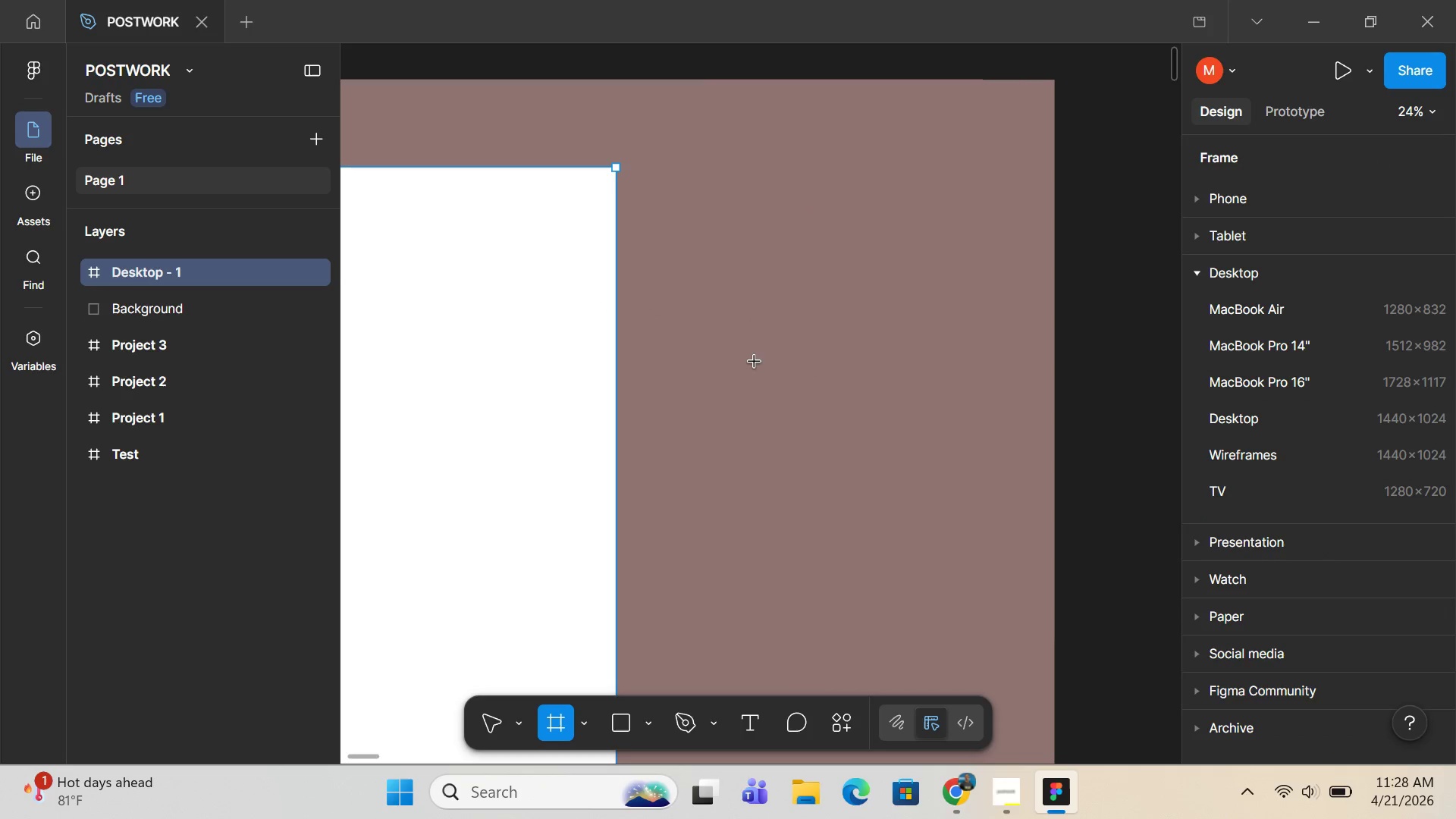 
left_click_drag(start_coordinate=[754, 366], to_coordinate=[959, 485])
 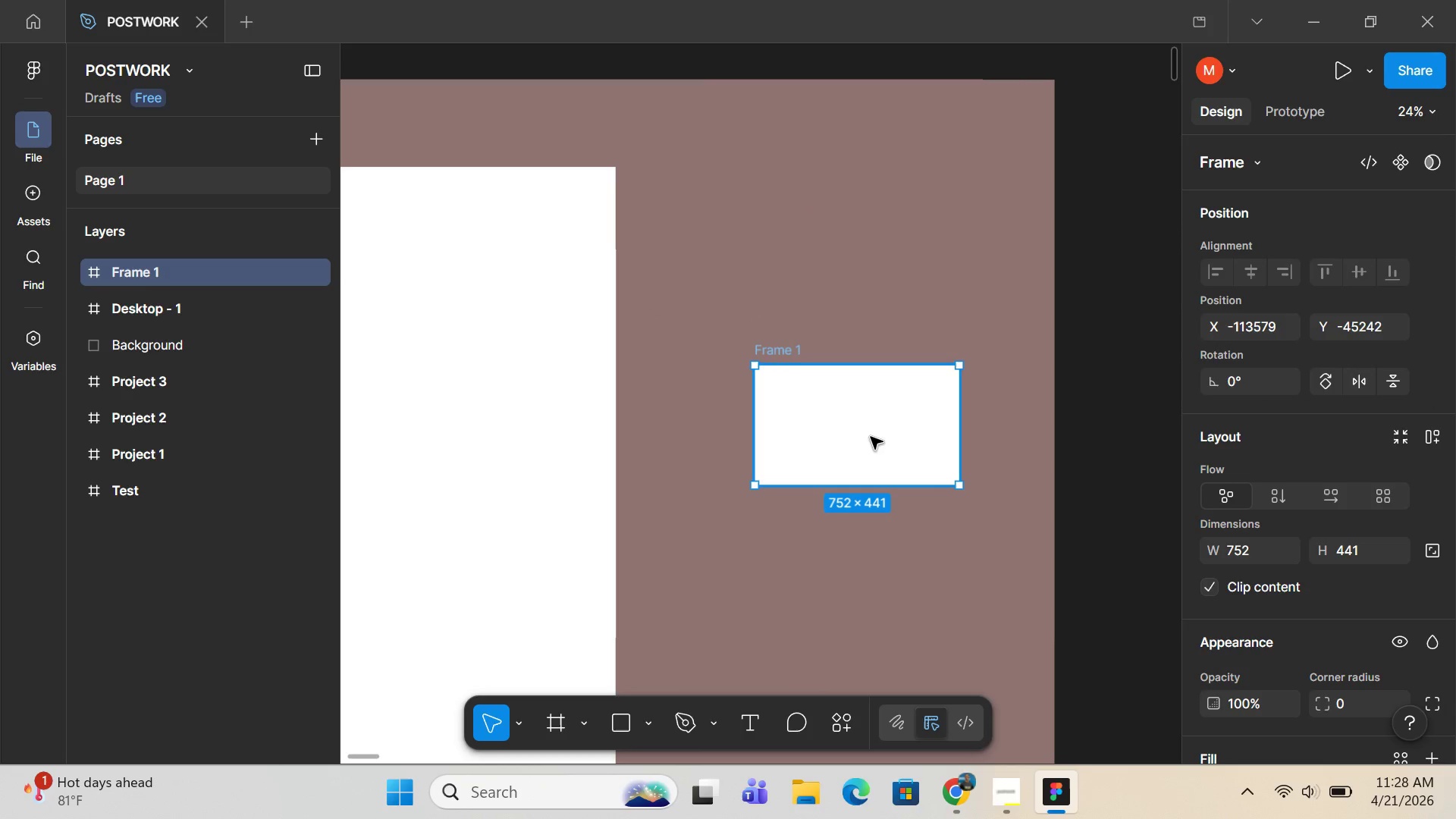 
key(T)
 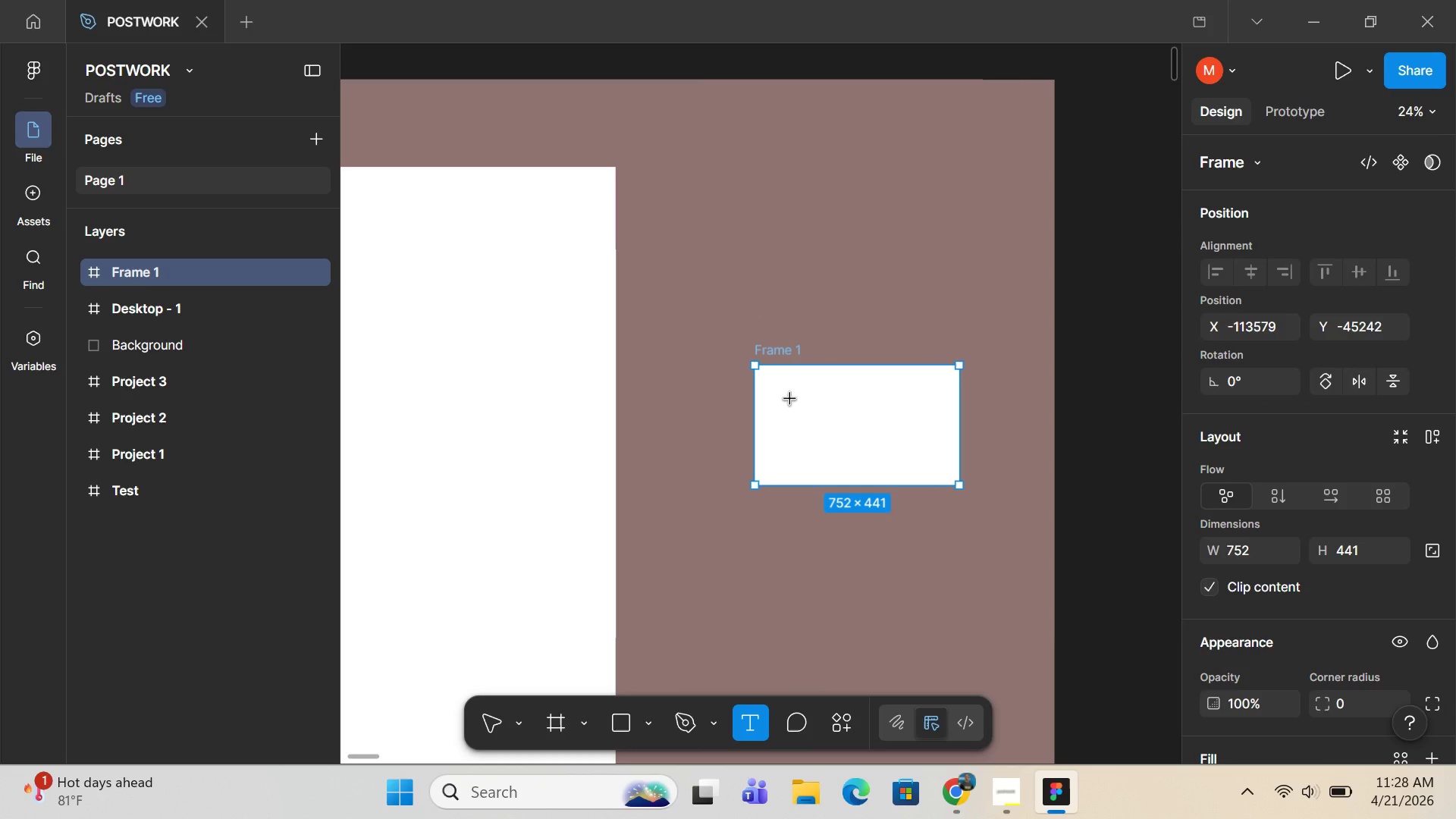 
left_click_drag(start_coordinate=[790, 399], to_coordinate=[927, 457])
 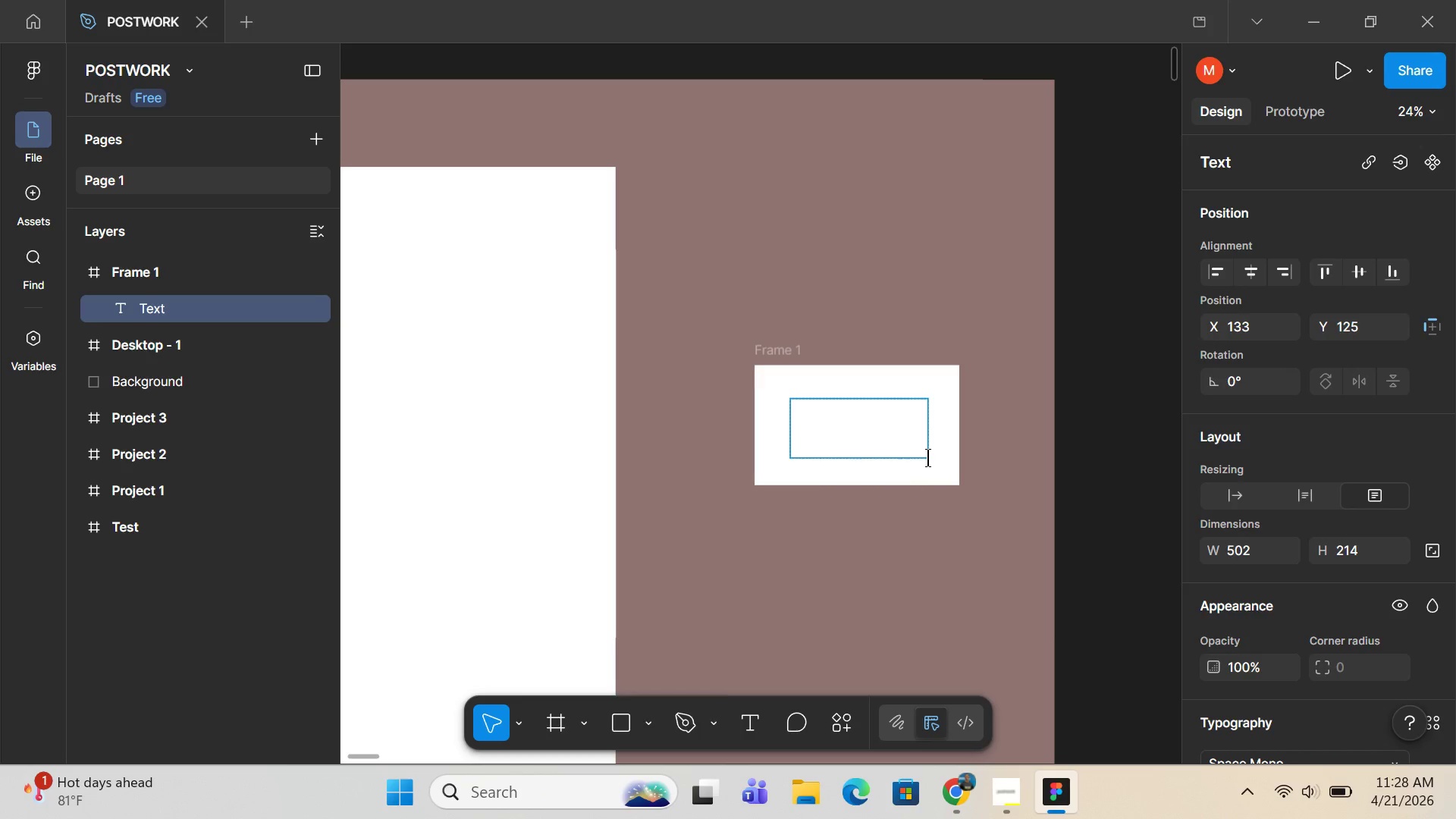 
type(CIR)
 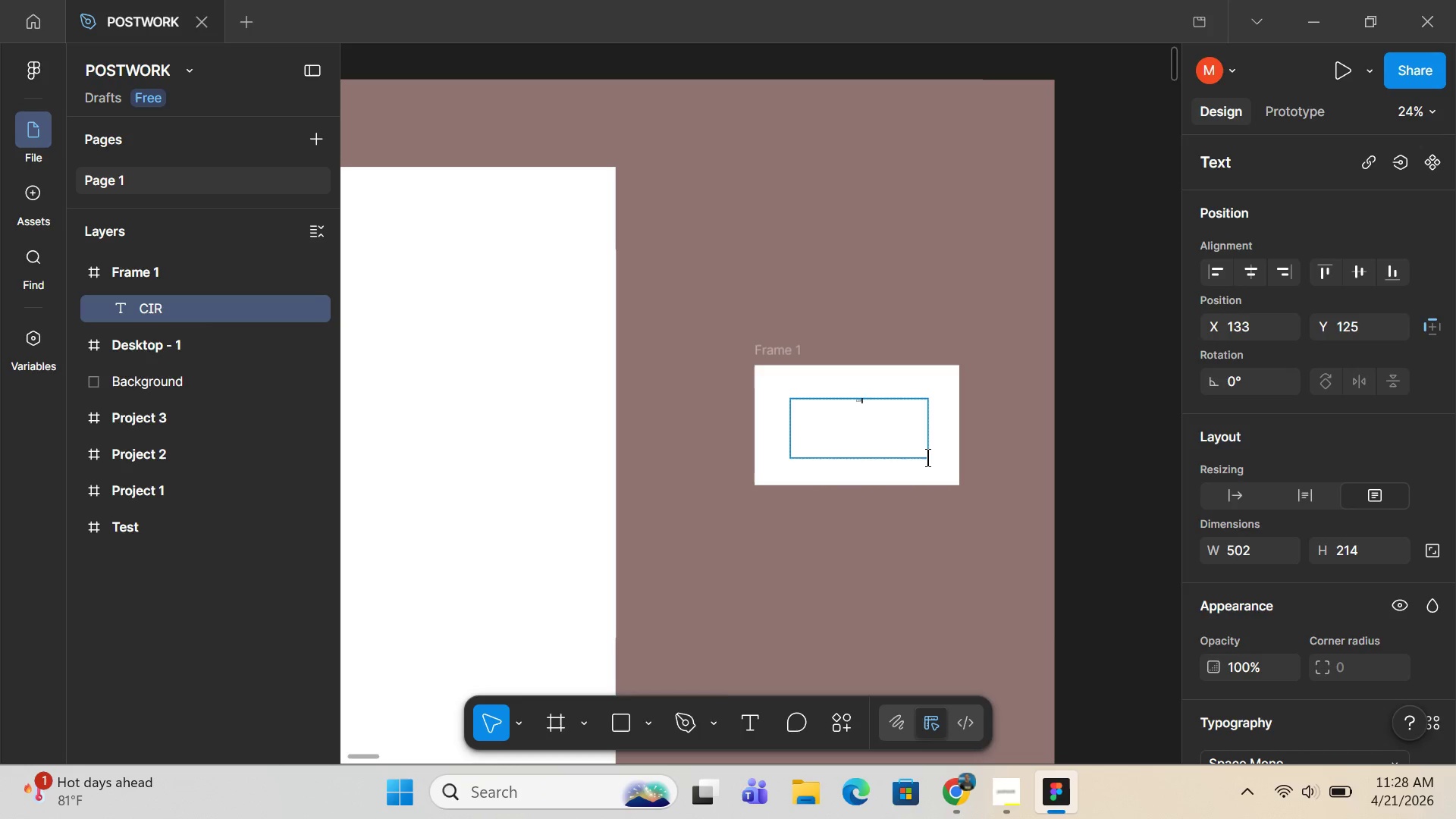 
type(CUIT)
 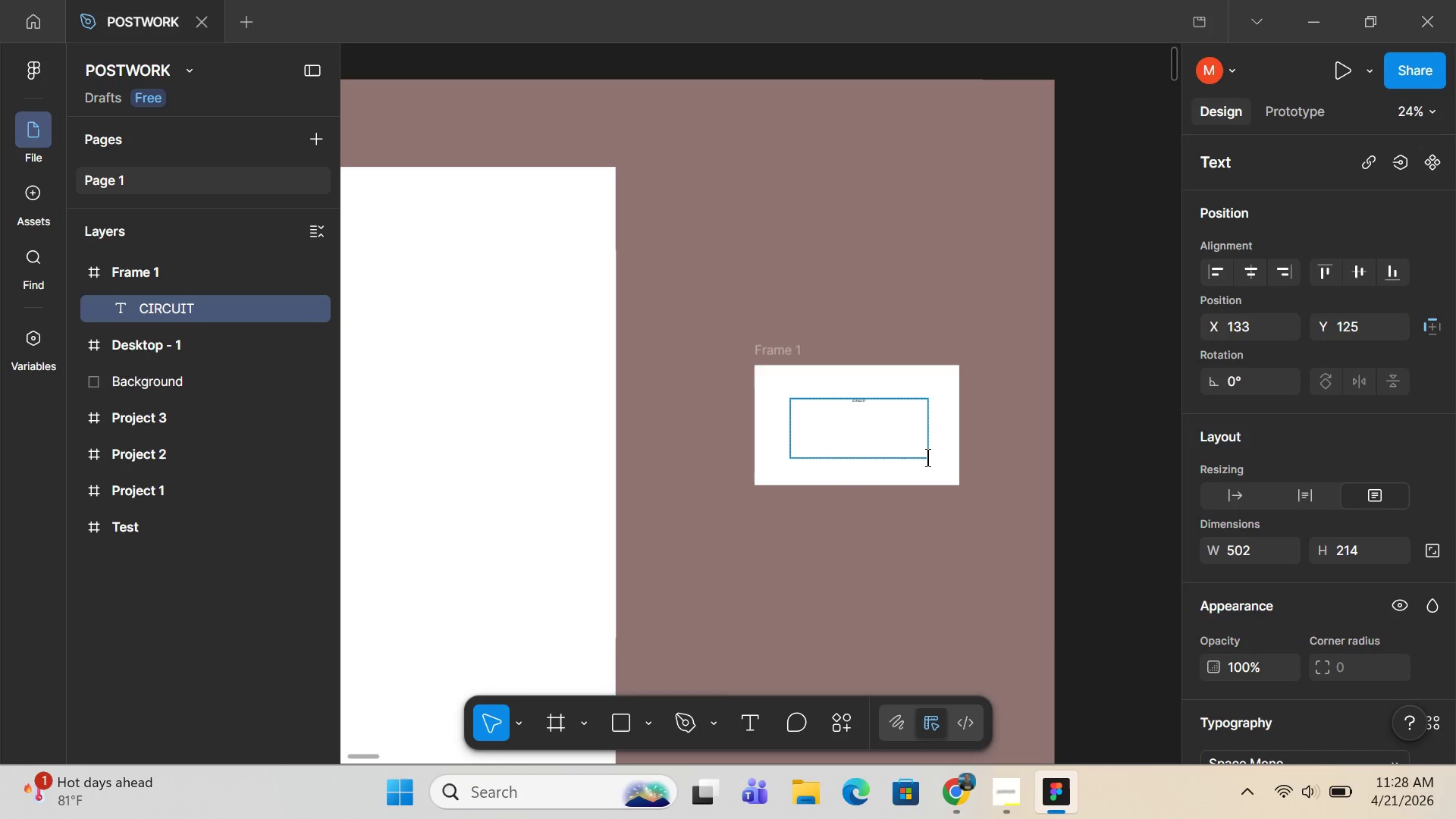 
key(Control+A)
 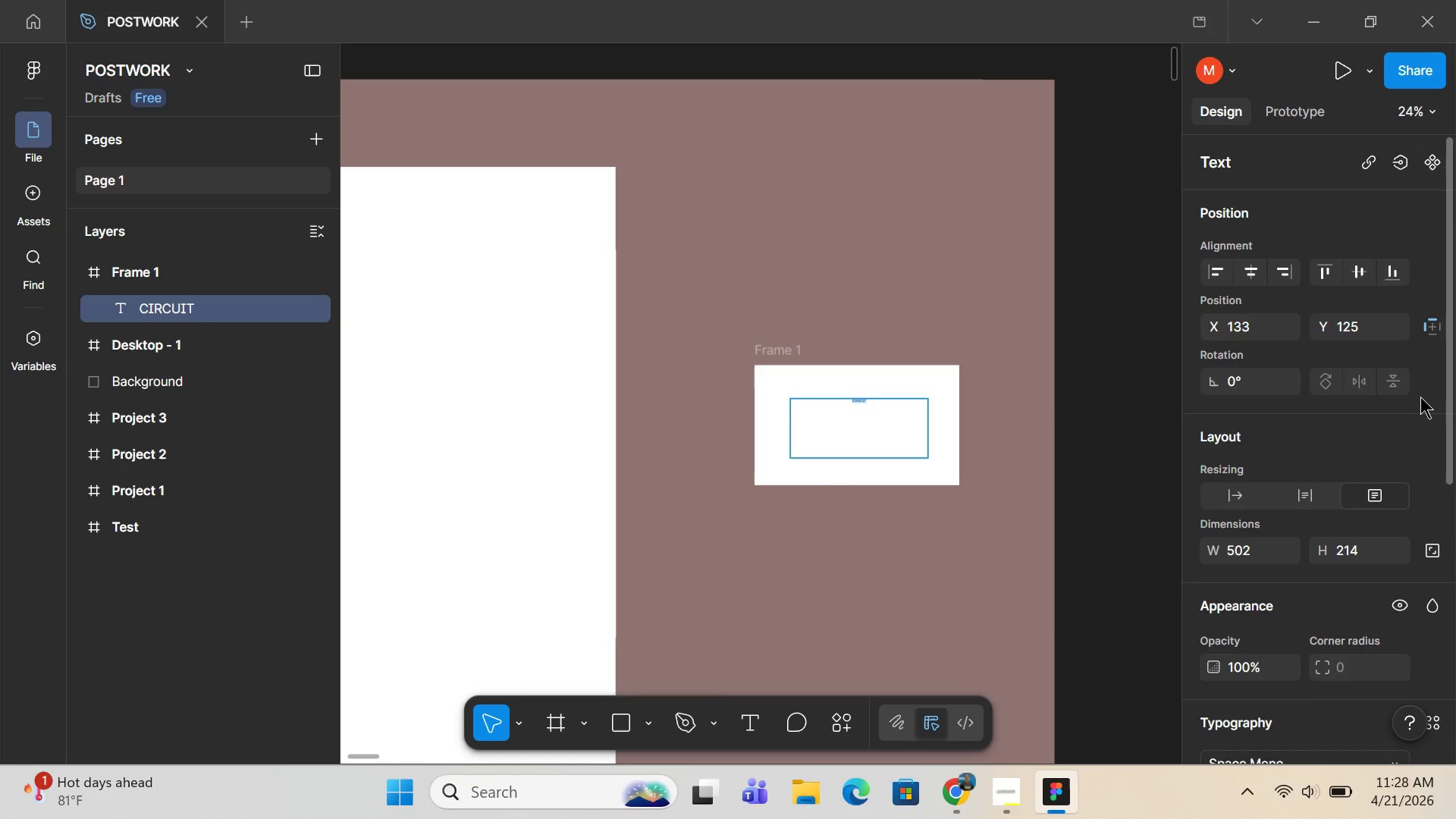 
scroll: coordinate [1420, 400], scroll_direction: down, amount: 4.0
 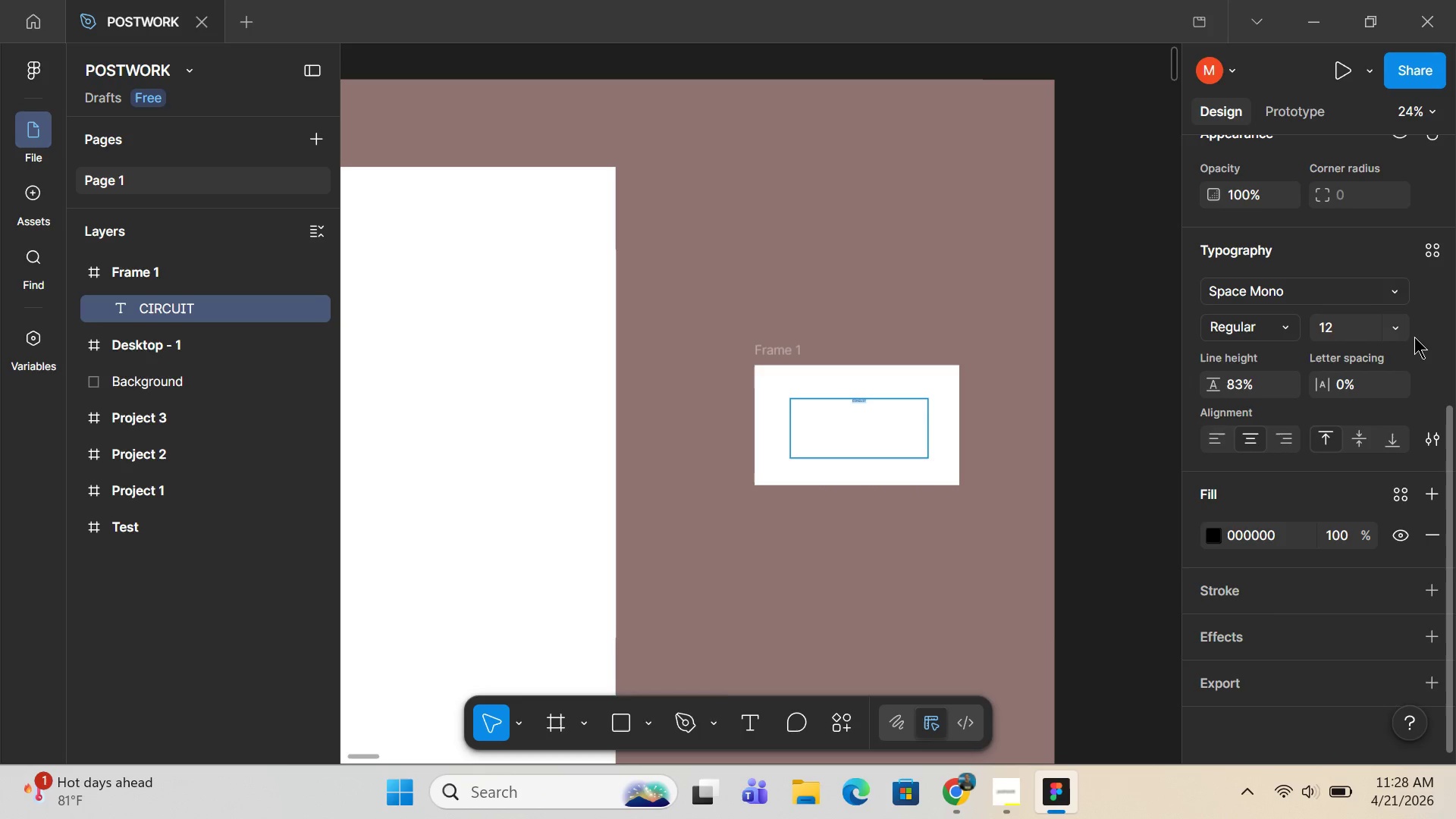 
left_click([1398, 329])
 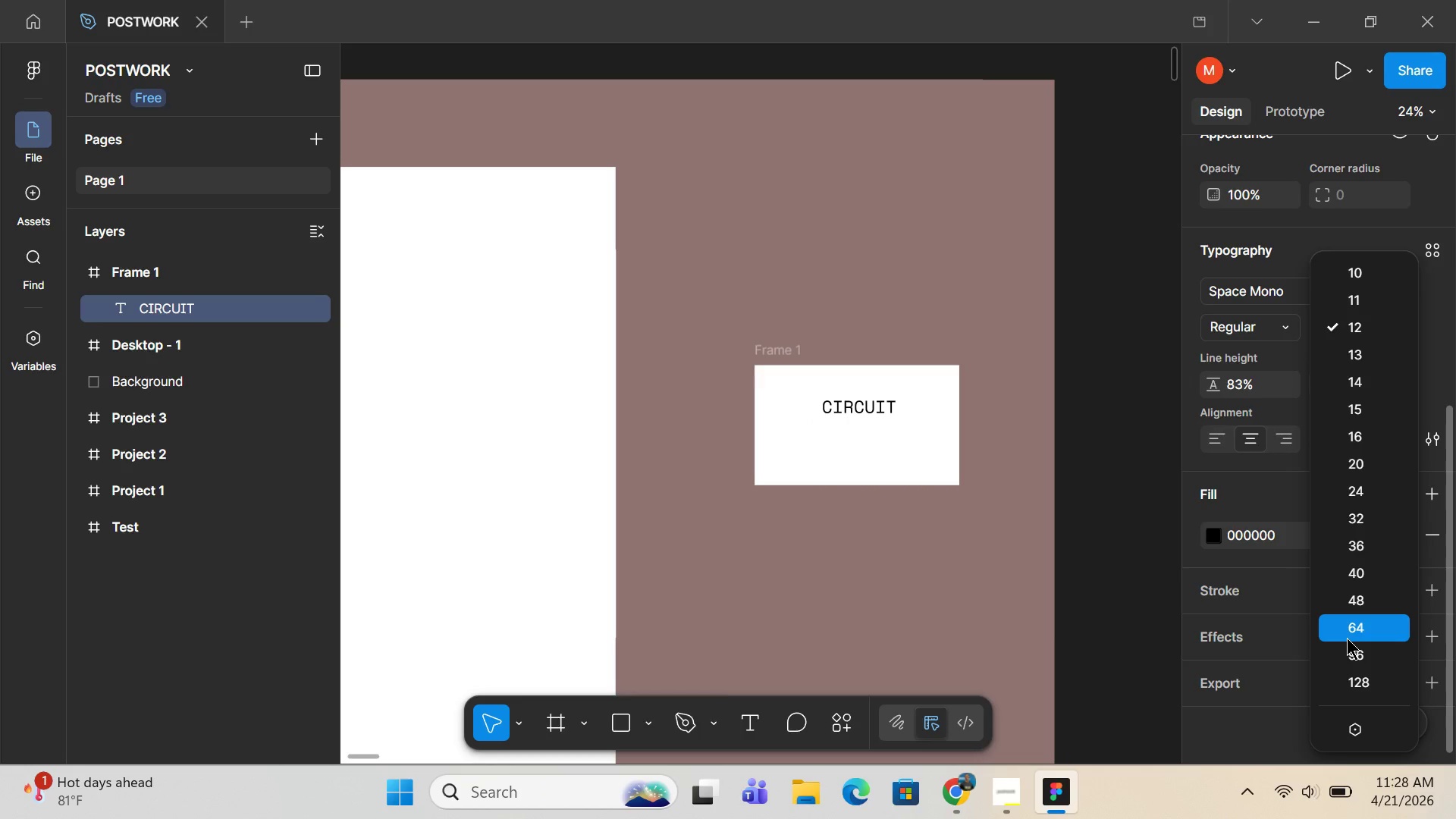 
left_click([1347, 638])
 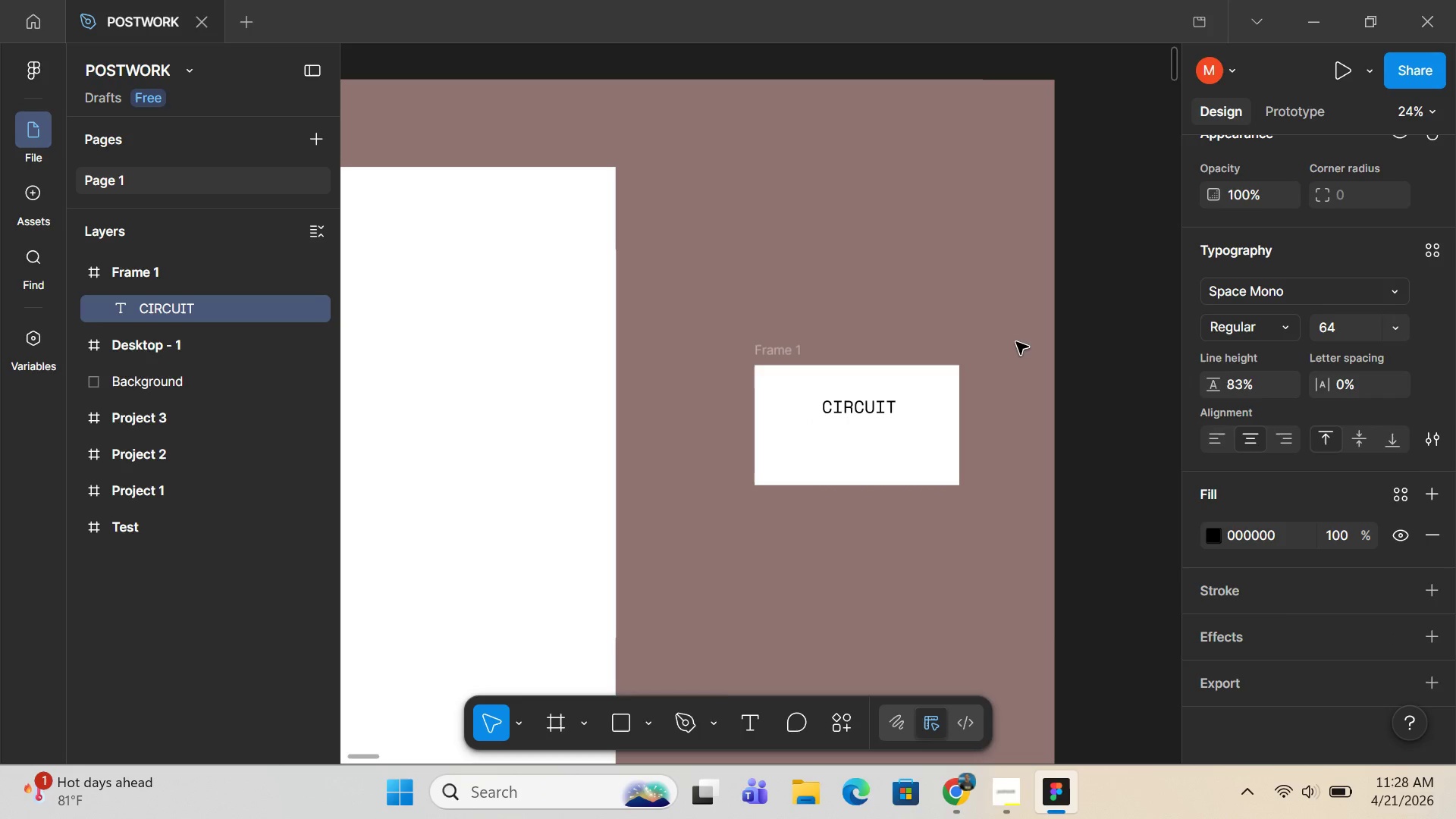 
key(Control+B)
 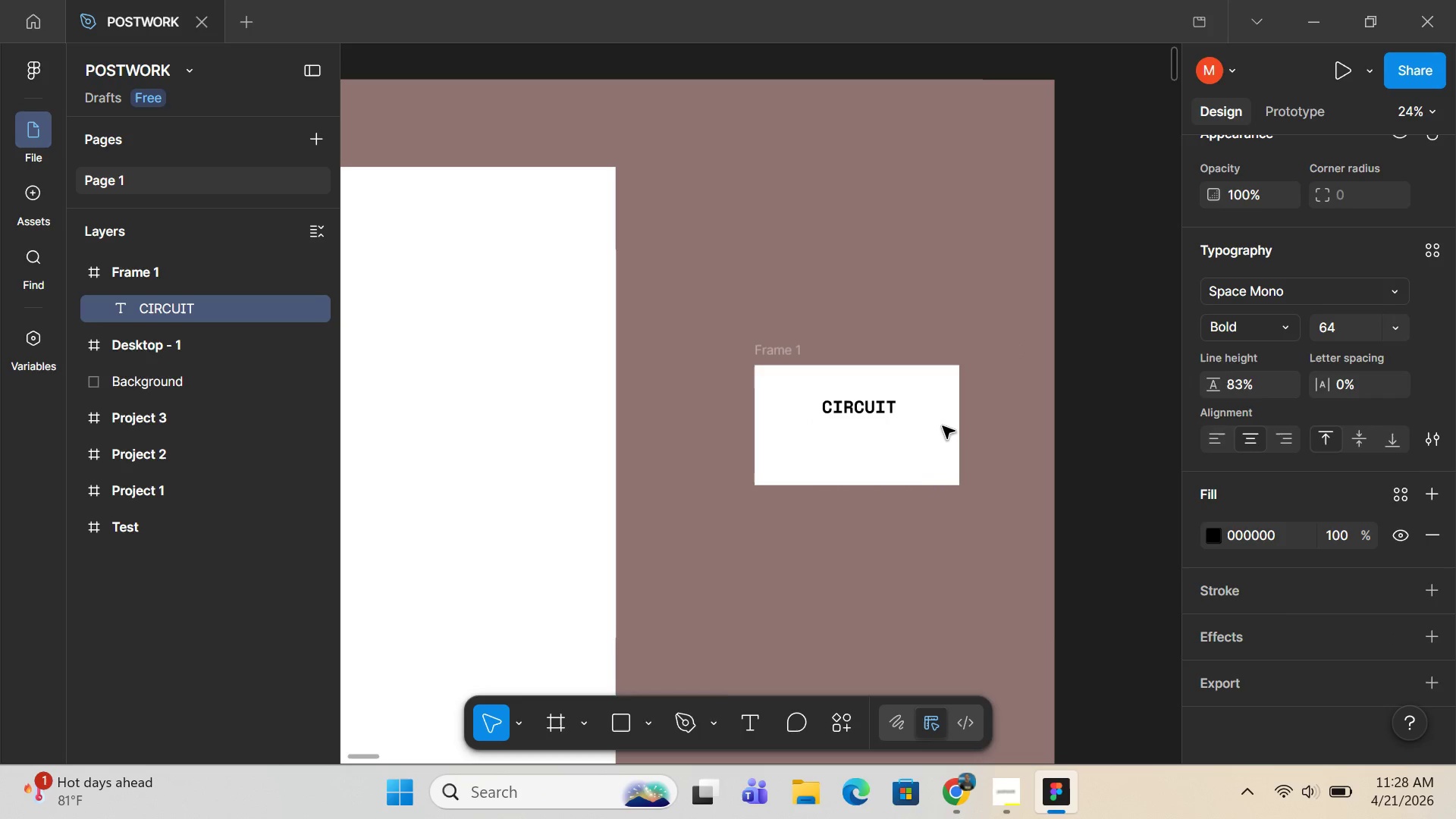 
left_click([943, 426])
 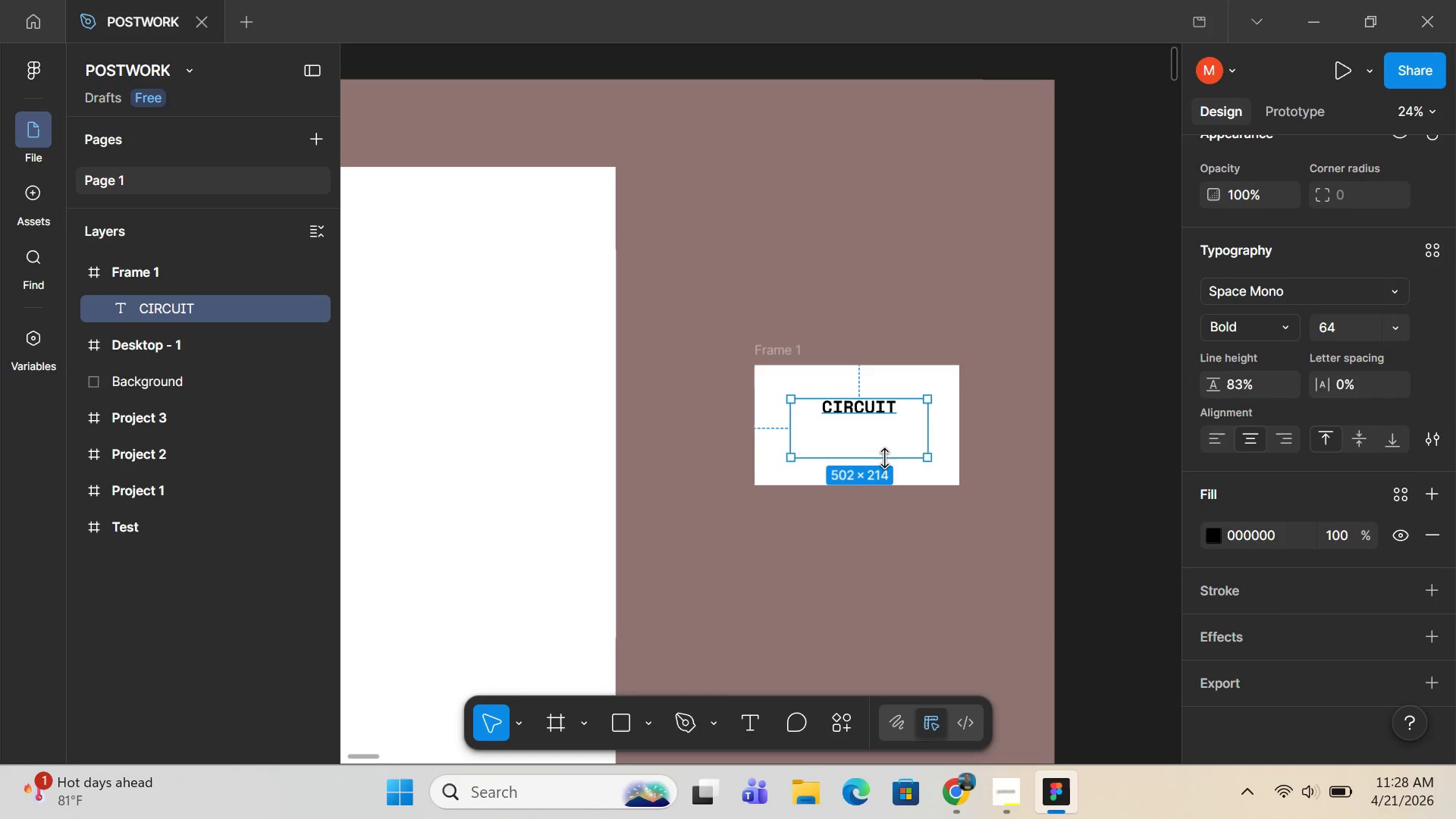 
double_click([884, 458])
 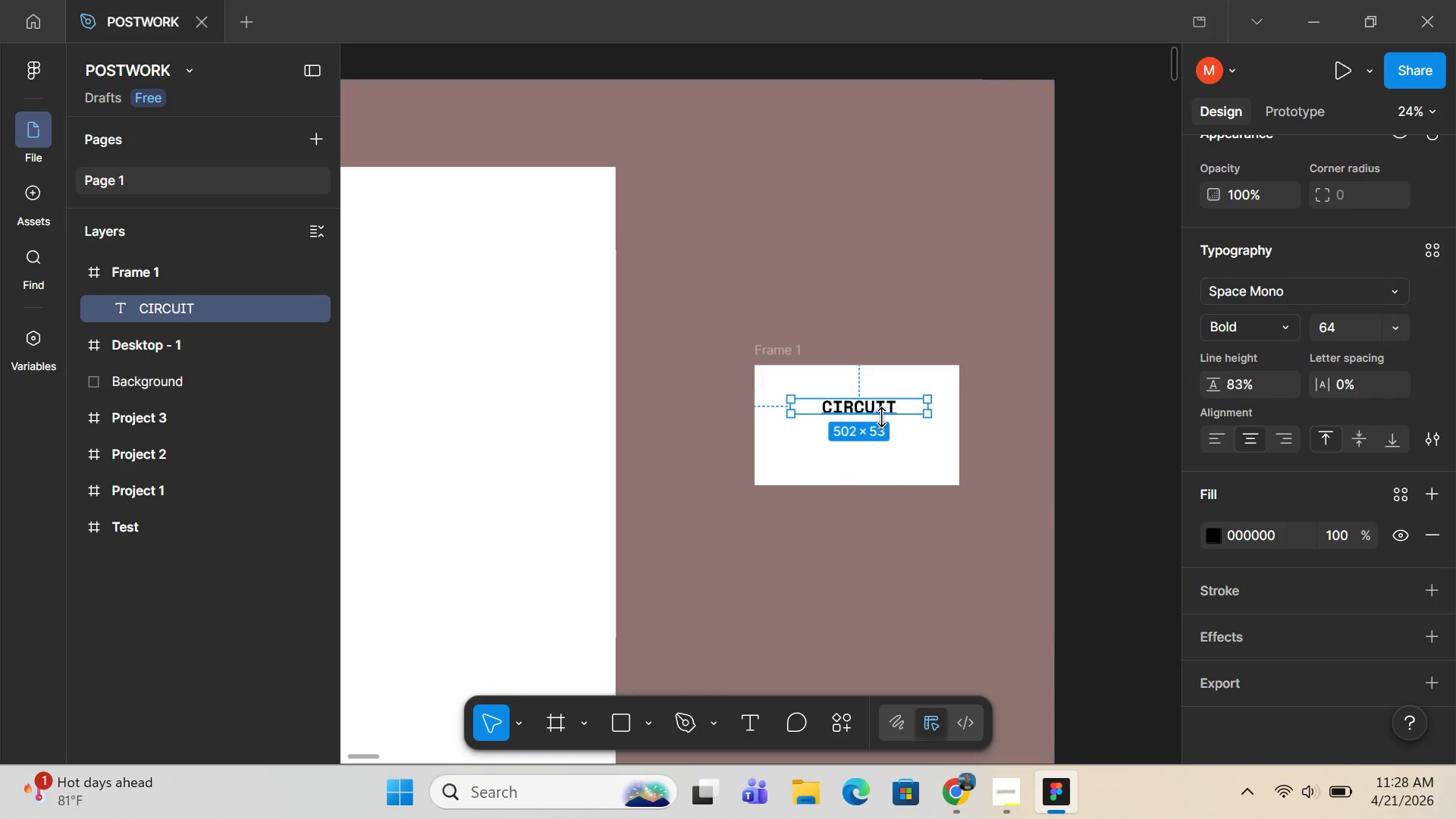 
hold_key(key=ControlLeft, duration=0.44)
scroll: coordinate [881, 415], scroll_direction: up, amount: 5.0
 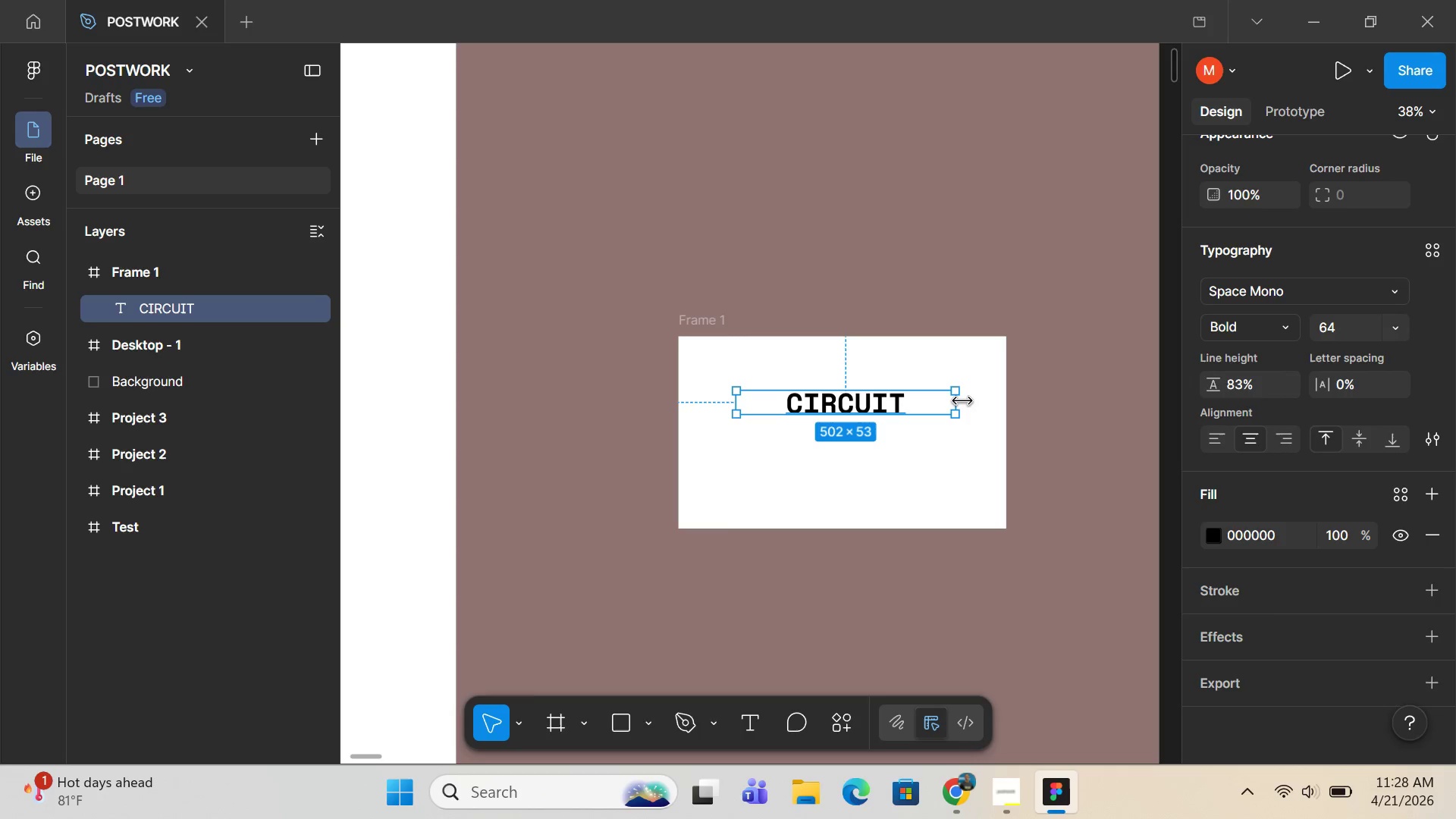 
double_click([962, 401])
 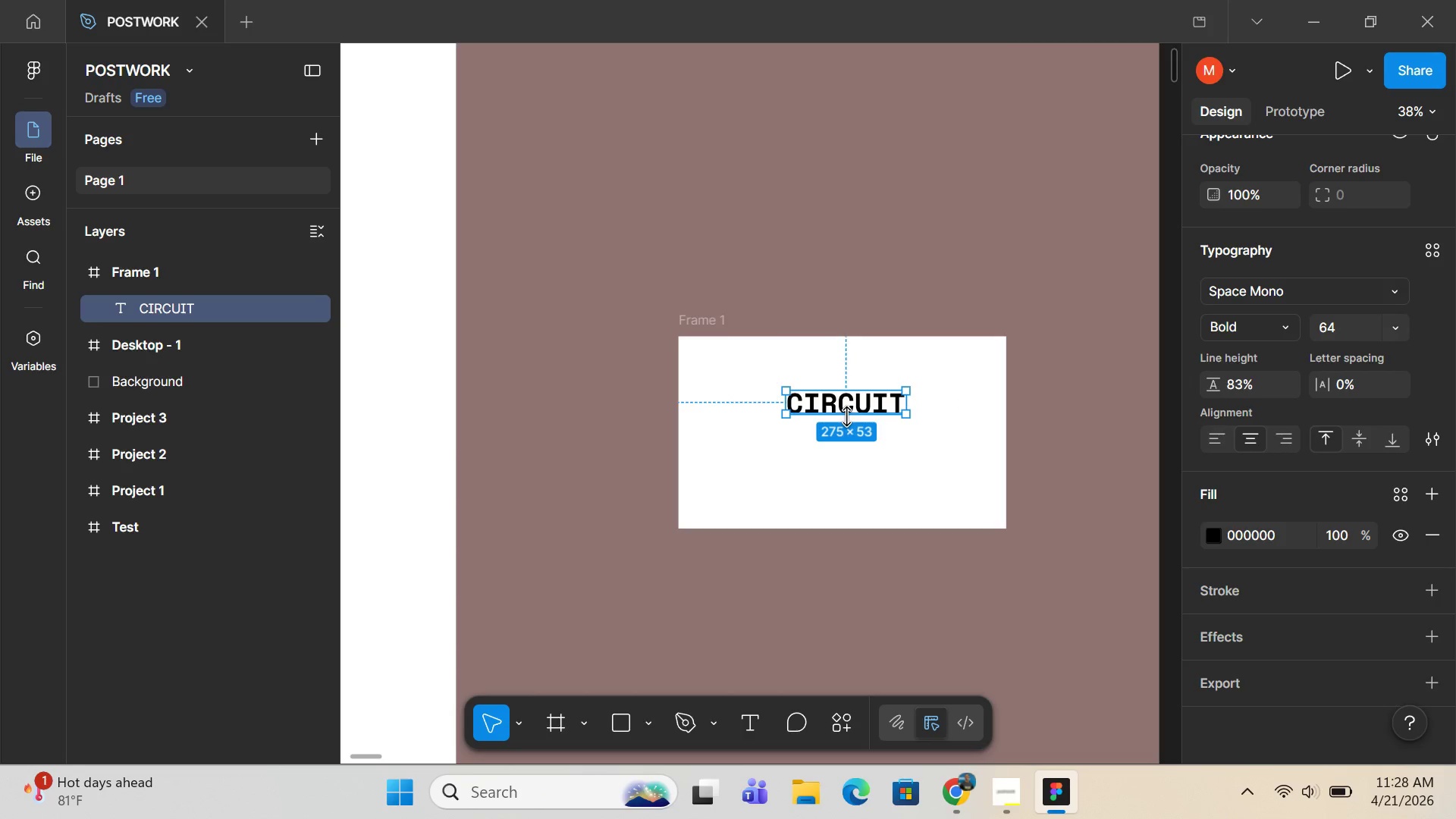 
scroll: coordinate [846, 414], scroll_direction: up, amount: 4.0
 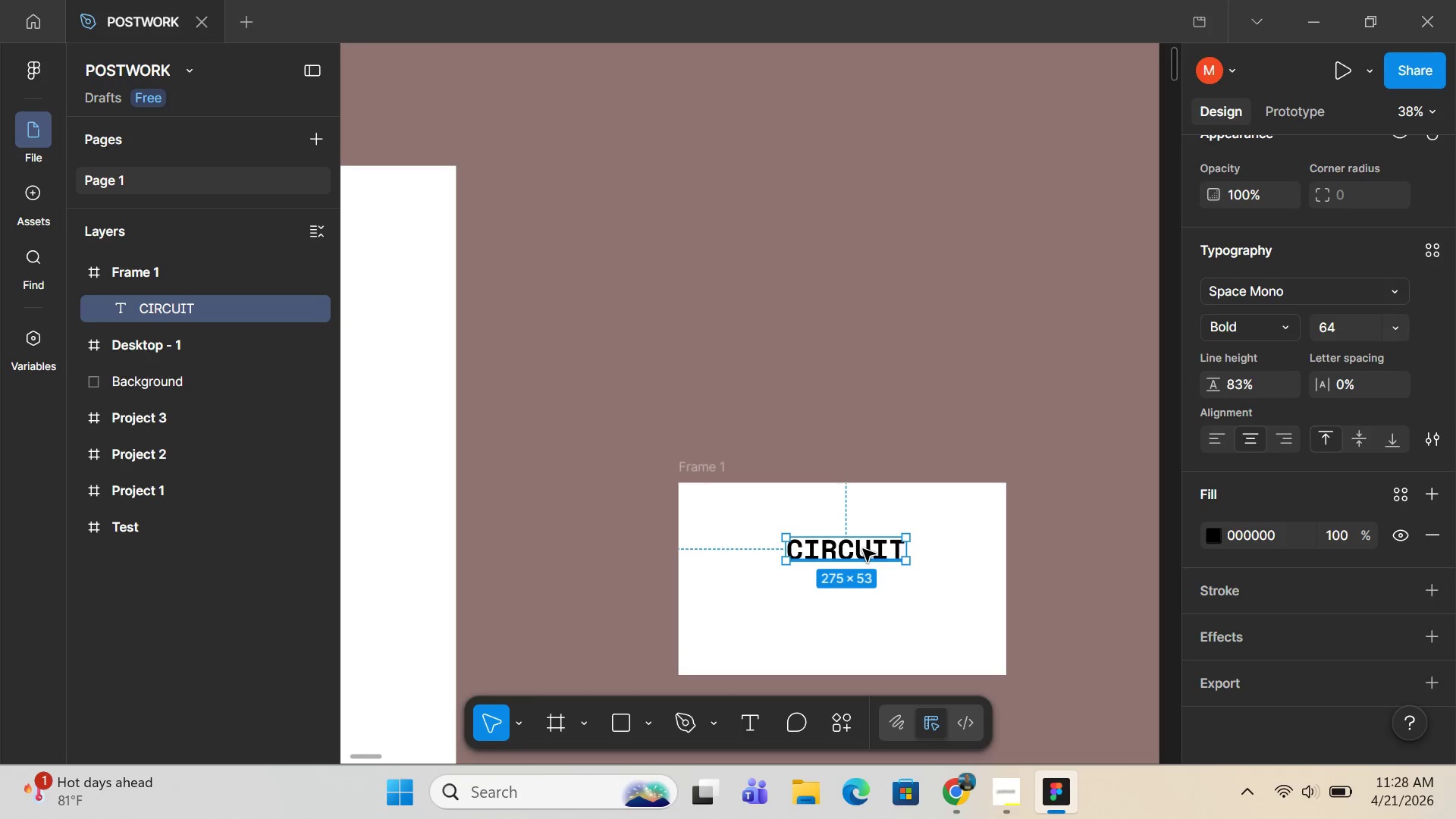 
left_click_drag(start_coordinate=[863, 549], to_coordinate=[856, 535])
 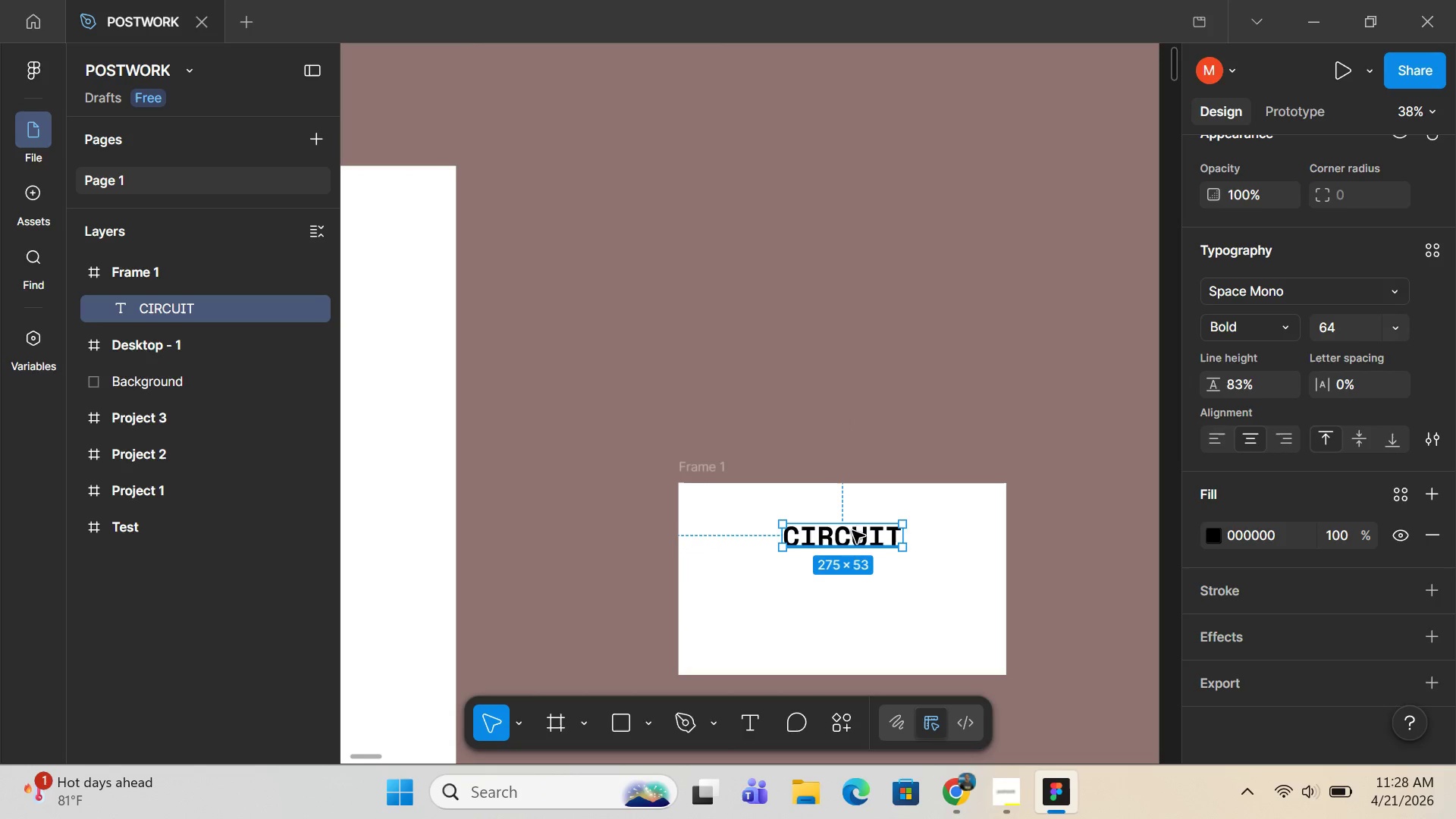 
scroll: coordinate [852, 531], scroll_direction: down, amount: 1.0
 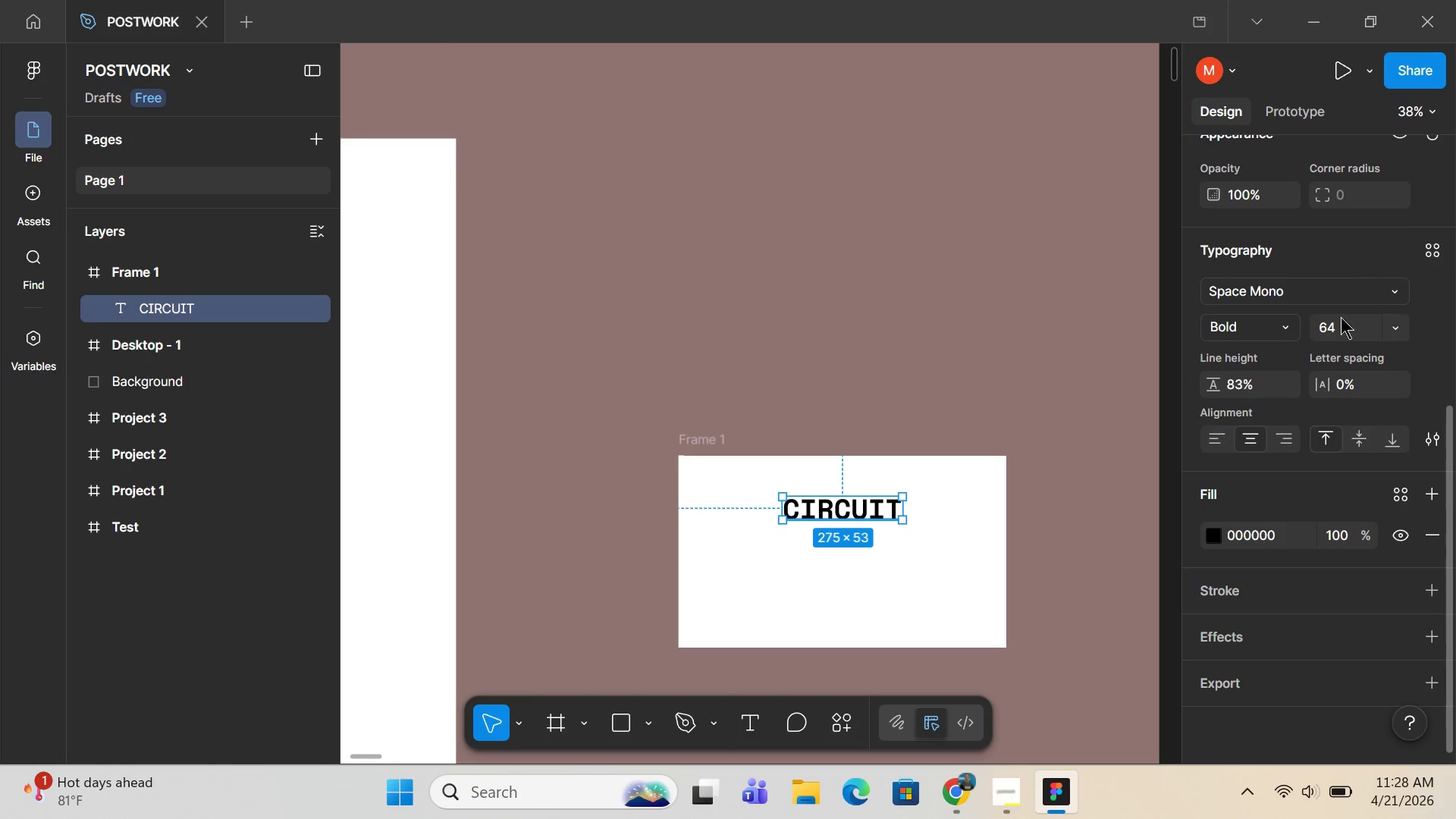 
left_click([1326, 297])
 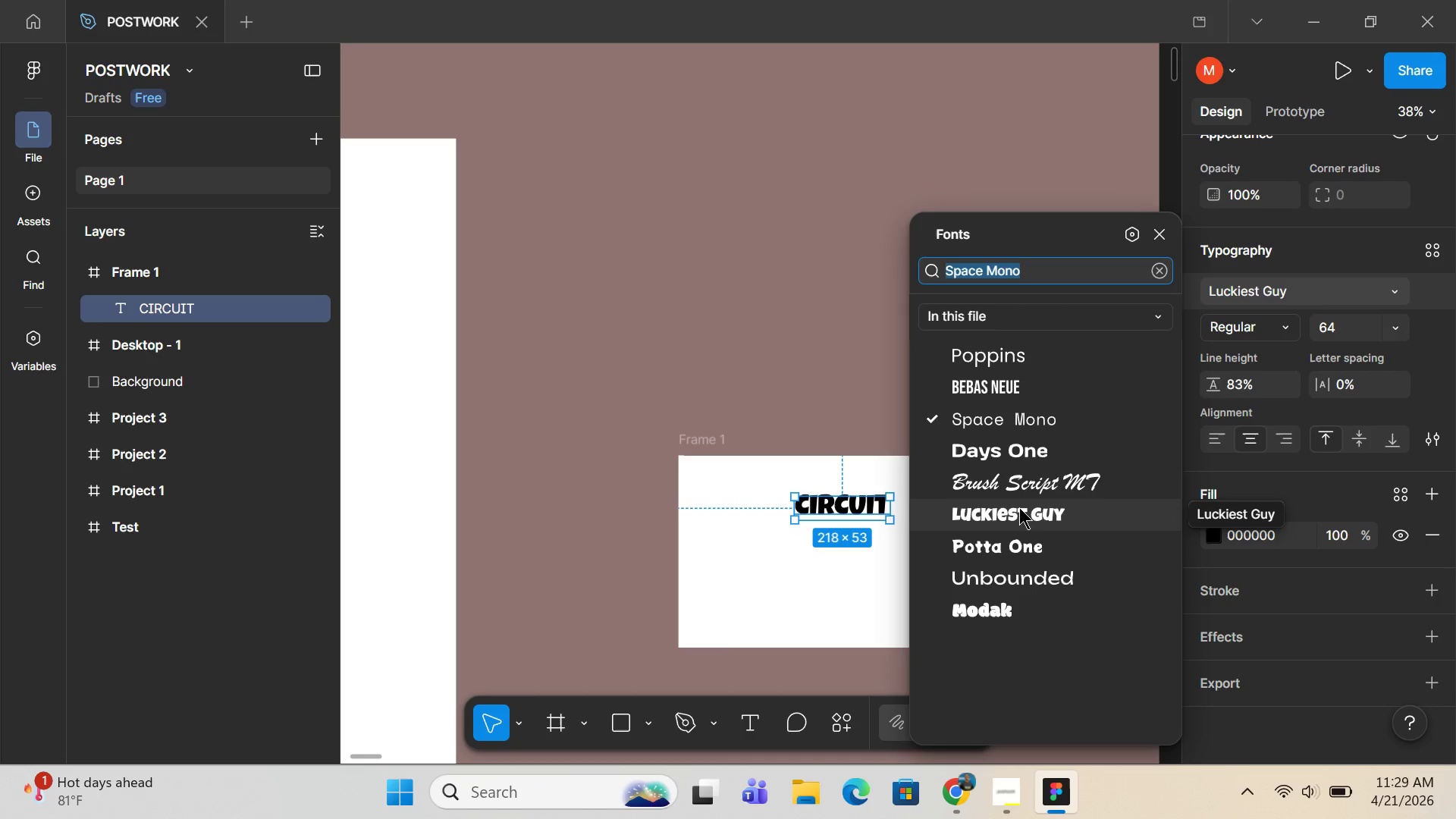 
wait(9.5)
 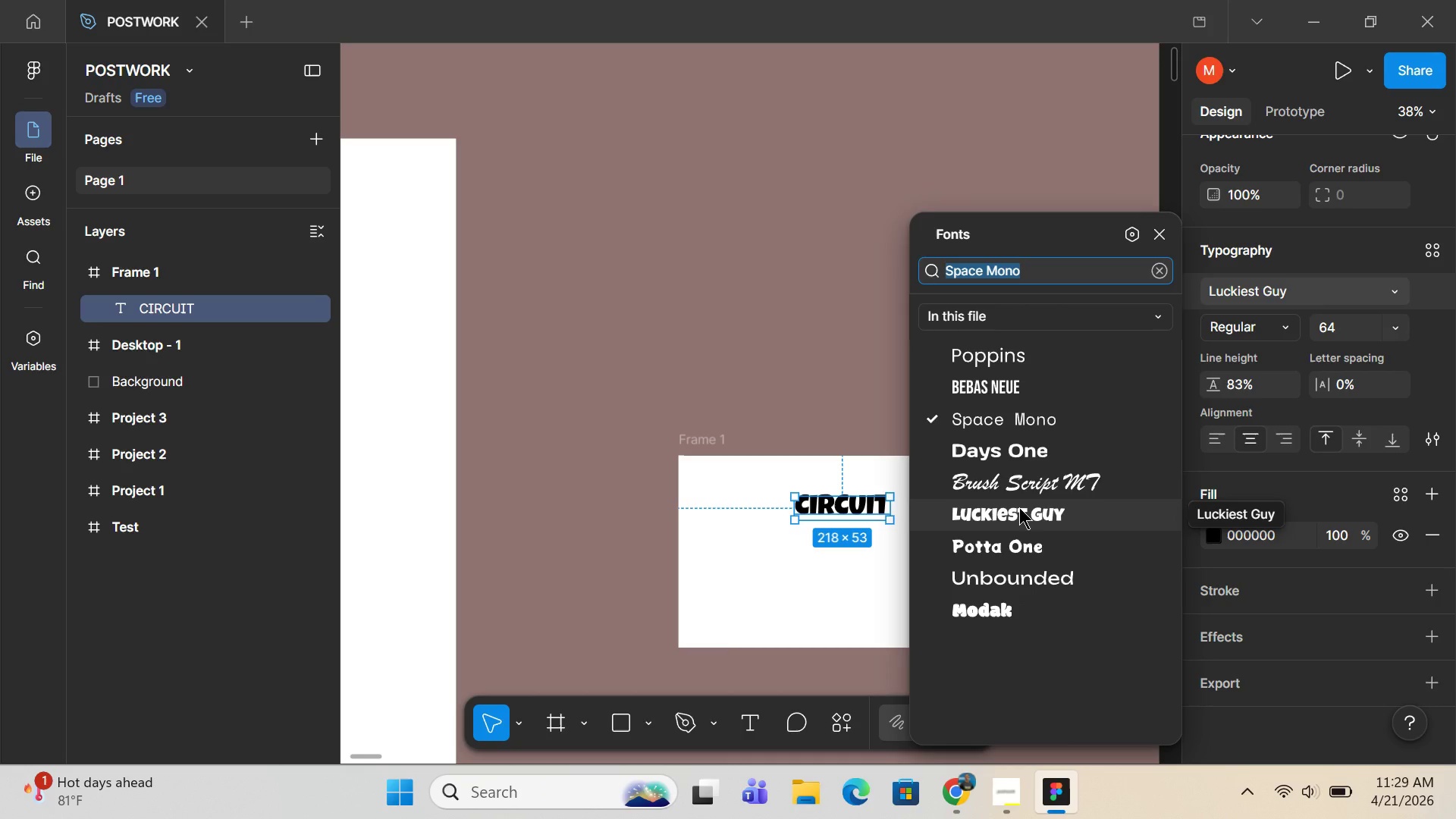 
left_click([1041, 306])
 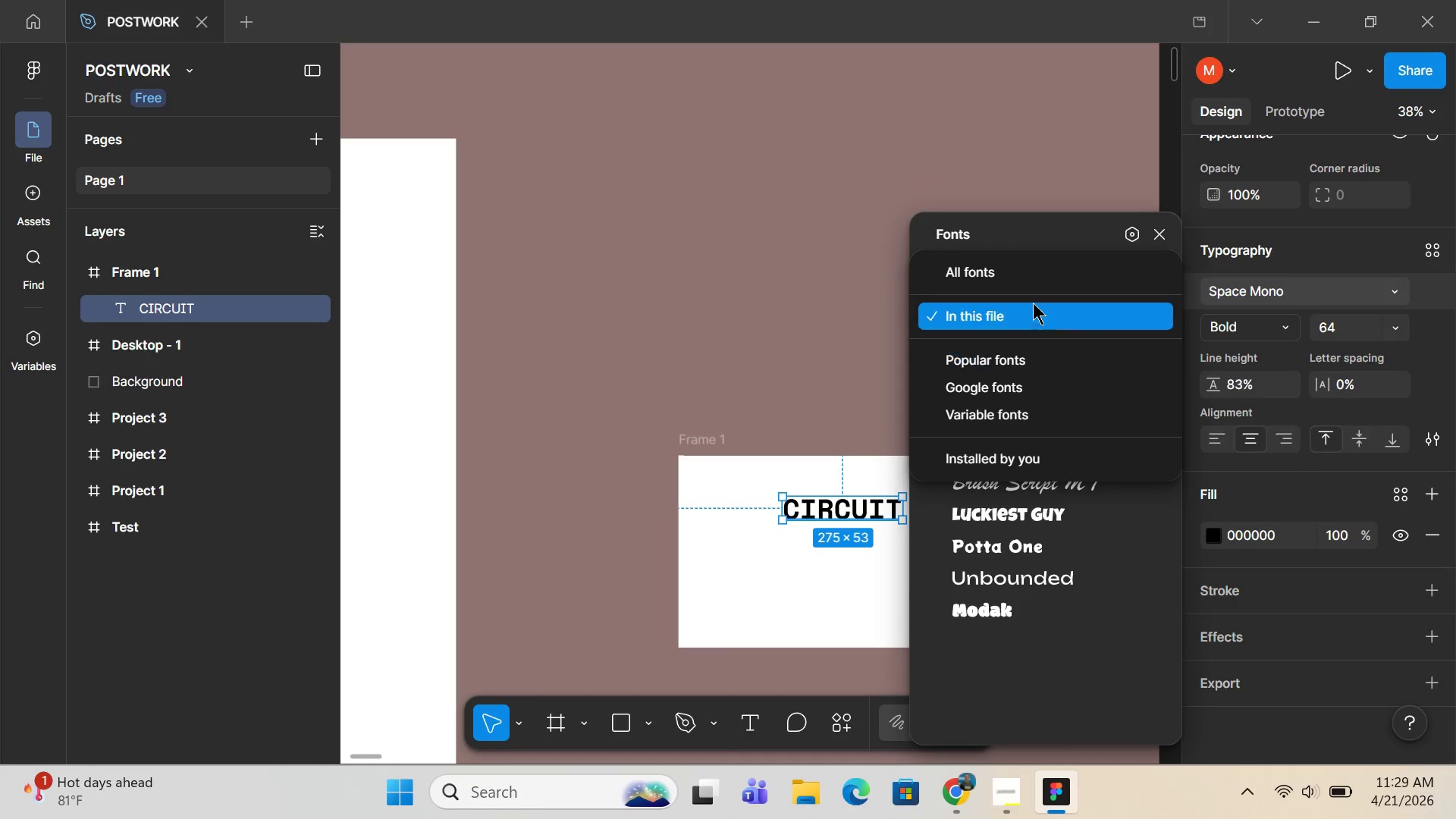 
left_click([1040, 271])
 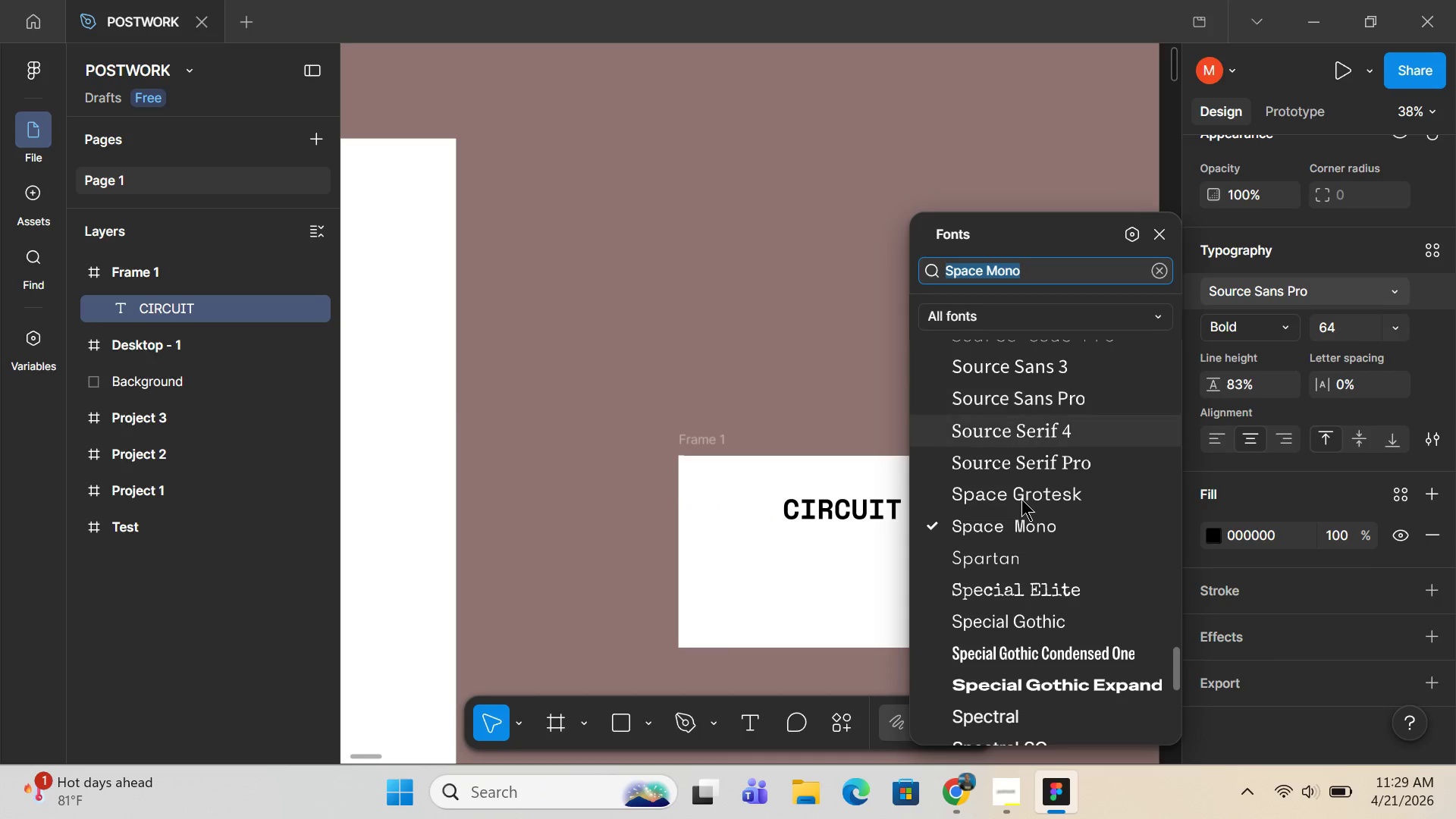 
scroll: coordinate [1023, 498], scroll_direction: up, amount: 8.0
 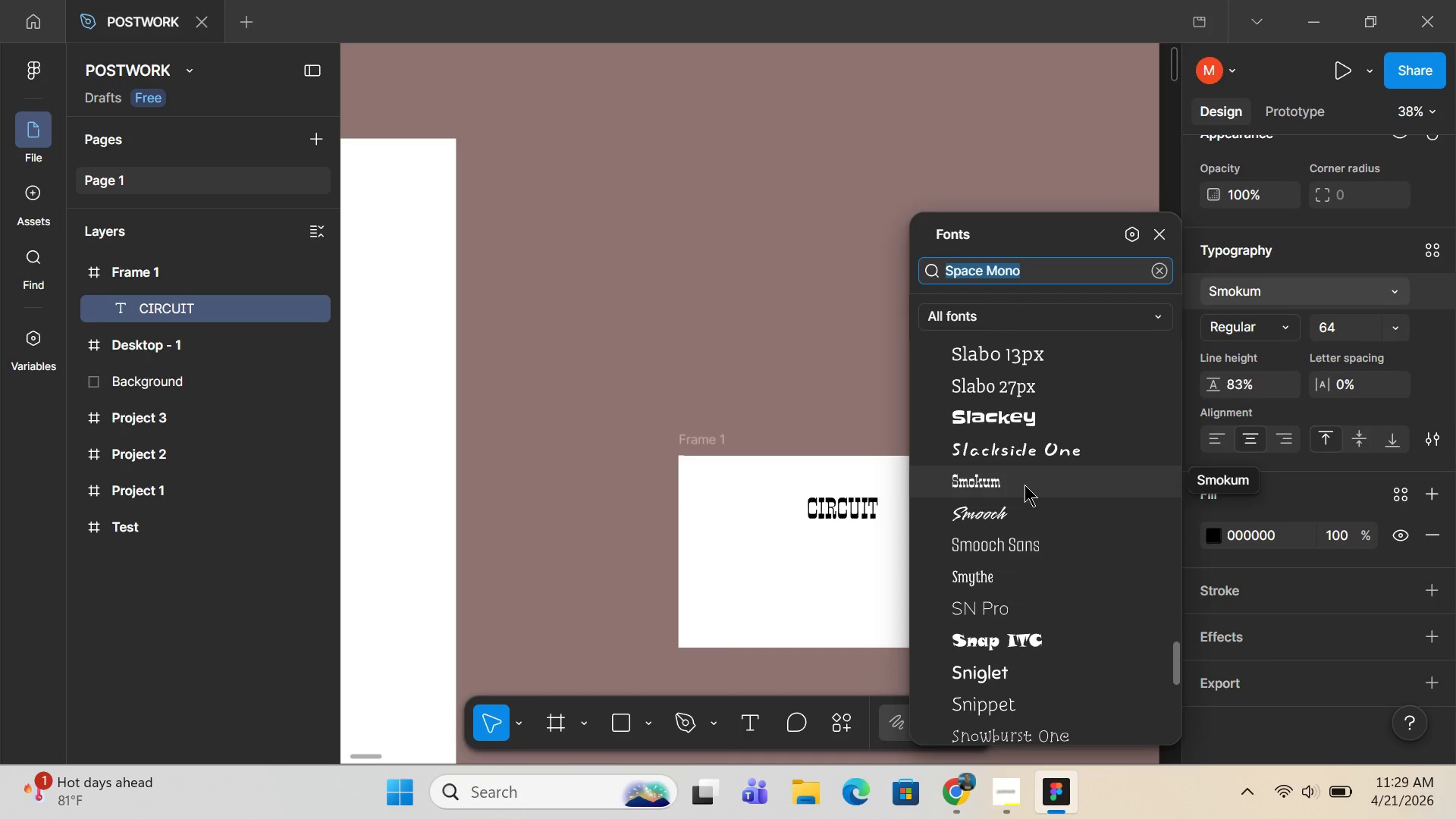 
wait(5.16)
 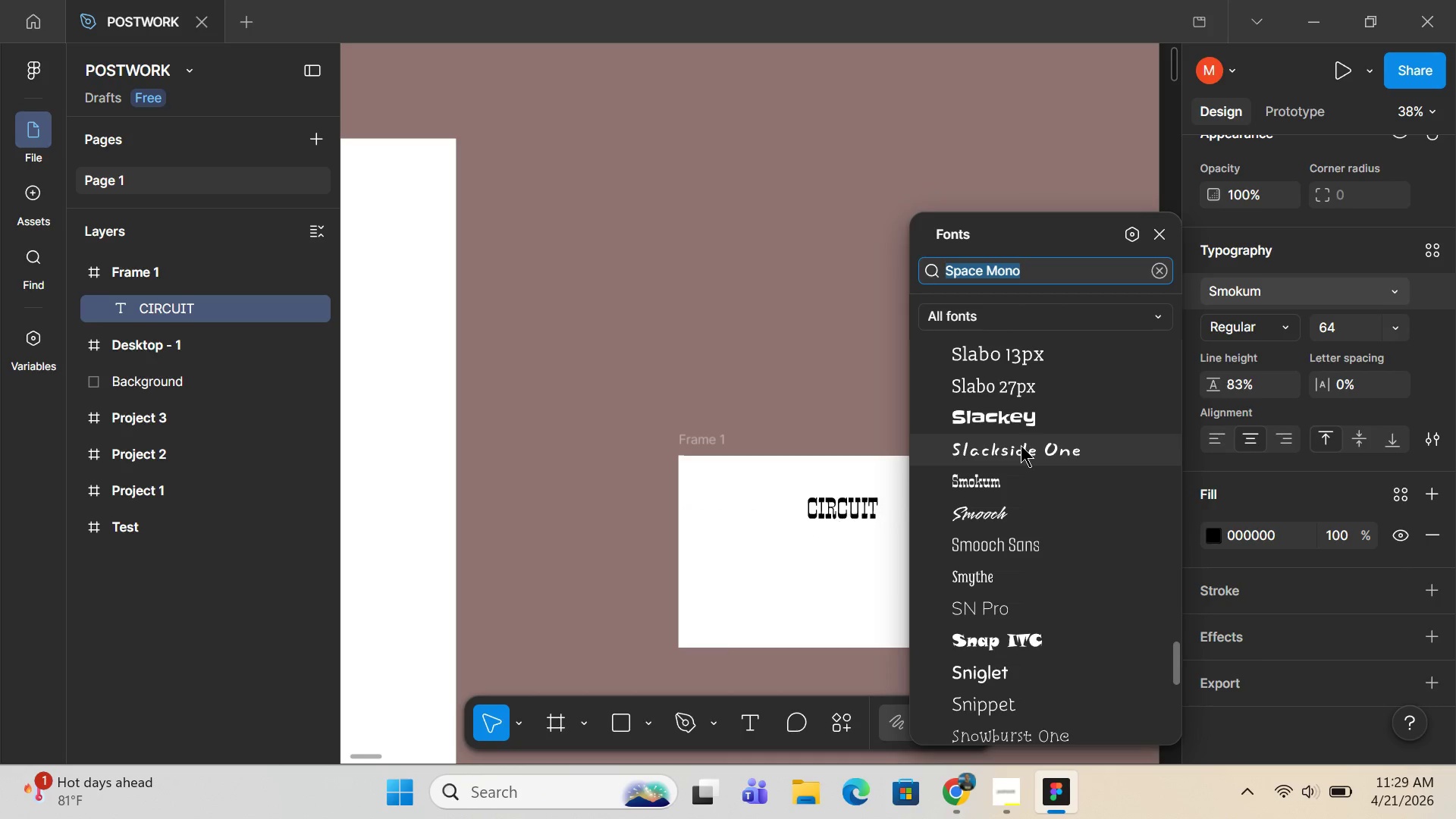 
scroll: coordinate [1037, 484], scroll_direction: up, amount: 12.0
 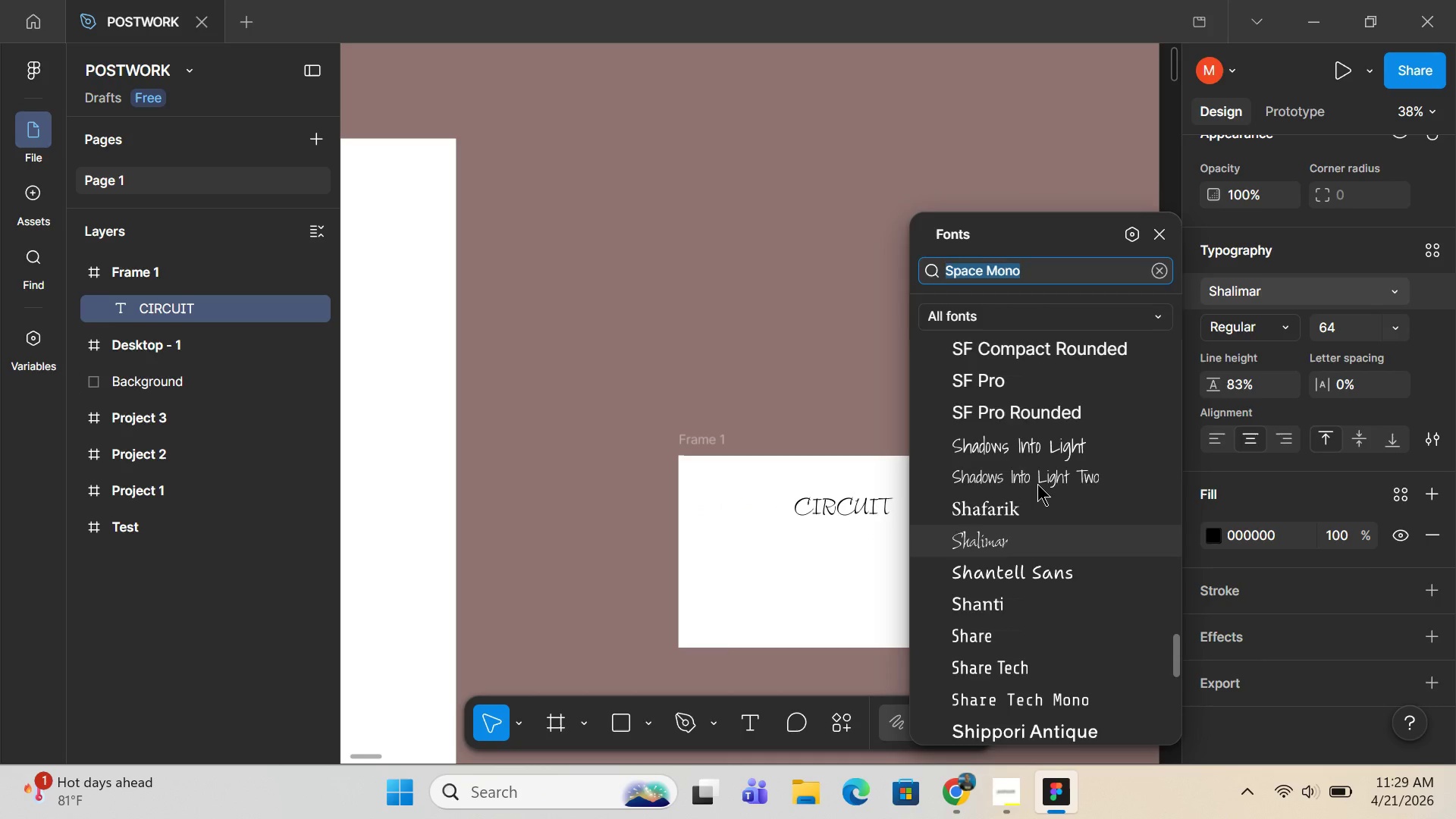 
type(JER)
 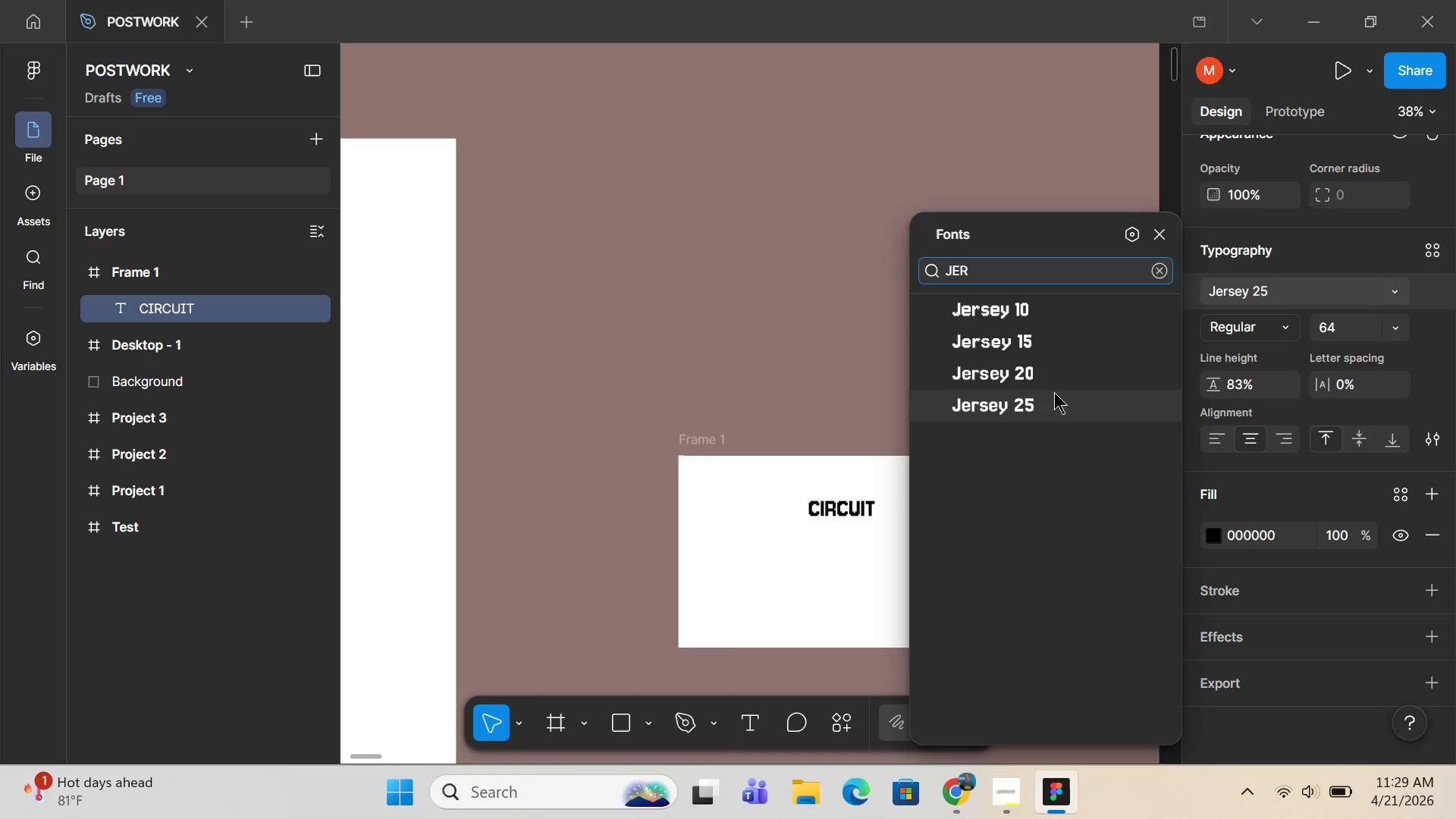 
left_click([1052, 394])
 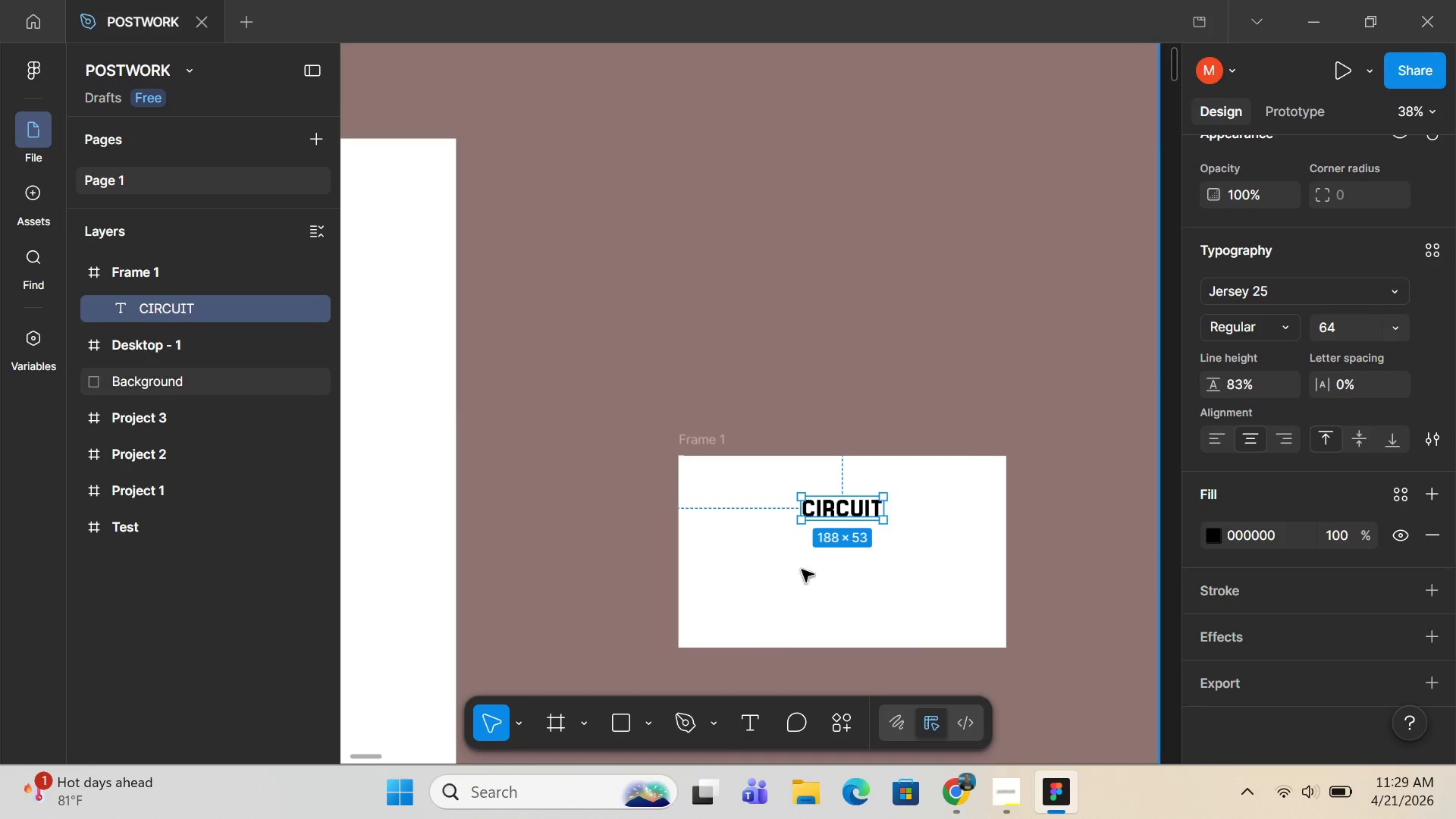 
hold_key(key=ControlLeft, duration=0.8)
scroll: coordinate [867, 504], scroll_direction: up, amount: 14.0
 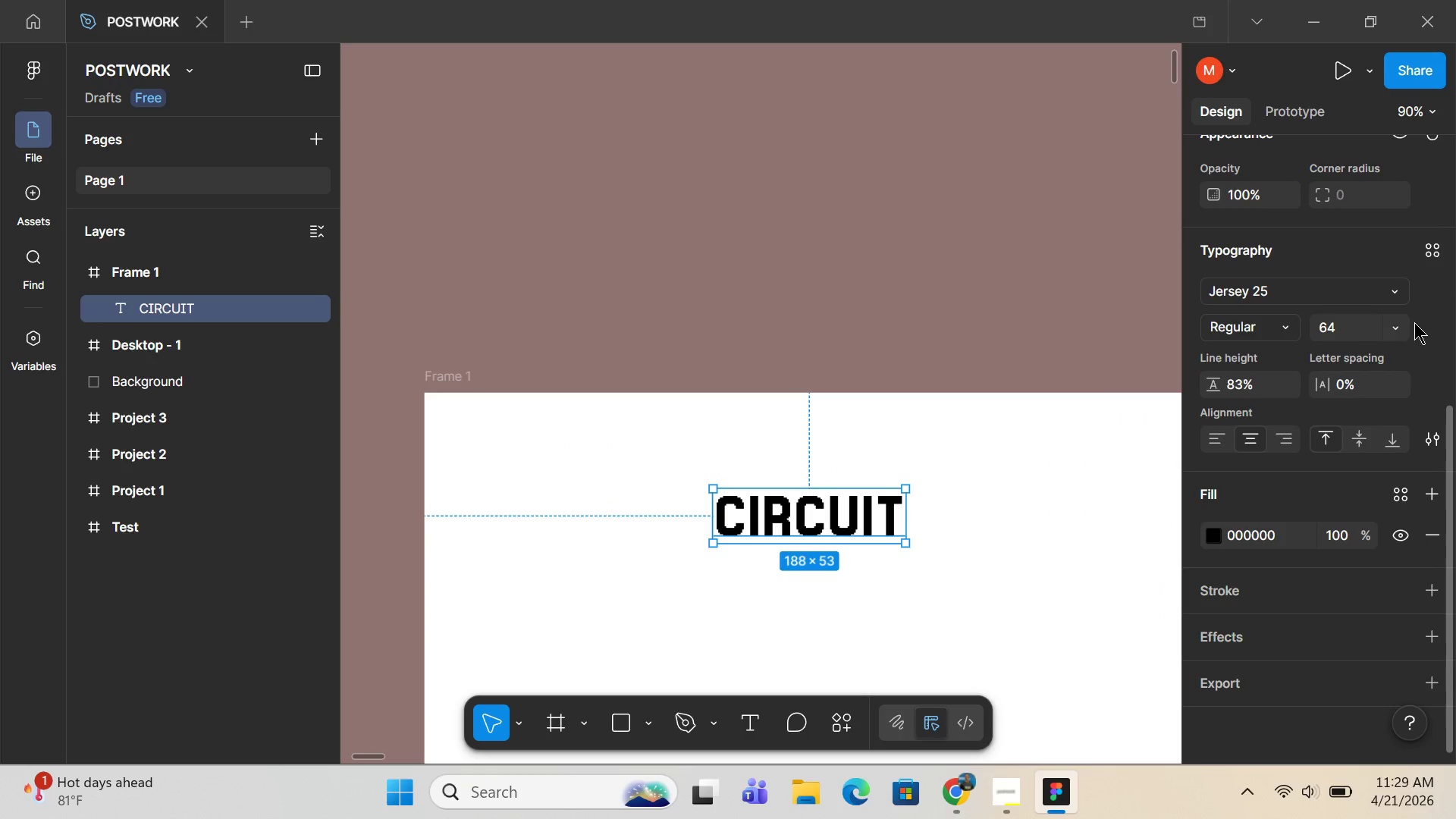 
left_click([1394, 328])
 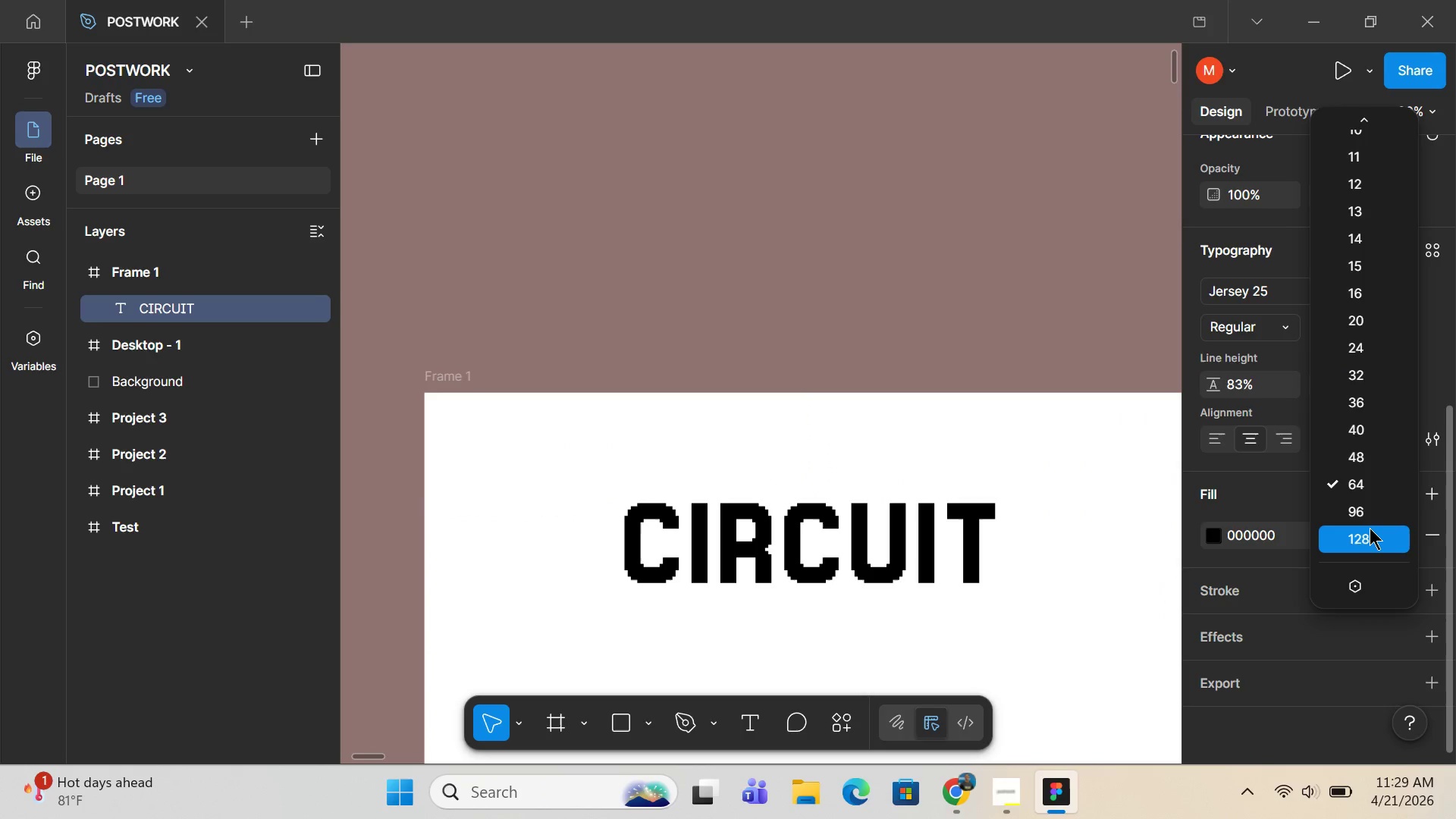 
left_click([1370, 528])
 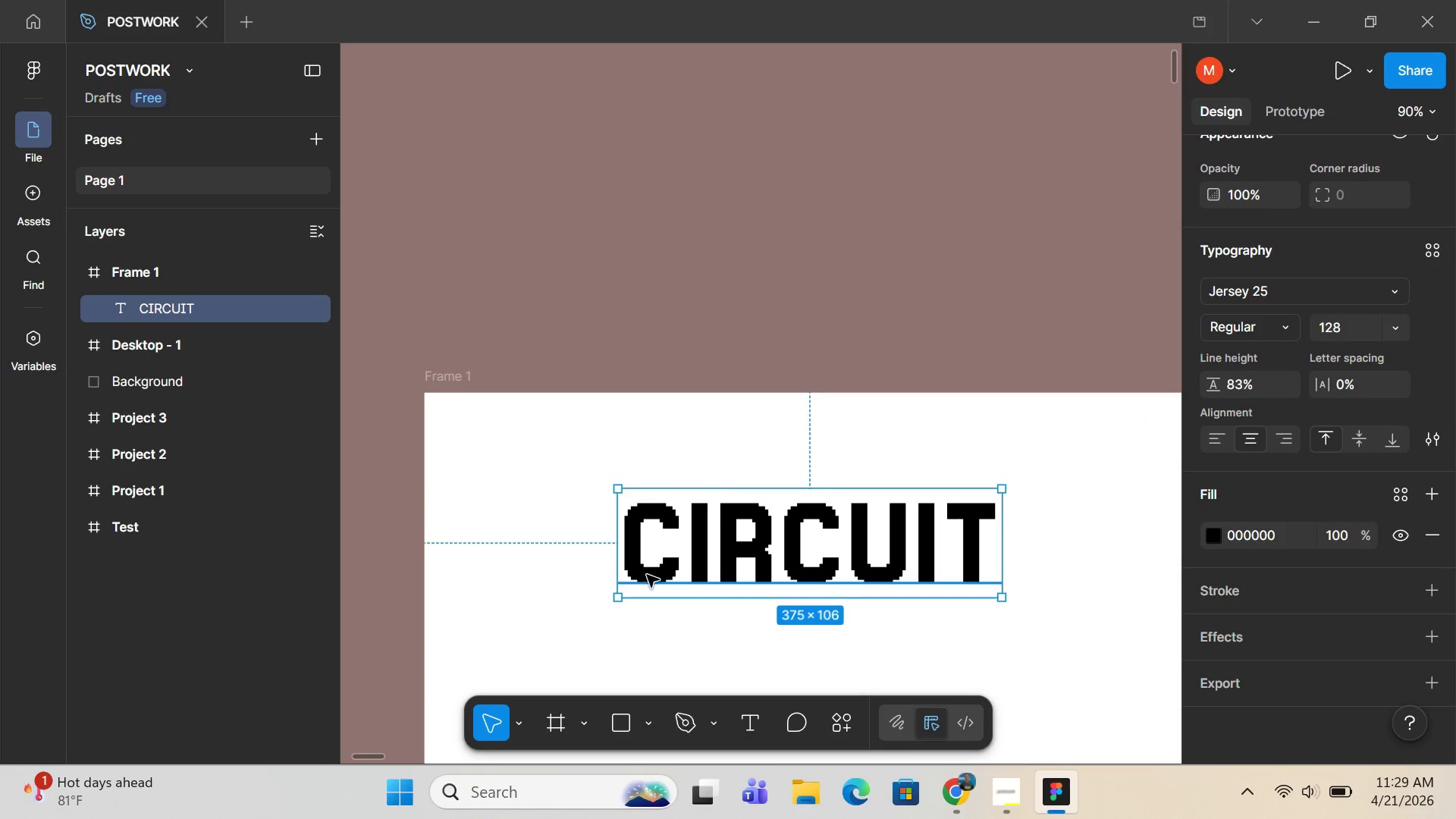 
scroll: coordinate [647, 575], scroll_direction: none, amount: 0.0
 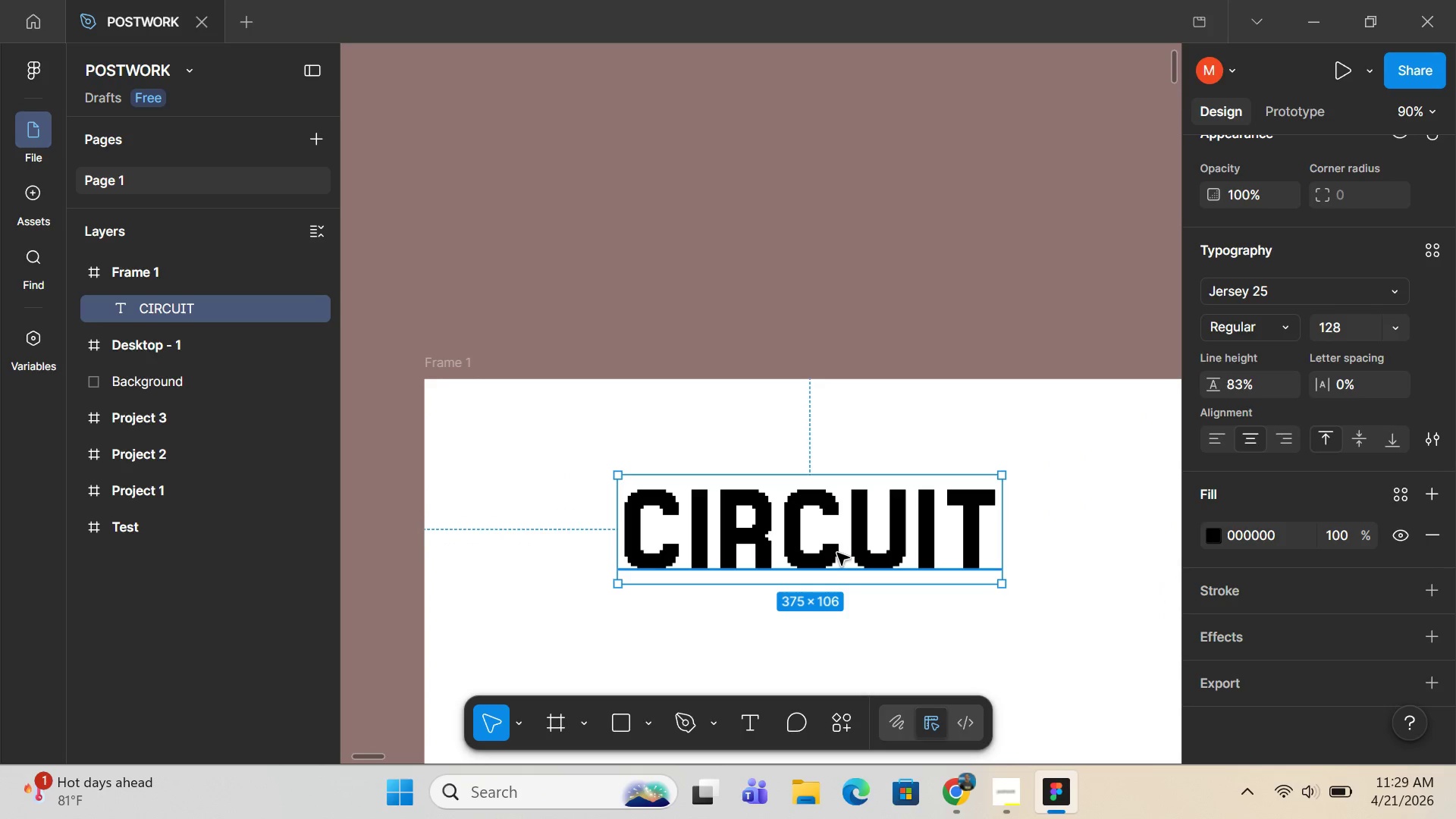 
hold_key(key=ShiftLeft, duration=0.84)
hold_key(key=AltLeft, duration=0.5)
left_click_drag(start_coordinate=[837, 553], to_coordinate=[851, 747])
 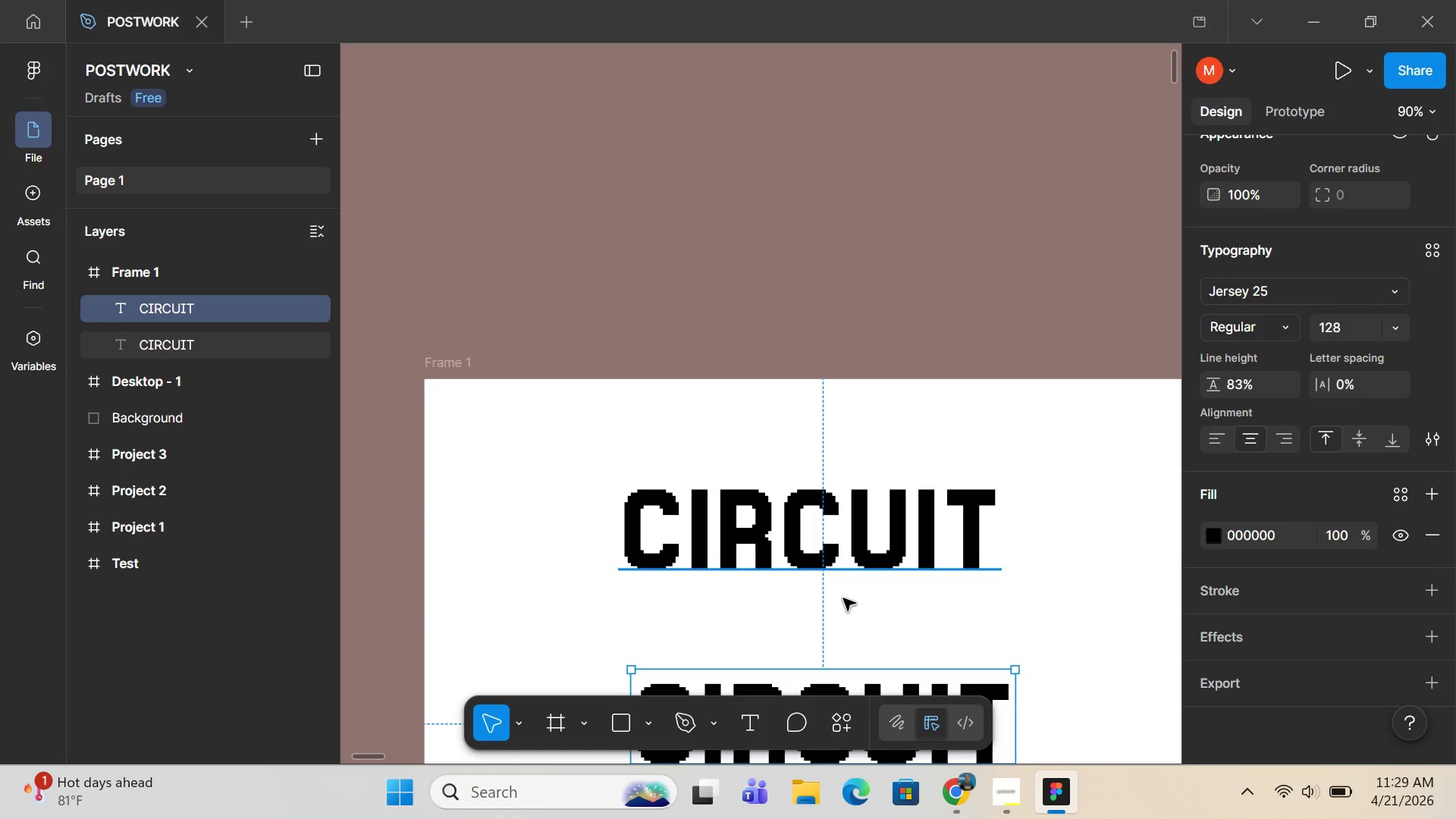 
scroll: coordinate [843, 598], scroll_direction: down, amount: 4.0
 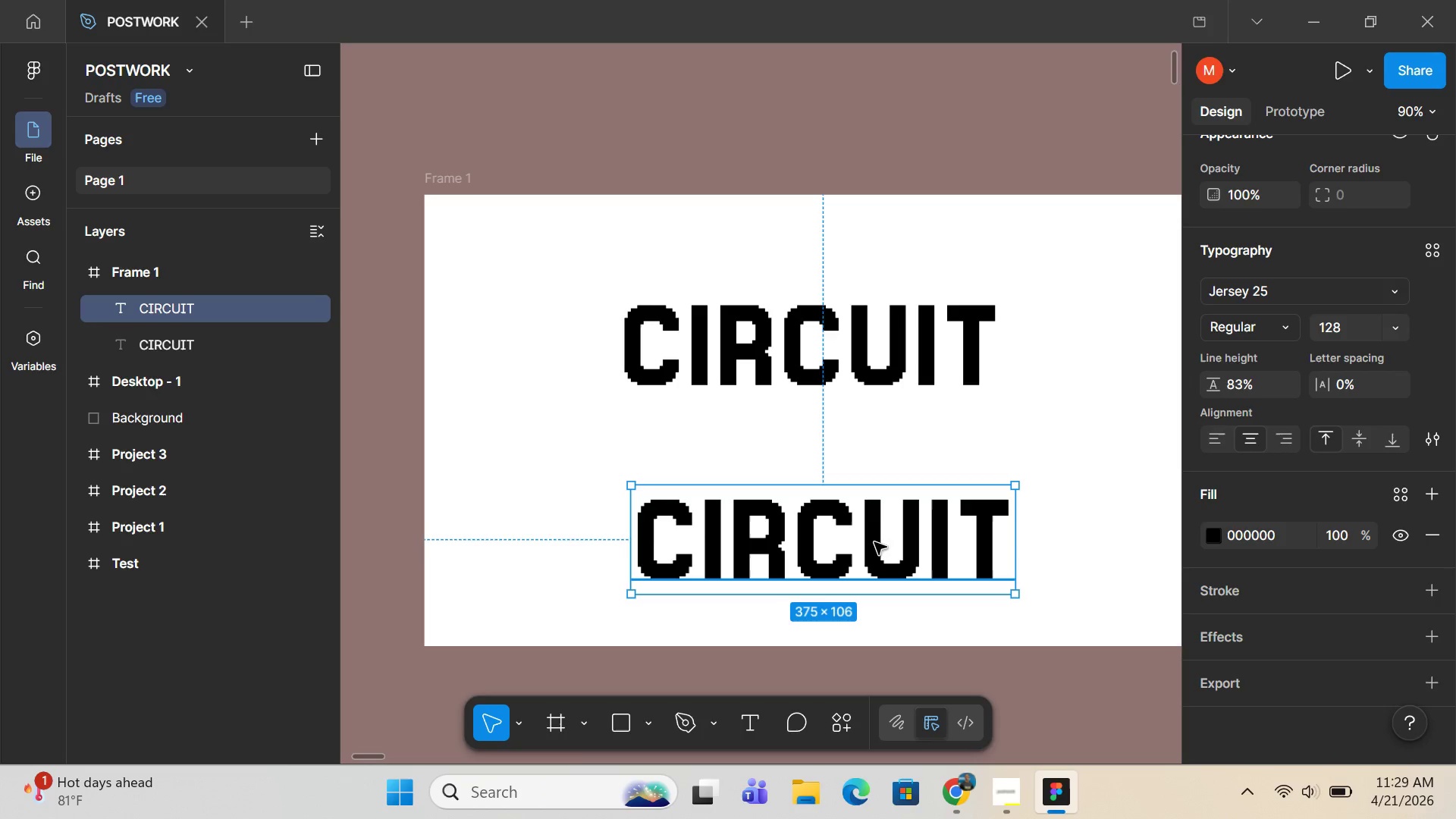 
left_click_drag(start_coordinate=[874, 542], to_coordinate=[858, 460])
 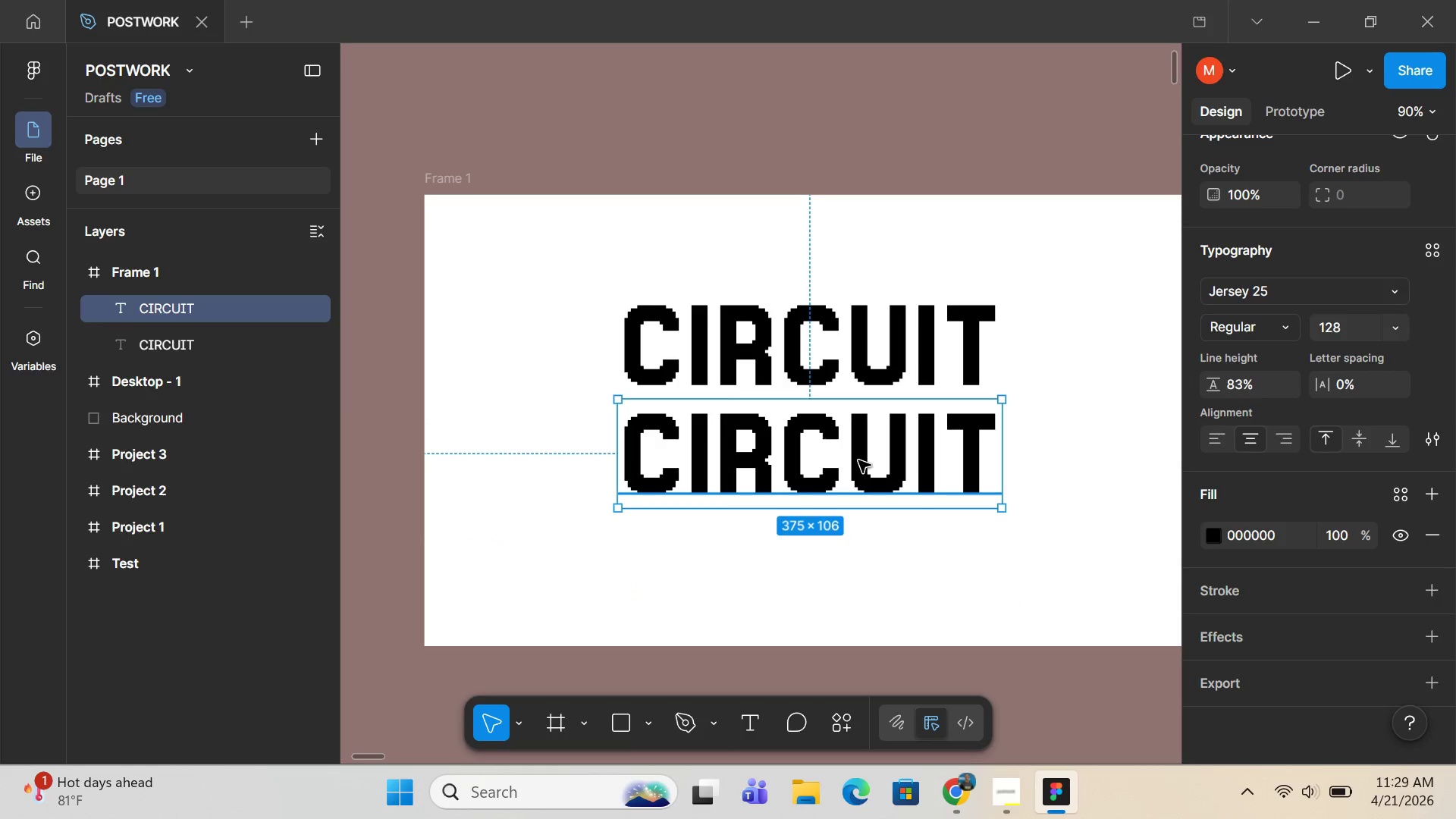 
double_click([858, 460])
 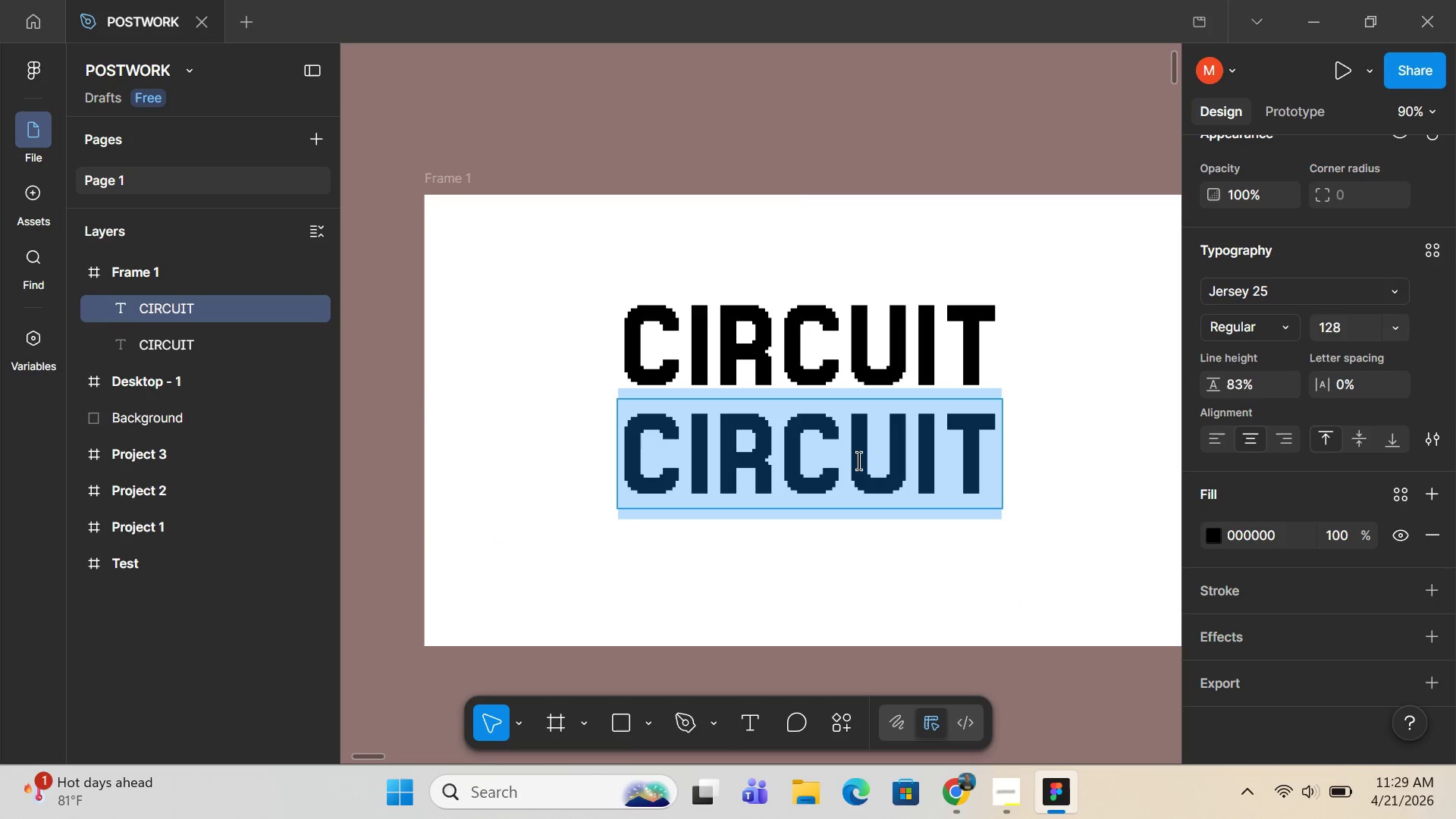 
type(BLOOM)
 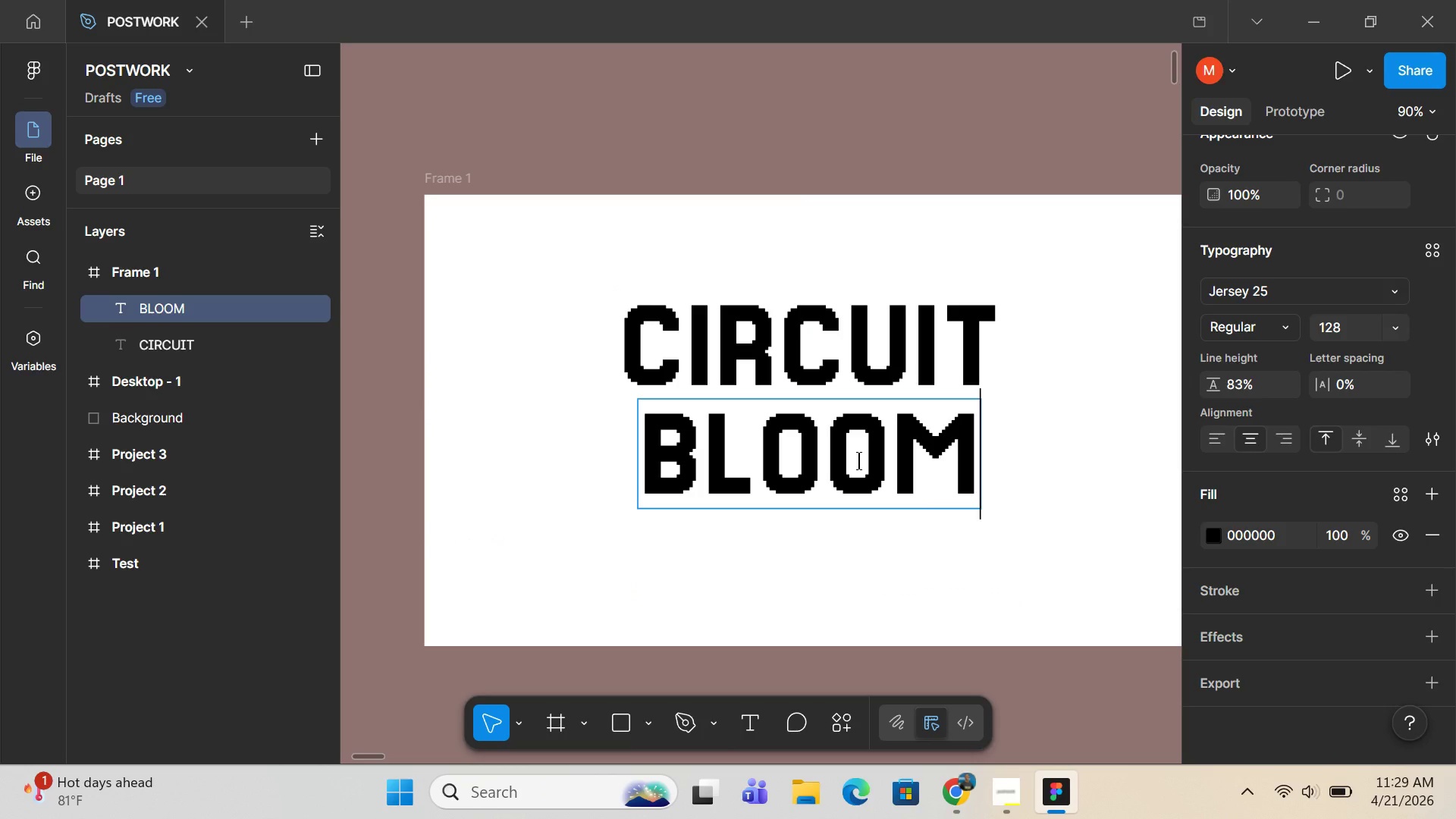 
key(Control+A)
 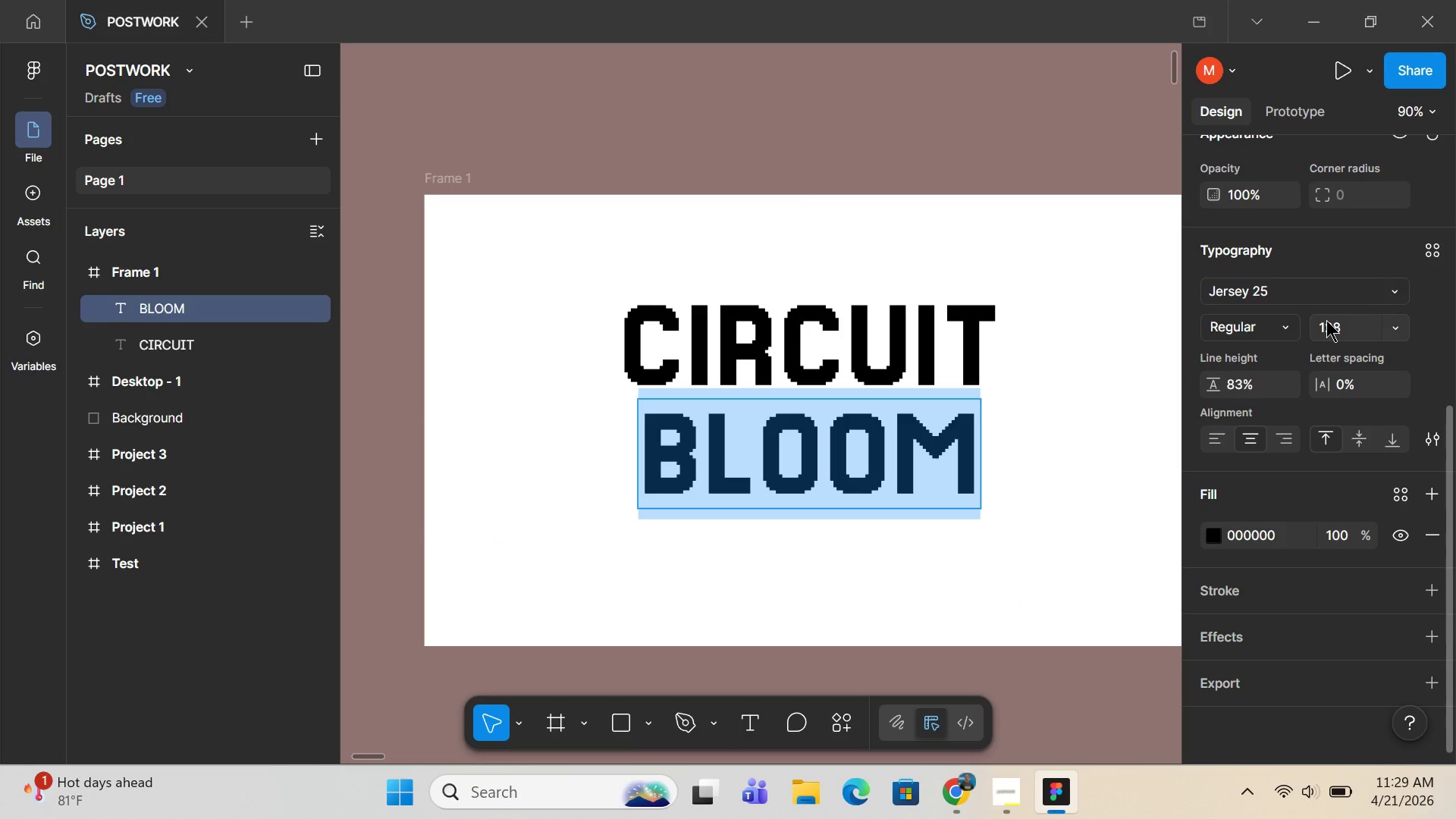 
left_click([1326, 320])
 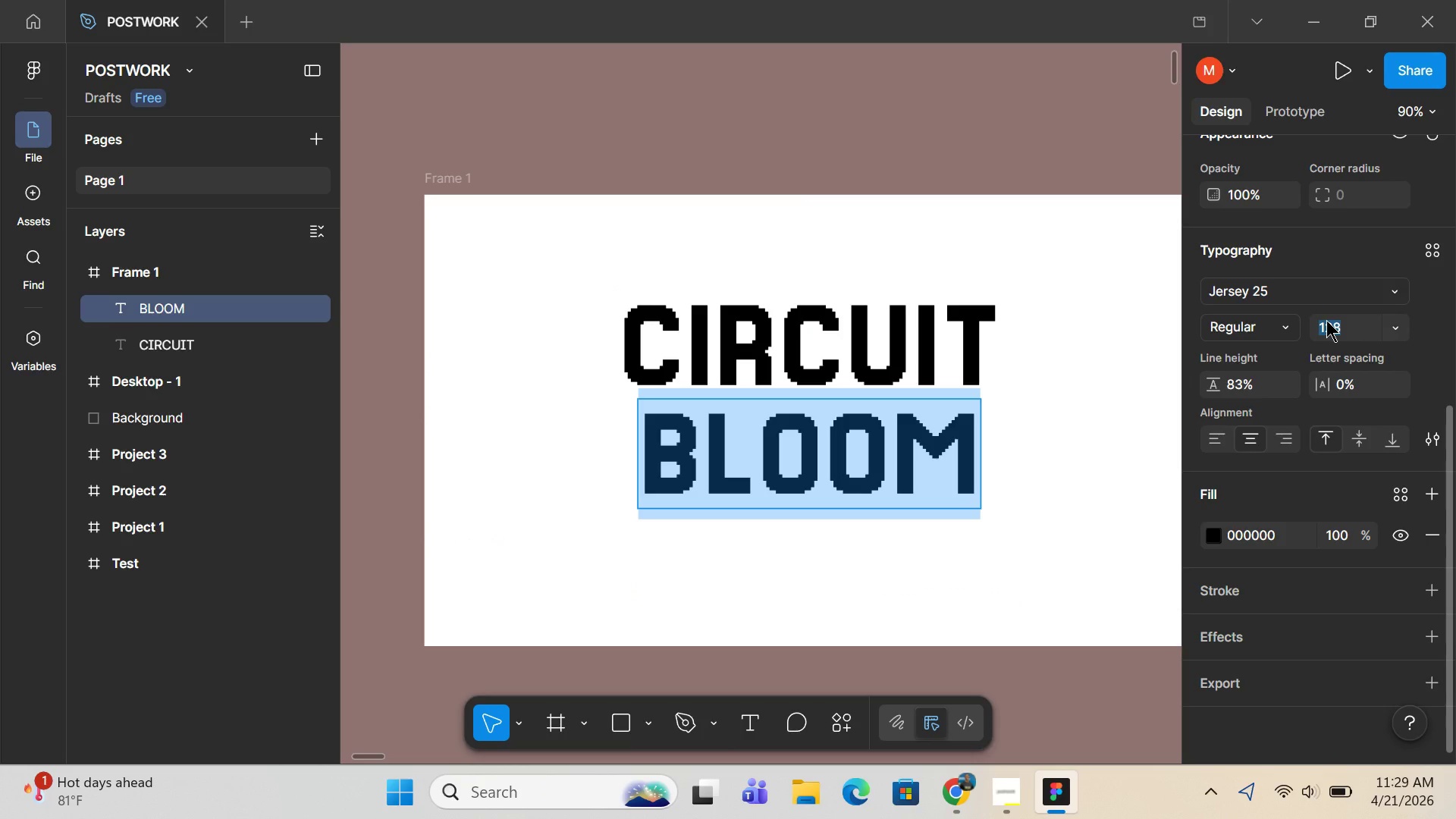 
type(135)
 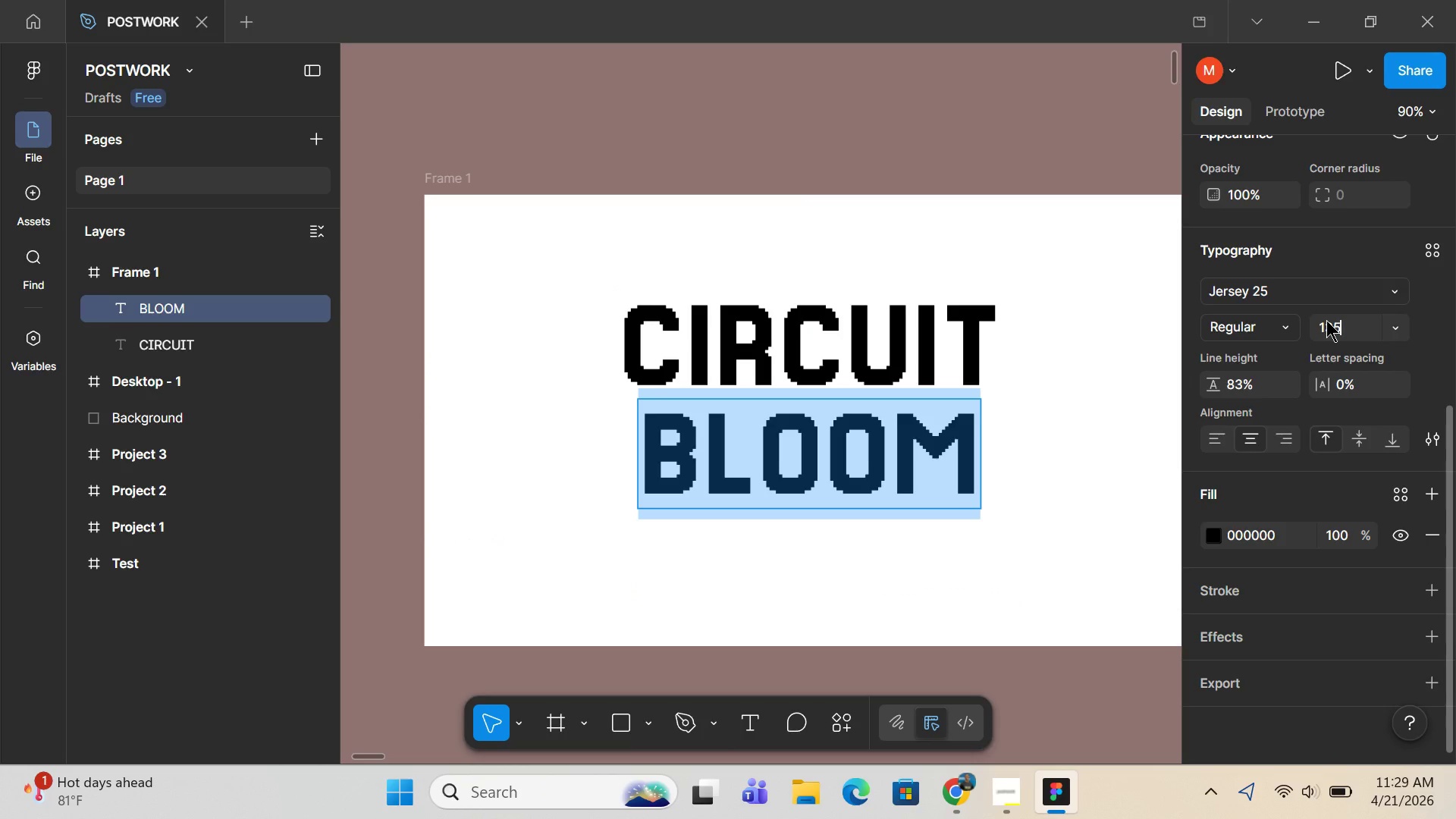 
key(Enter)
 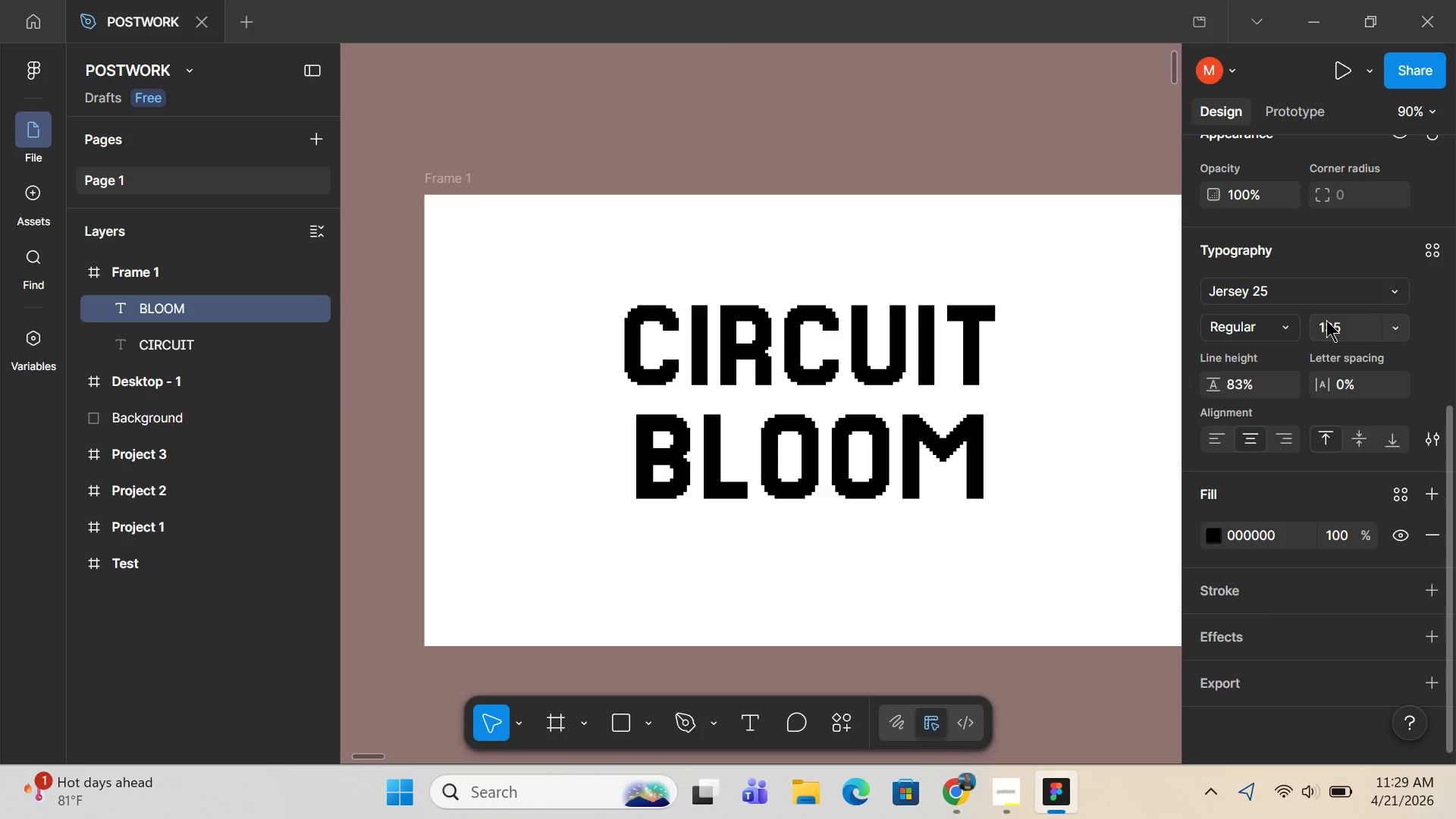 
left_click([1326, 320])
 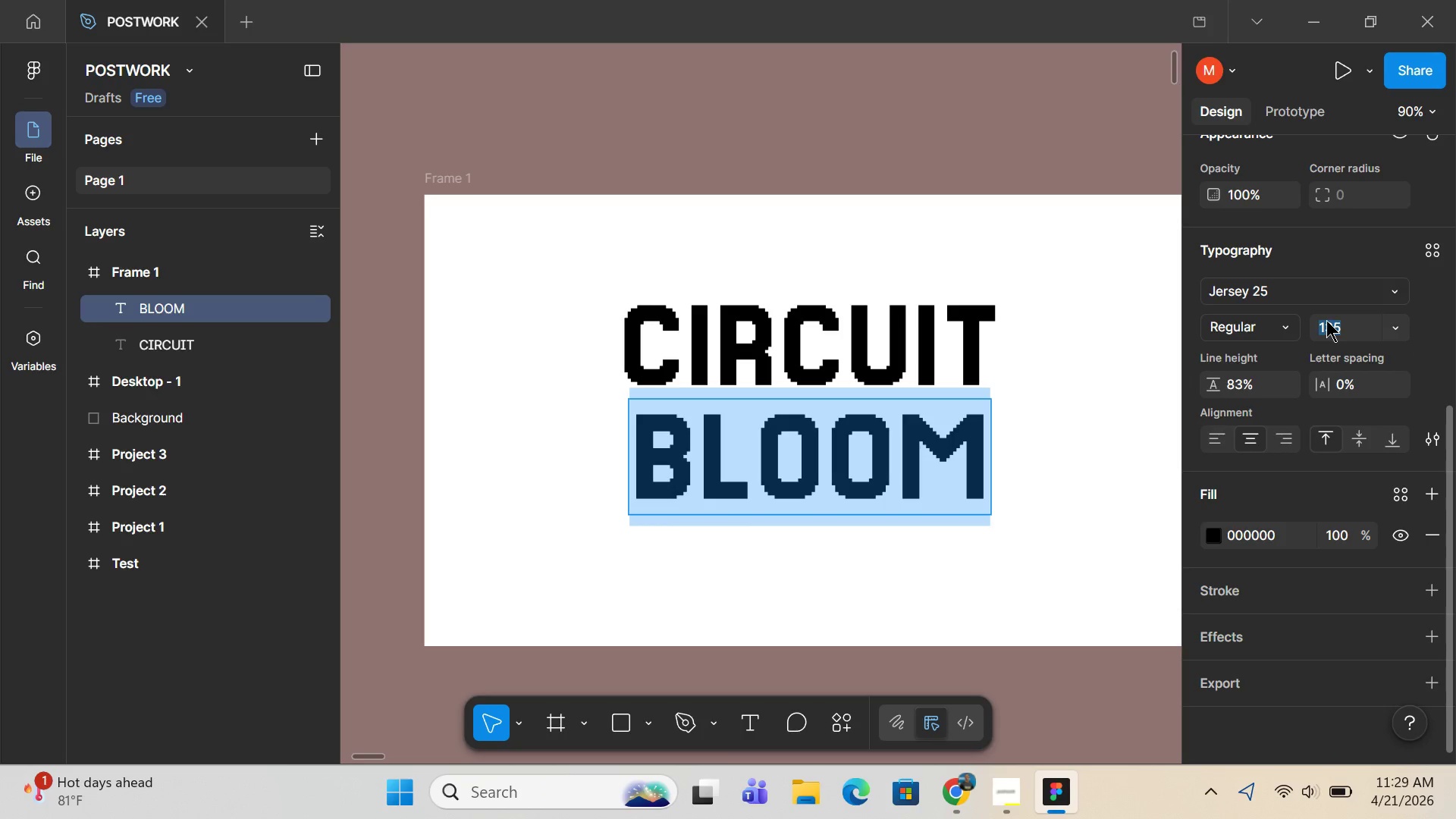 
type(145)
 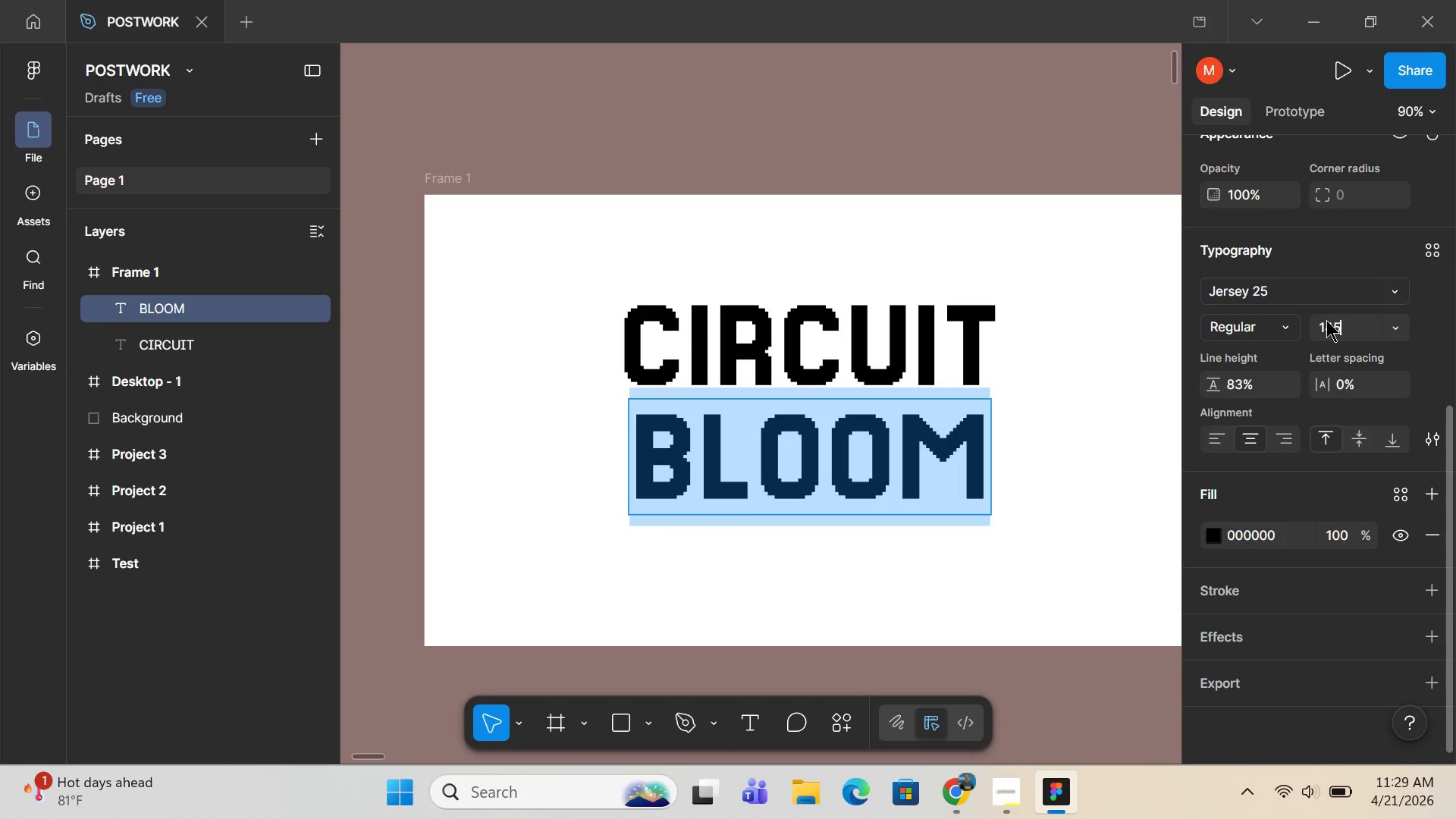 
key(Enter)
 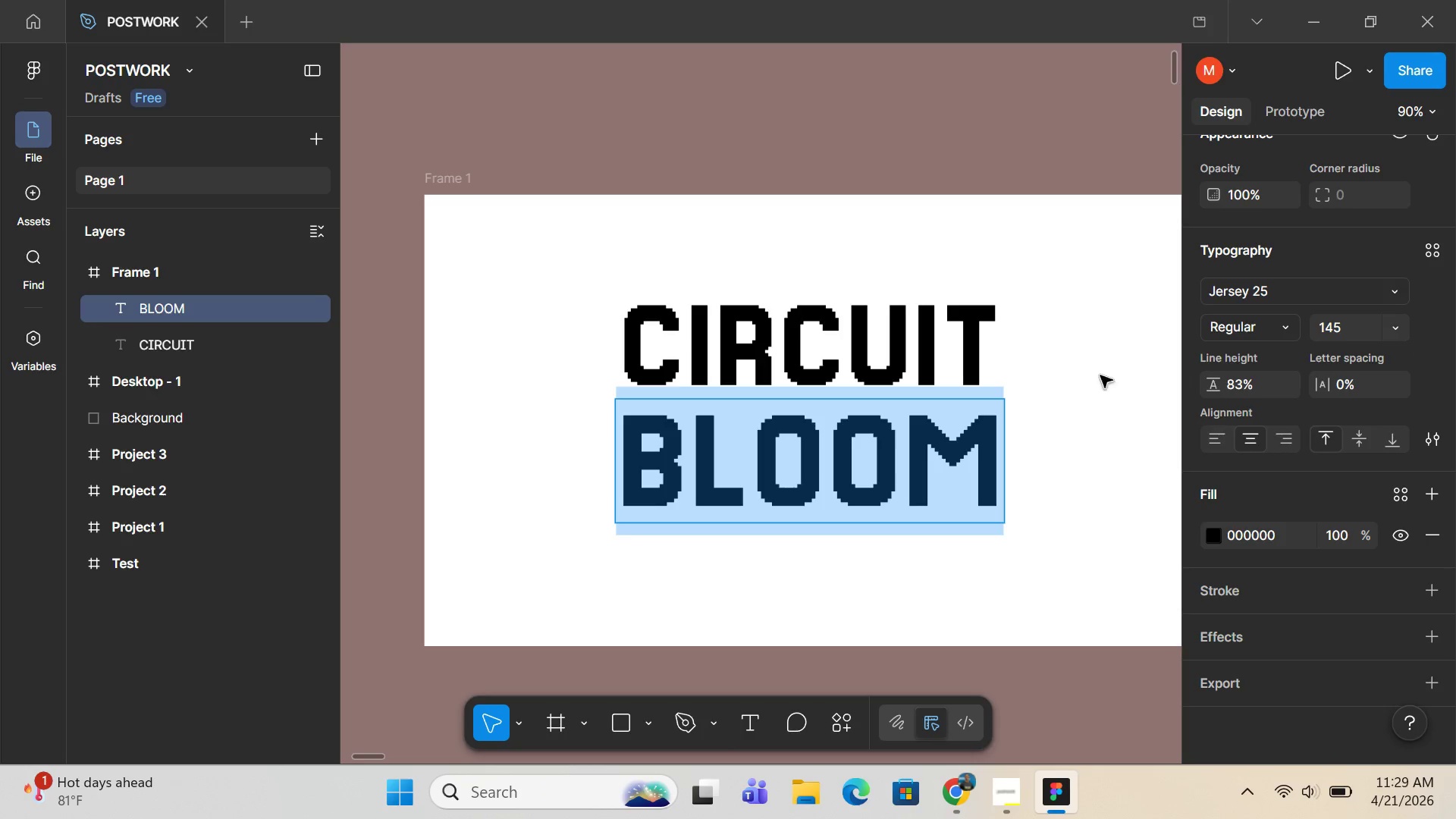 
left_click([1087, 387])
 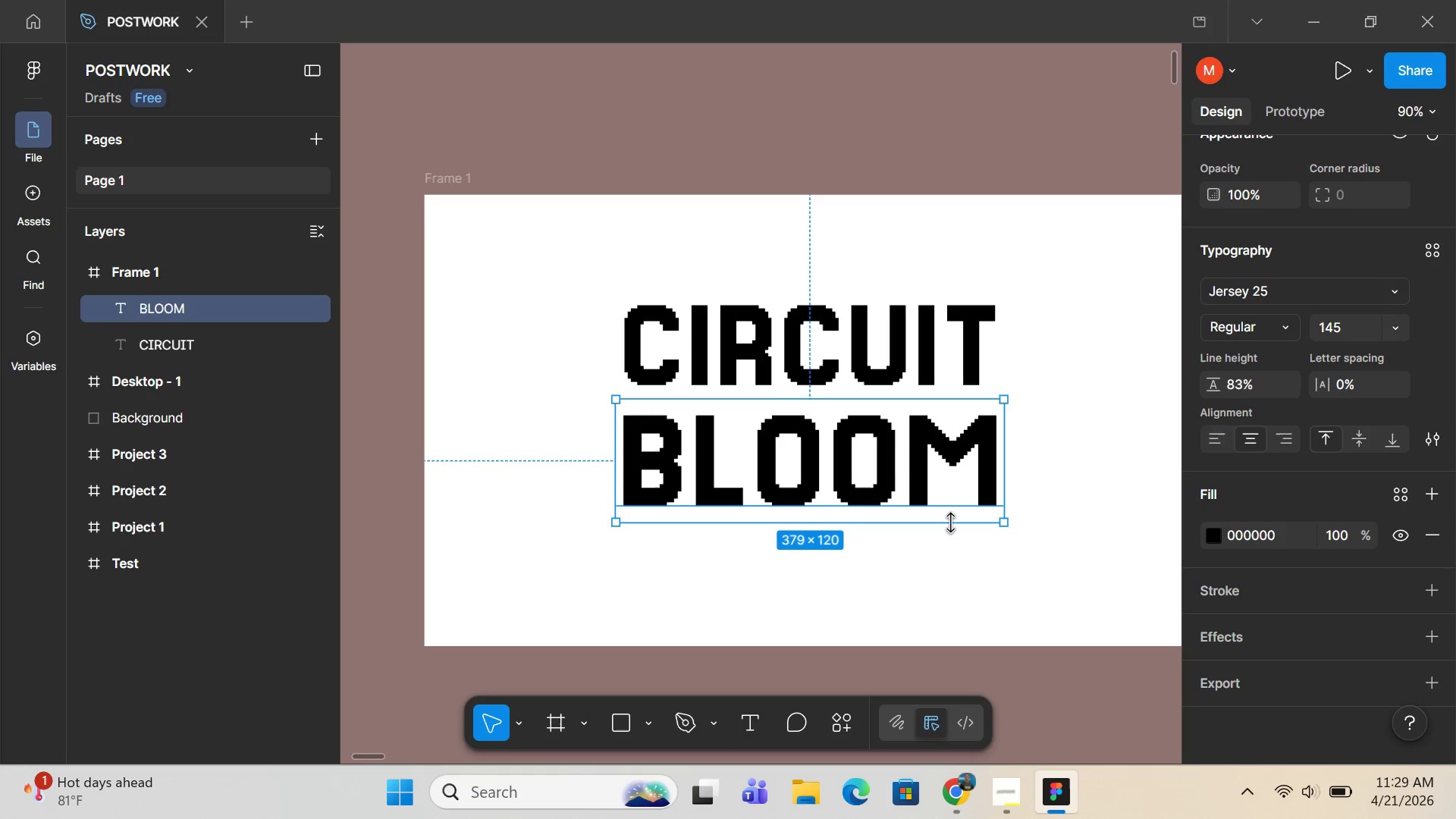 
left_click_drag(start_coordinate=[990, 551], to_coordinate=[989, 544])
 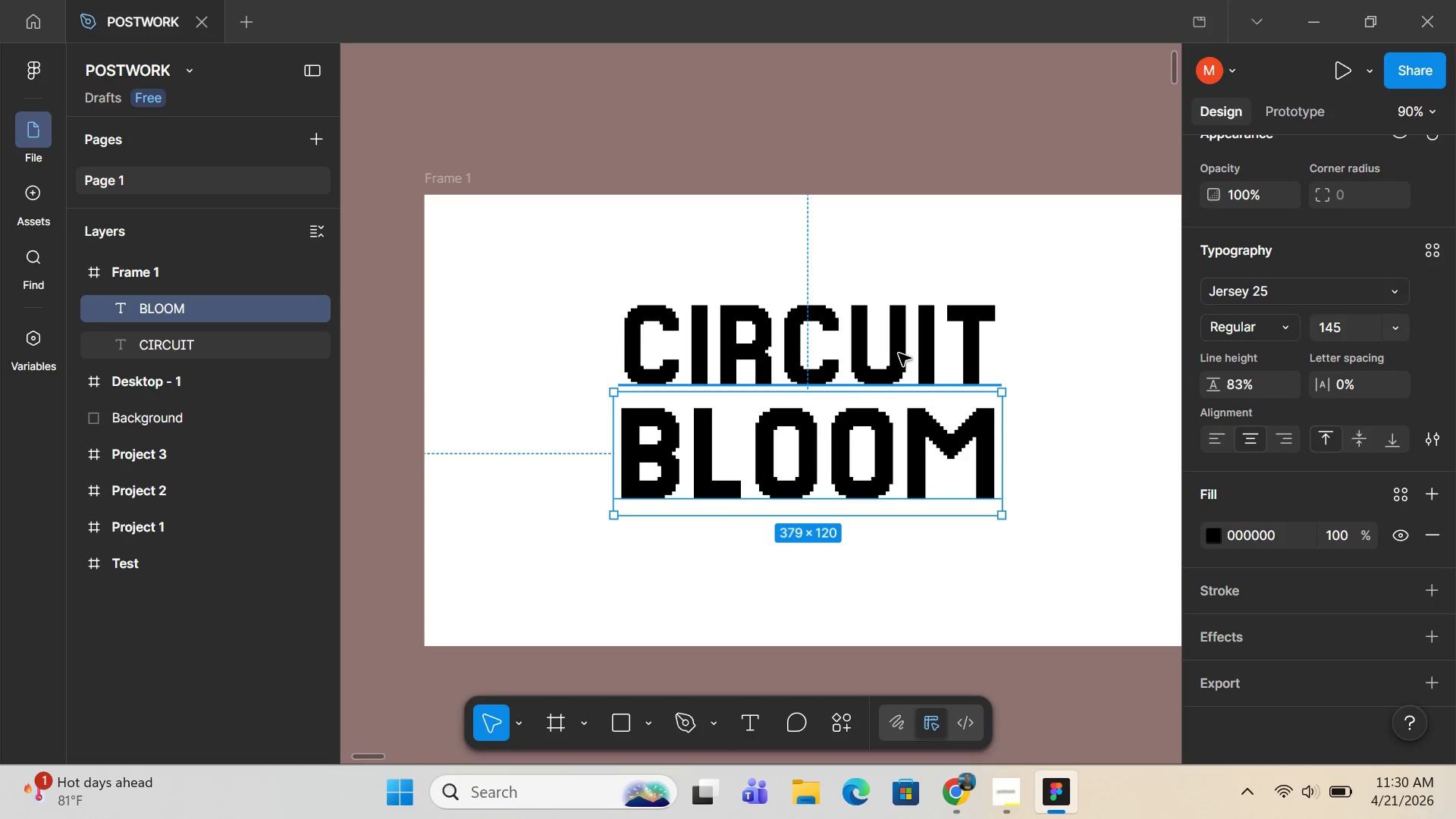 
hold_key(key=ShiftLeft, duration=0.31)
left_click([899, 353])
 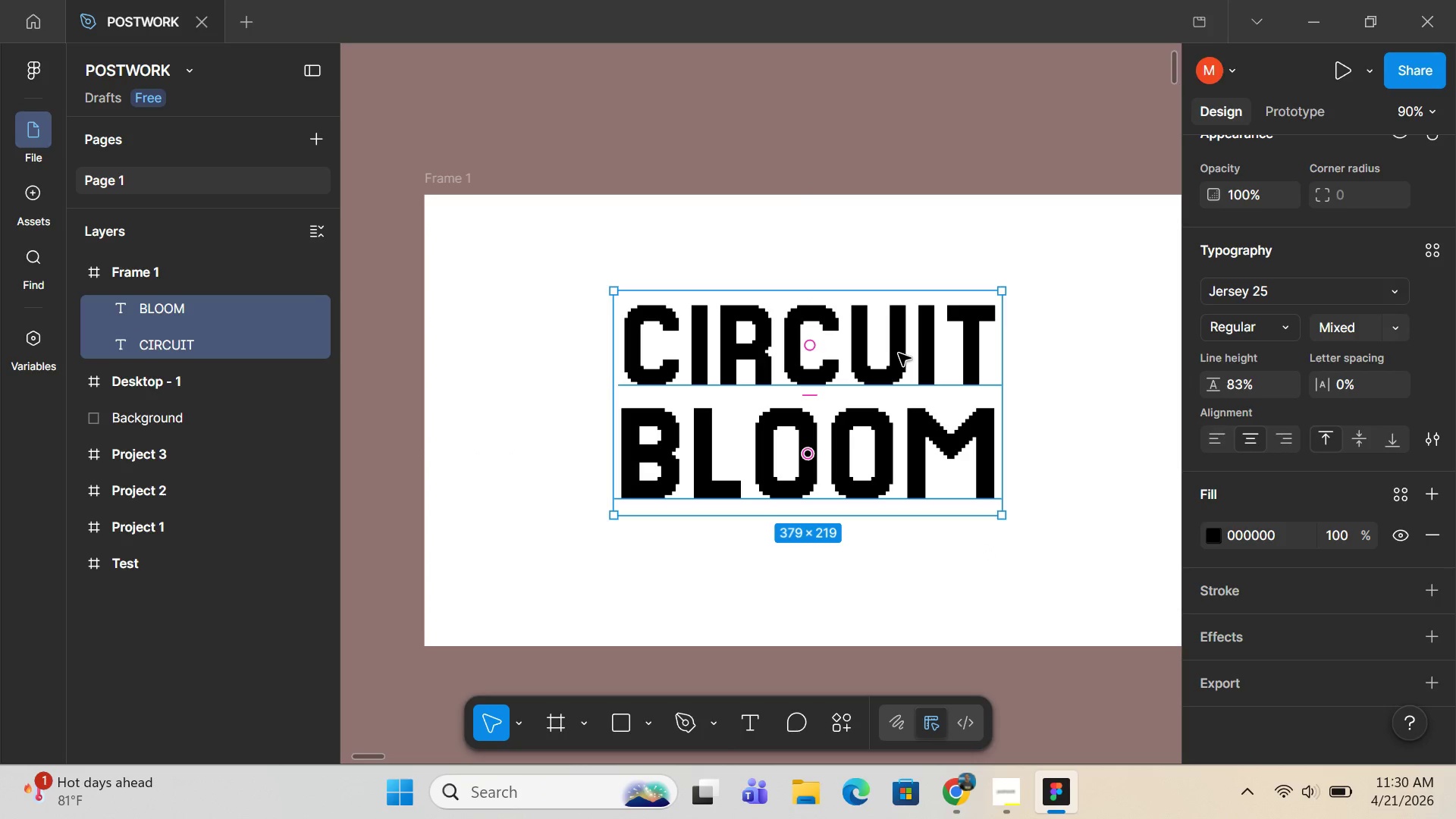 
key(Alt+H)
 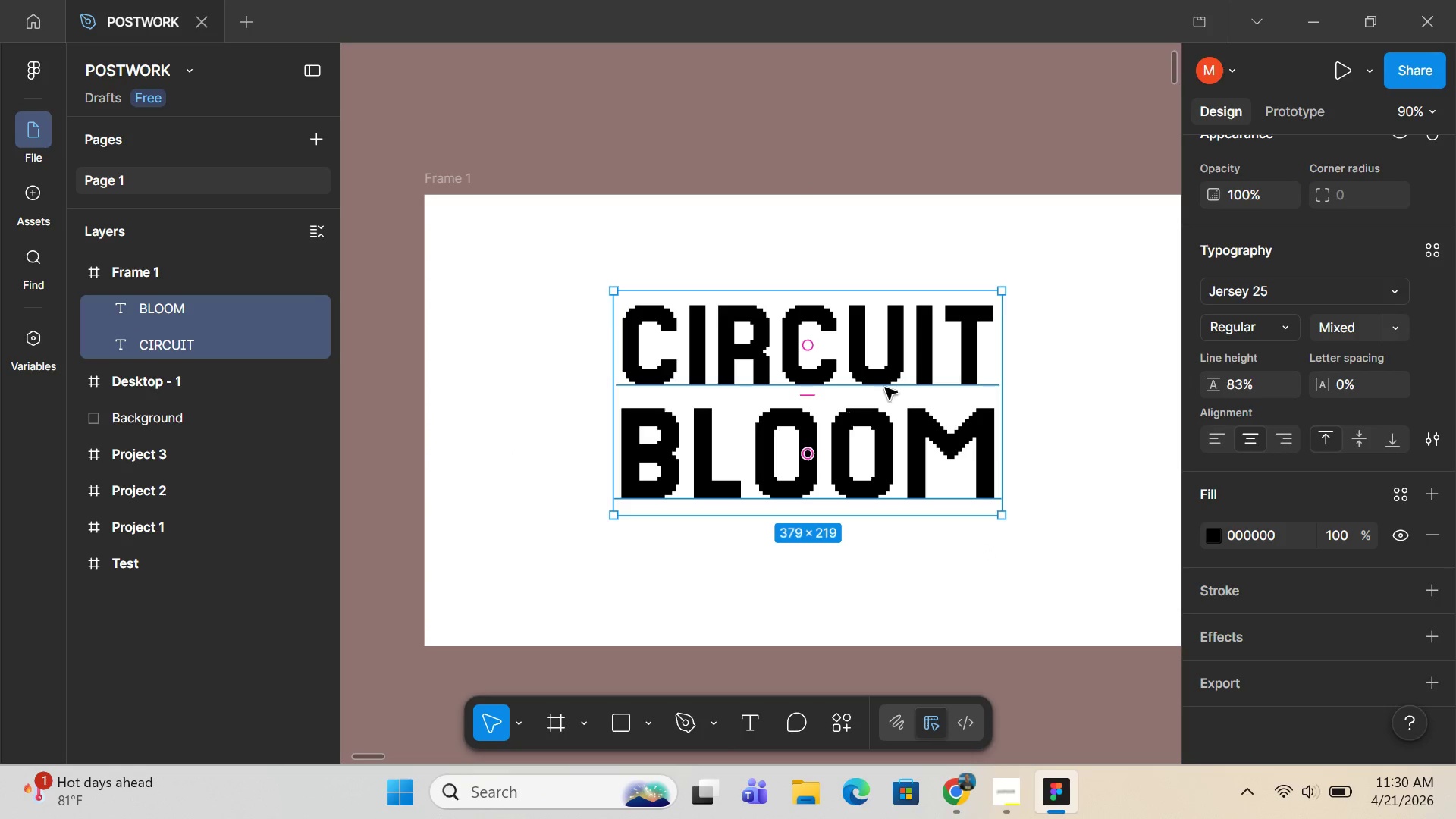 
scroll: coordinate [888, 396], scroll_direction: down, amount: 1.0
 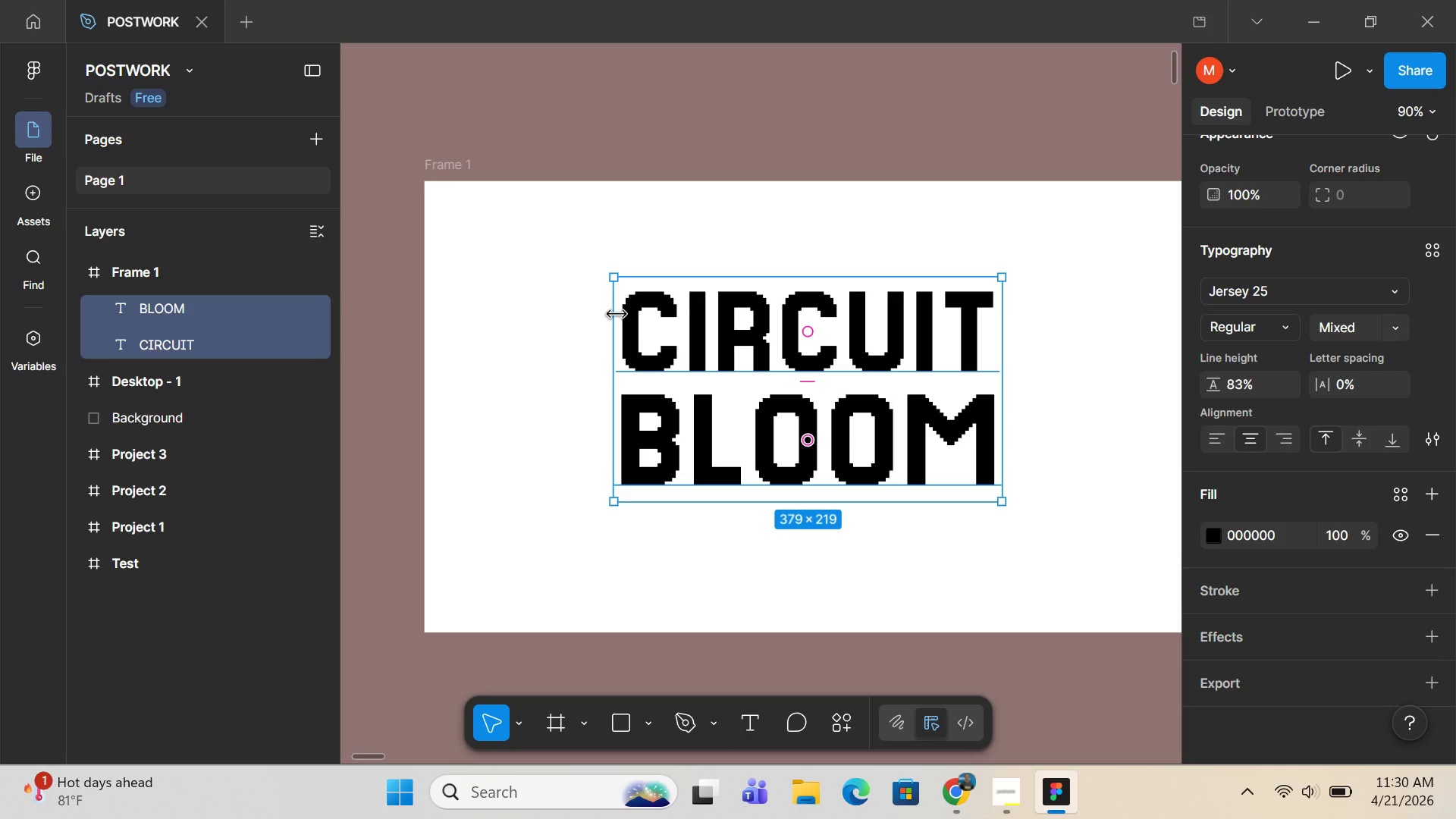 
wait(5.89)
 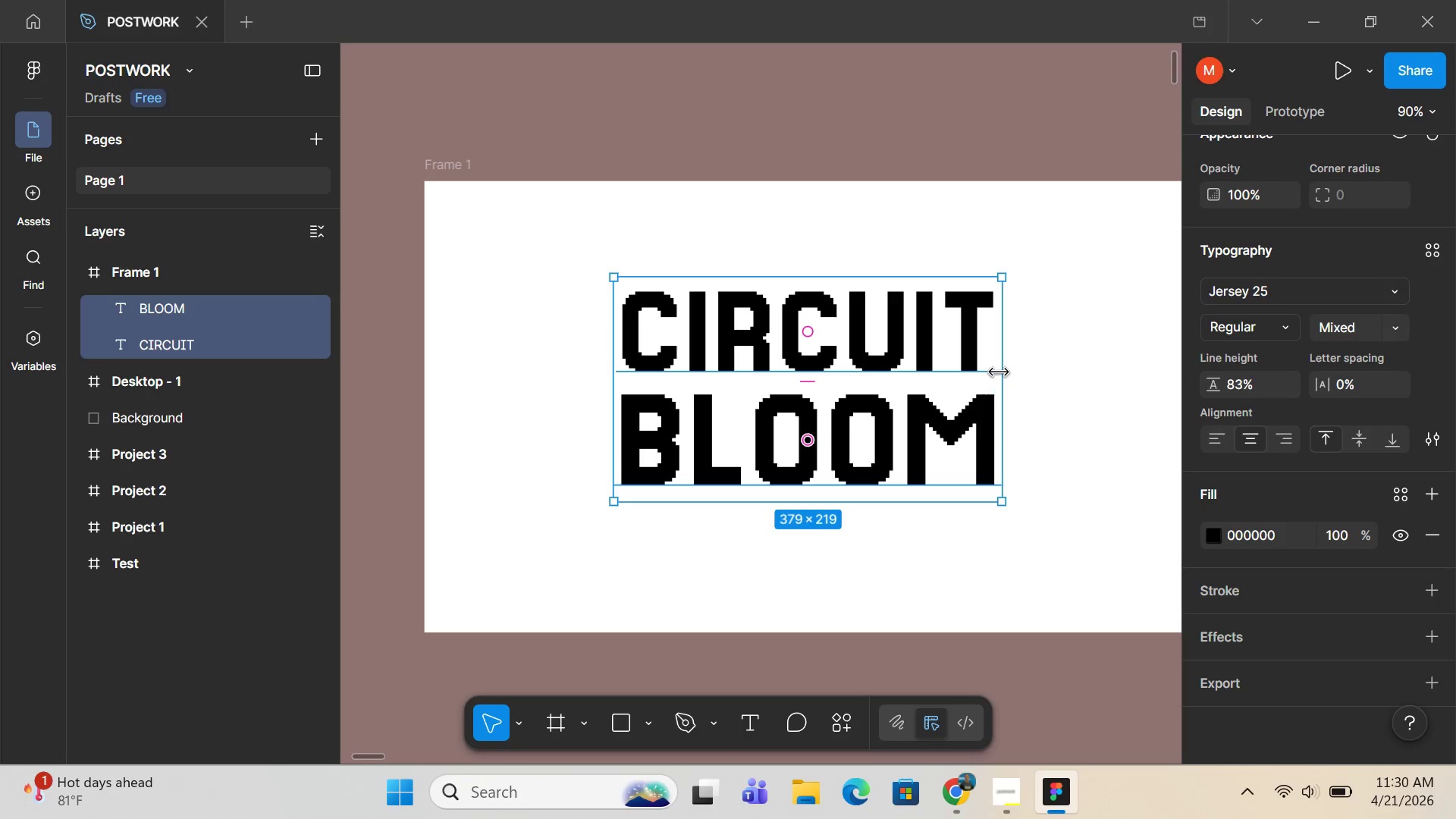 
key(R)
 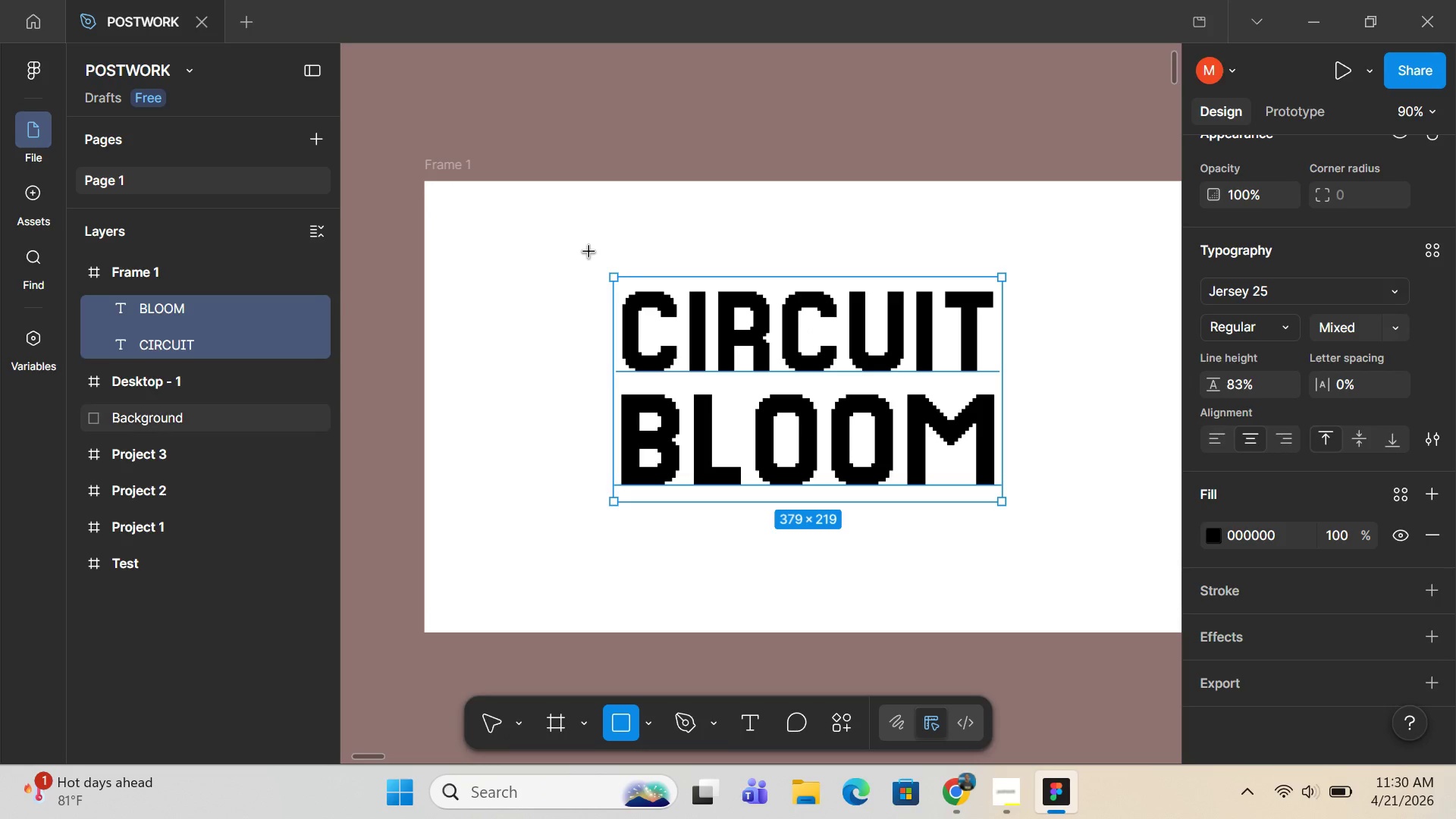 
left_click_drag(start_coordinate=[589, 252], to_coordinate=[1047, 530])
 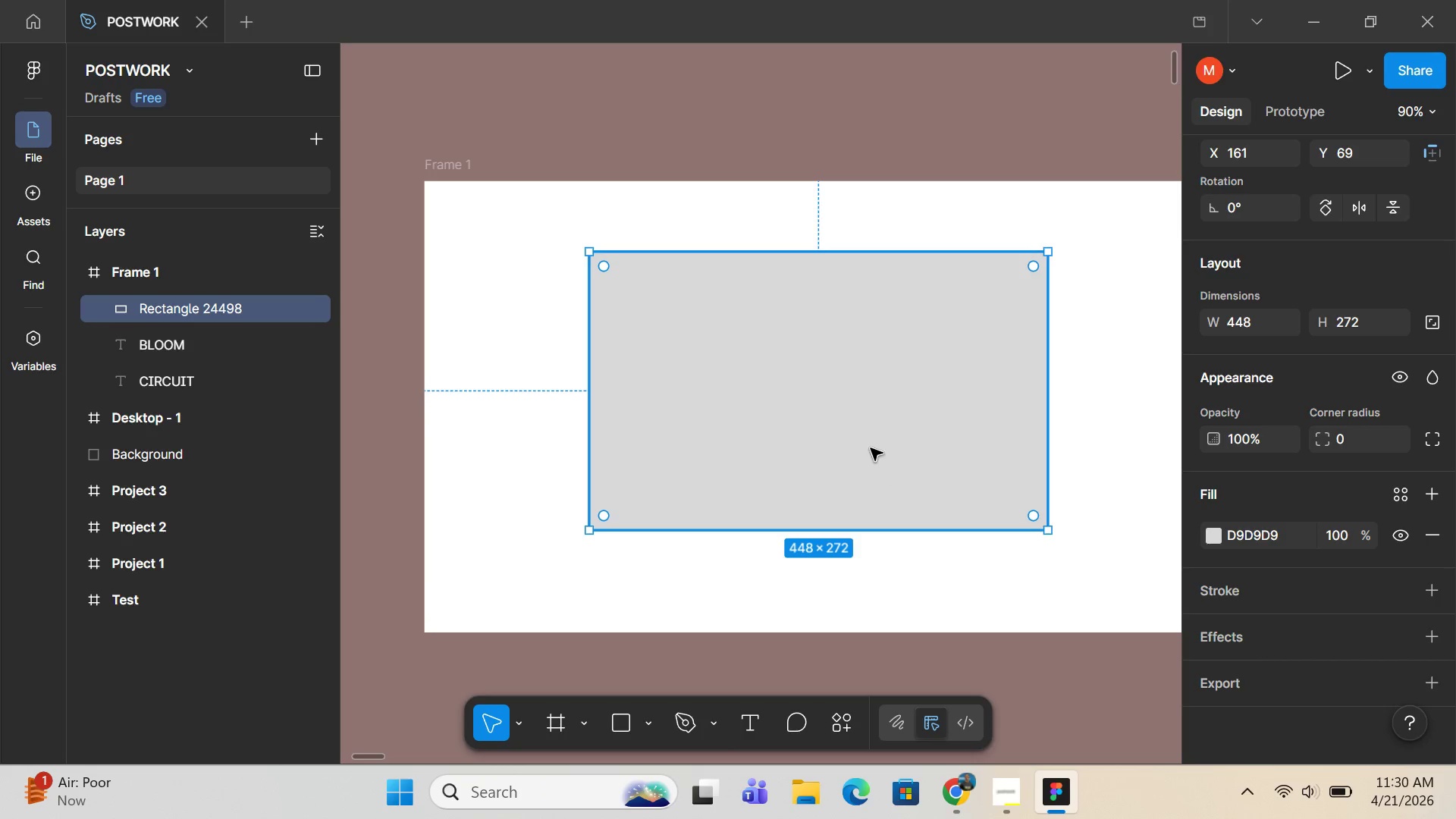 
double_click([869, 438])
 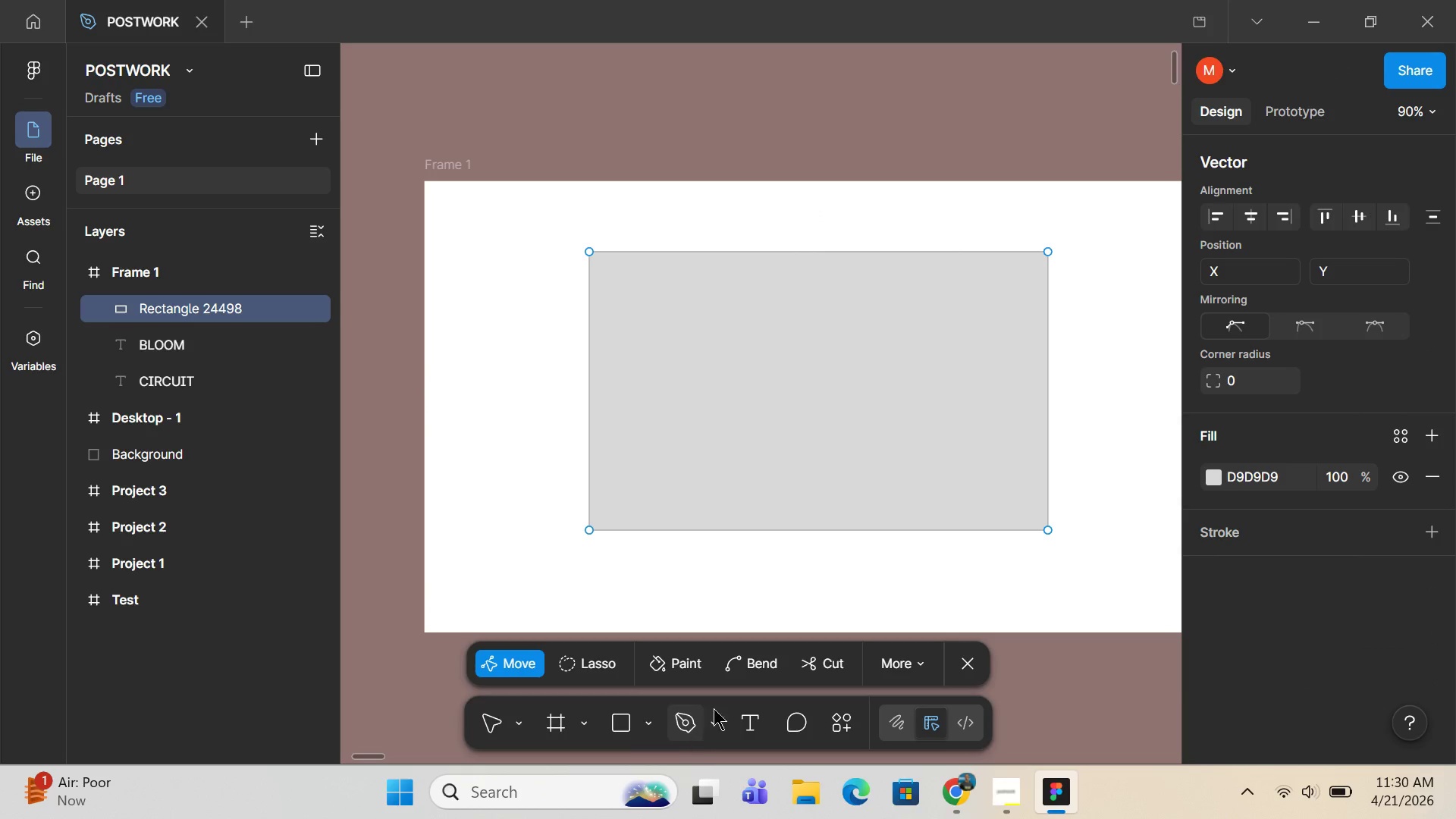 
left_click([750, 660])
 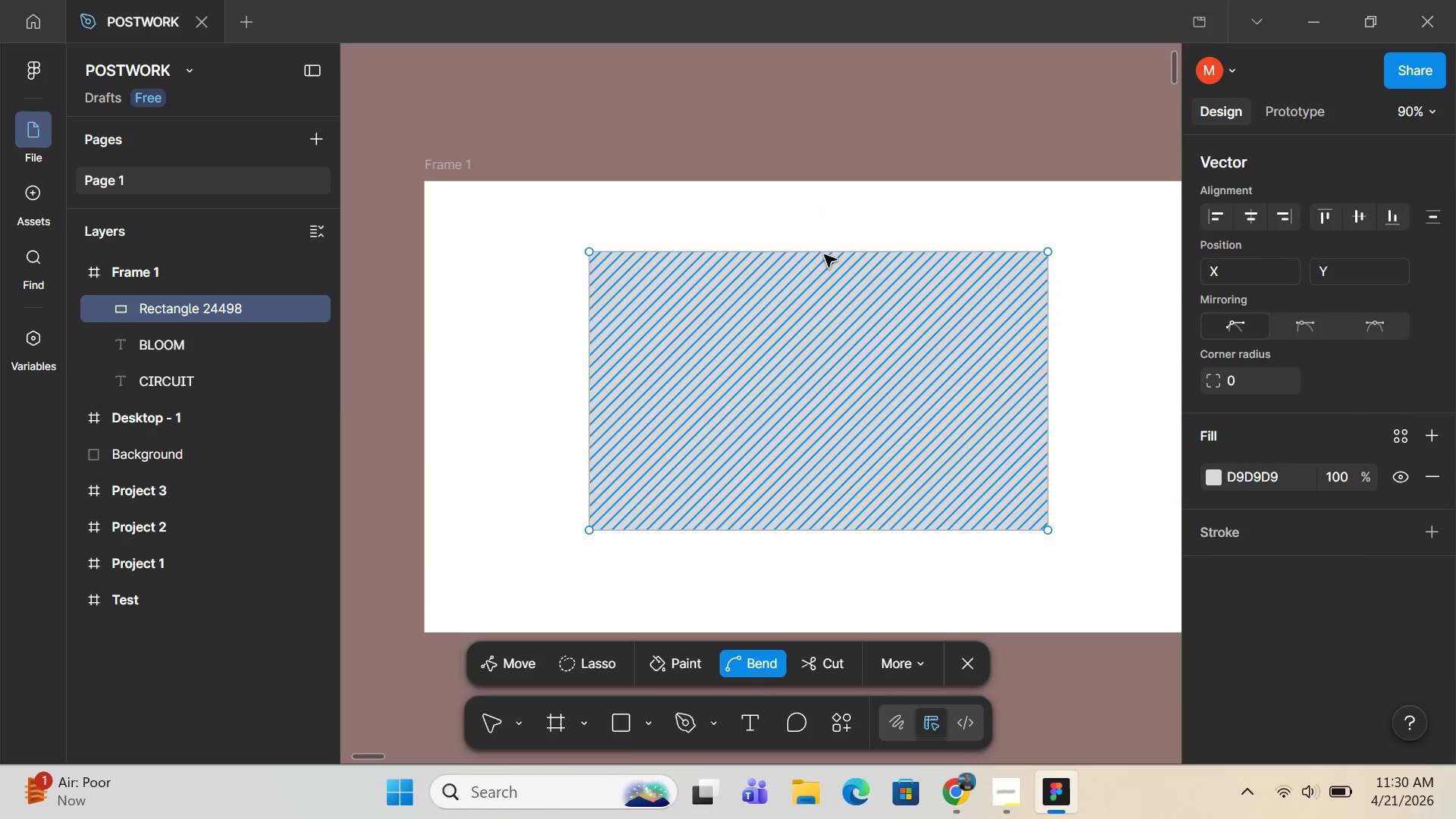 
left_click_drag(start_coordinate=[825, 252], to_coordinate=[734, 329])
 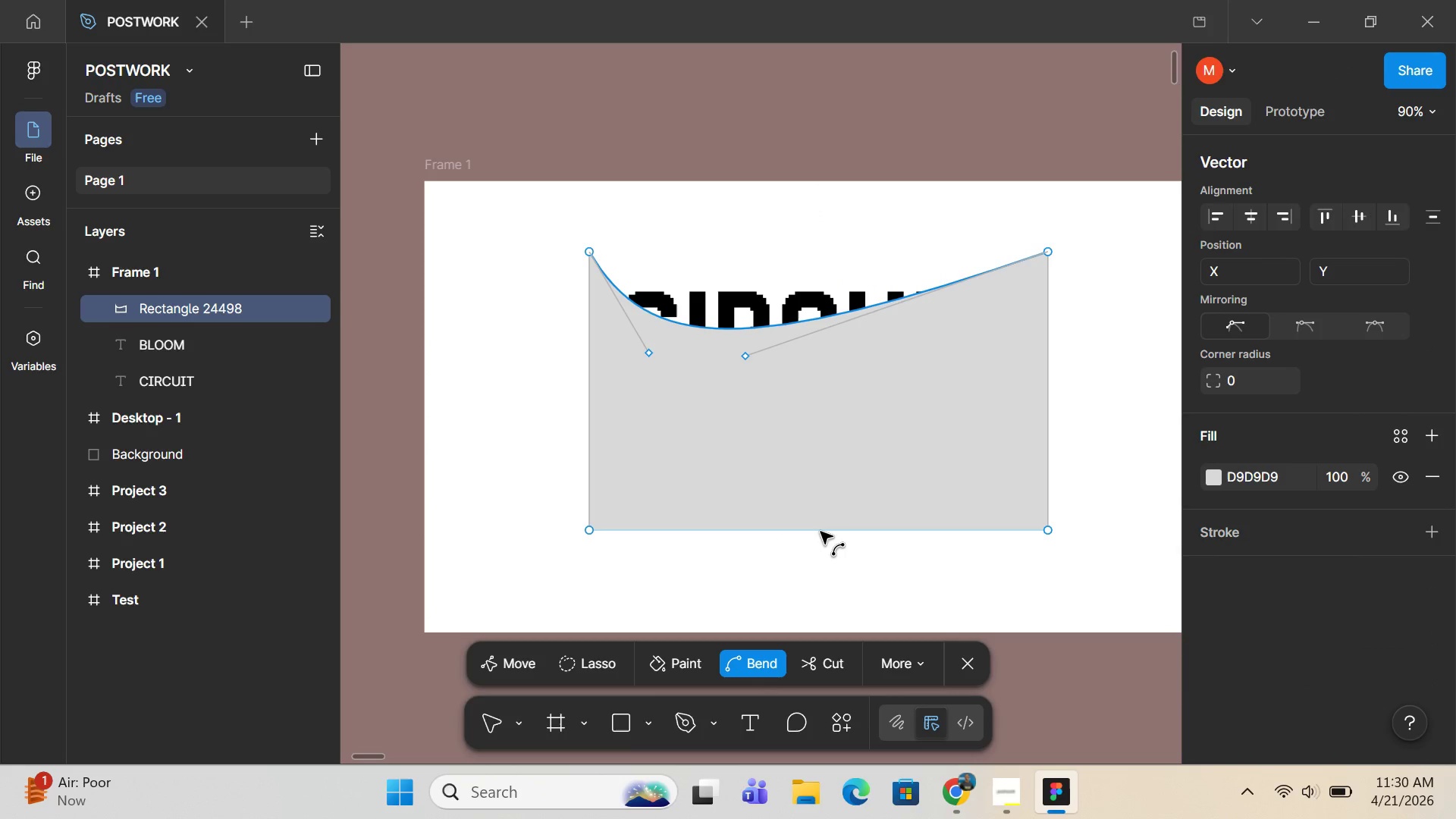 
left_click_drag(start_coordinate=[821, 532], to_coordinate=[853, 472])
 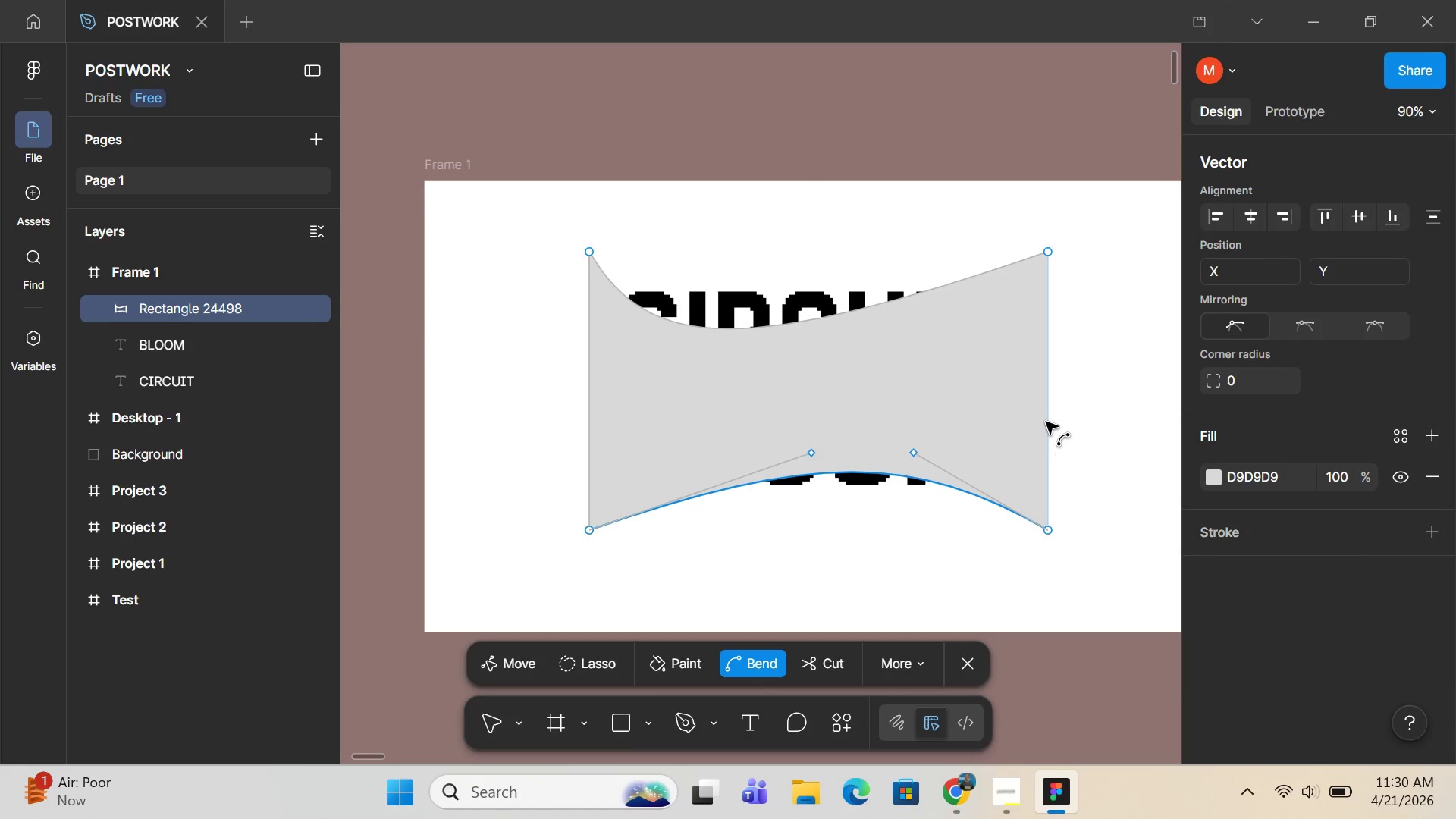 
left_click_drag(start_coordinate=[1046, 422], to_coordinate=[999, 421])
 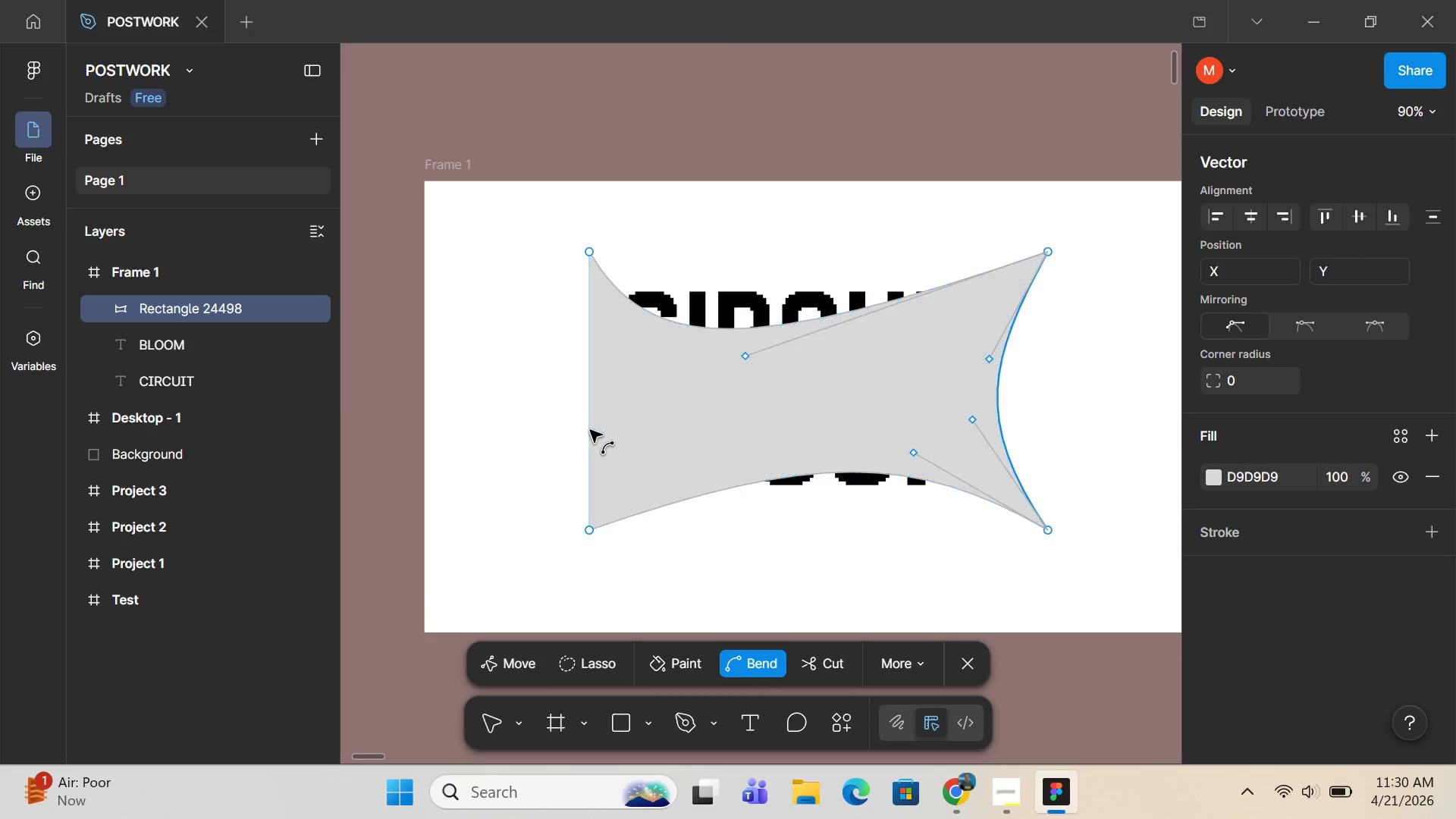 
left_click_drag(start_coordinate=[590, 430], to_coordinate=[607, 433])
 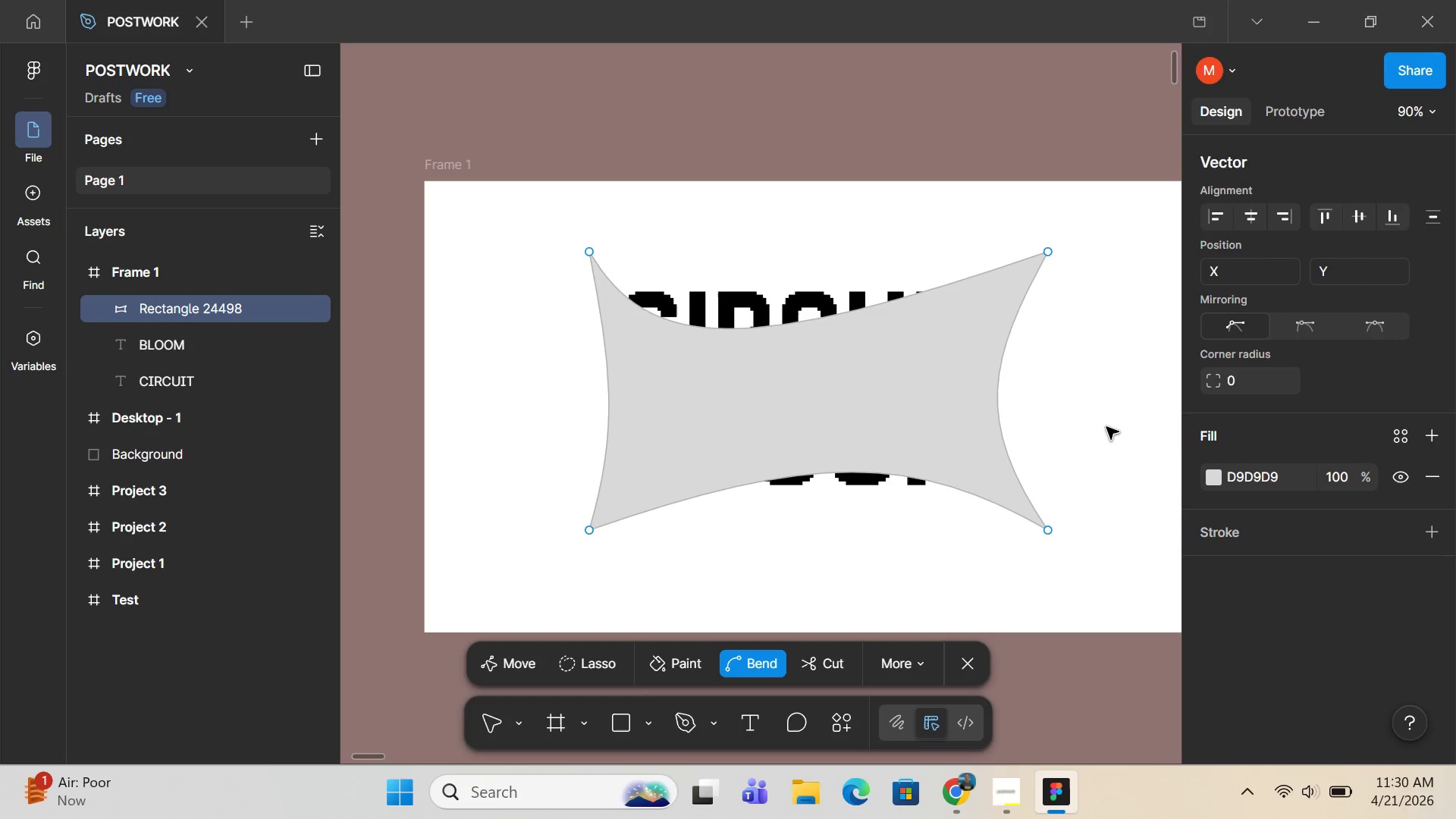 
double_click([1106, 427])
 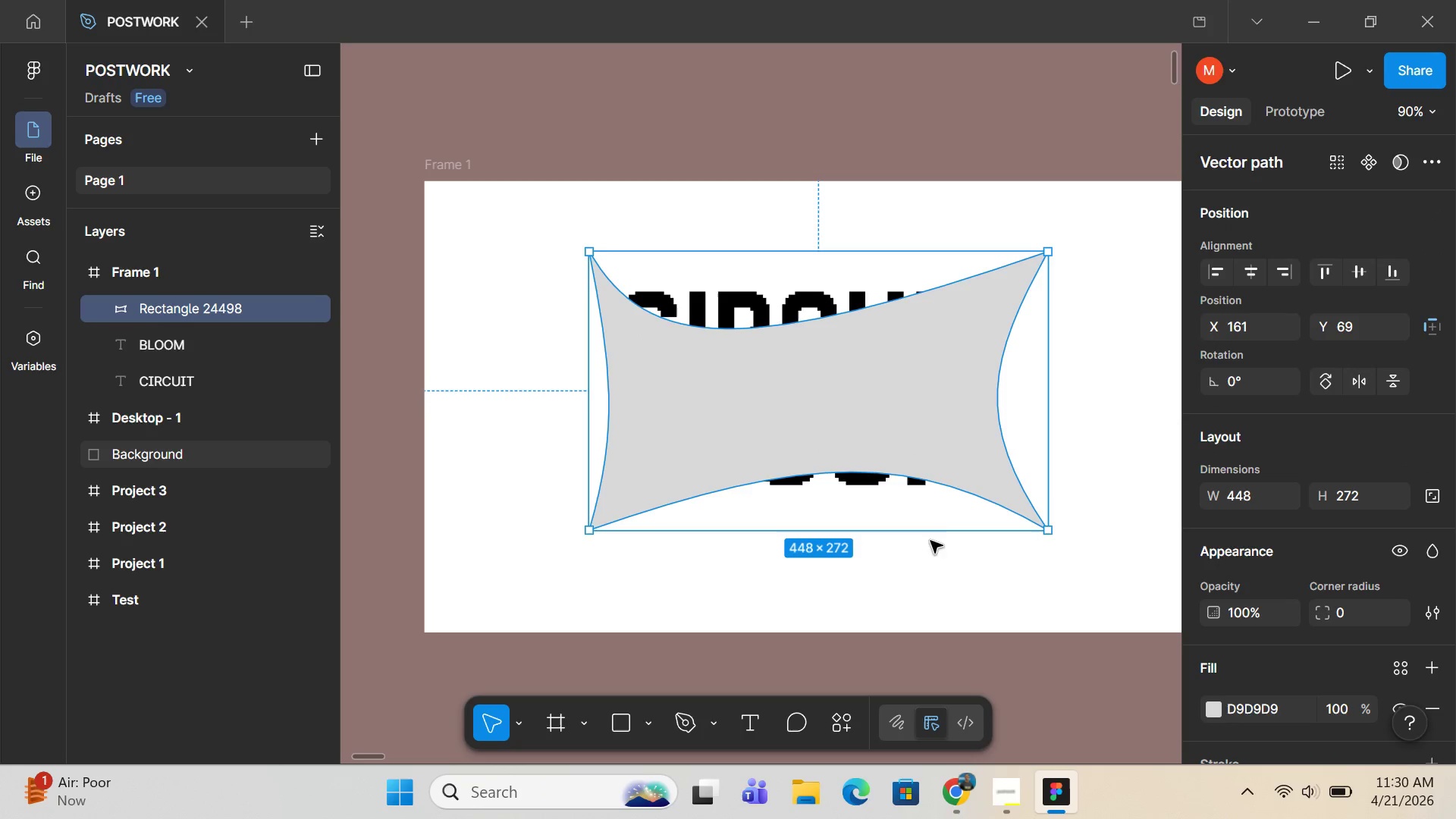 
left_click_drag(start_coordinate=[930, 537], to_coordinate=[930, 577])
 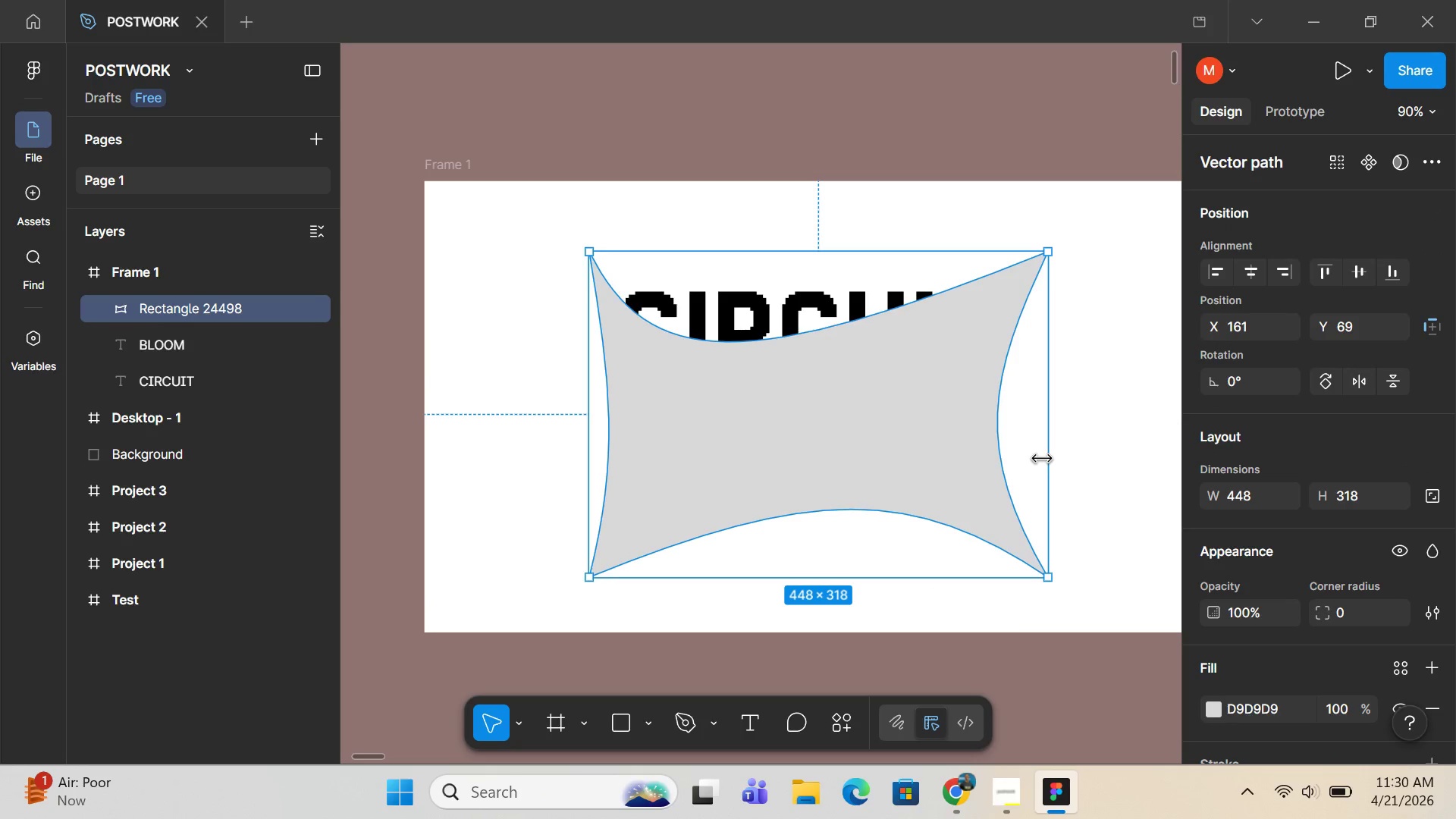 
left_click_drag(start_coordinate=[1042, 459], to_coordinate=[1155, 447])
 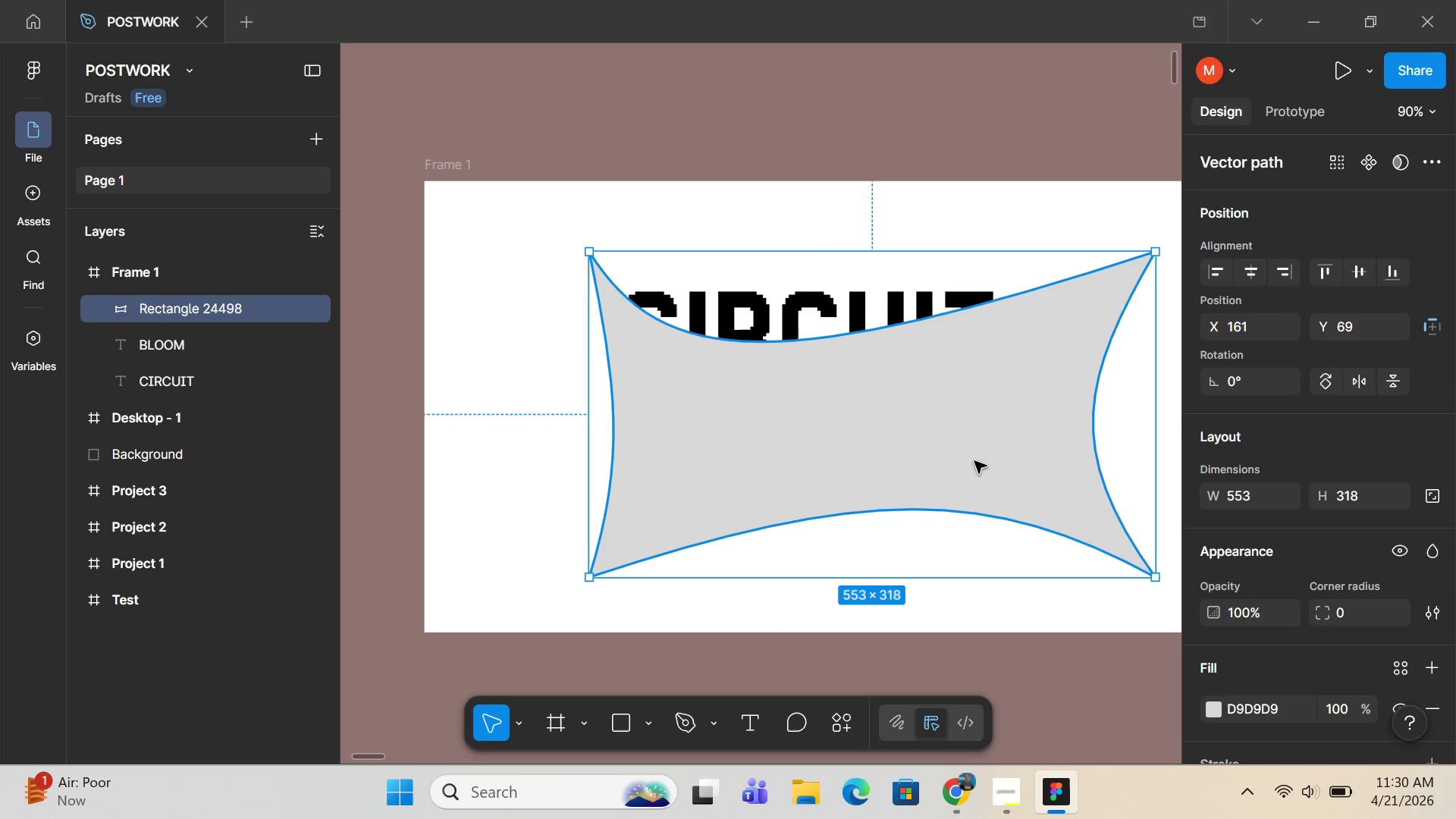 
left_click_drag(start_coordinate=[974, 461], to_coordinate=[927, 411])
 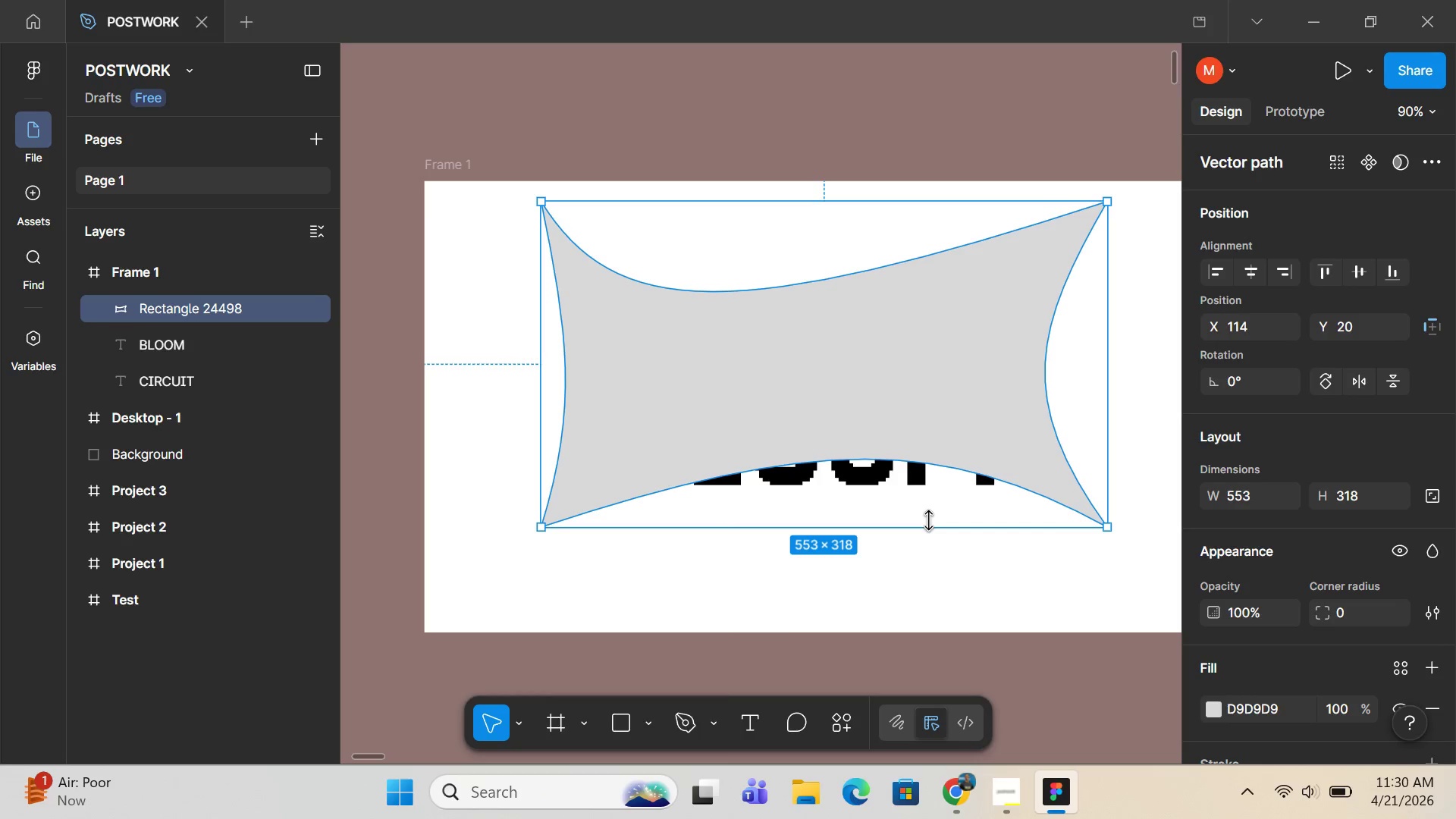 
left_click_drag(start_coordinate=[928, 522], to_coordinate=[930, 569])
 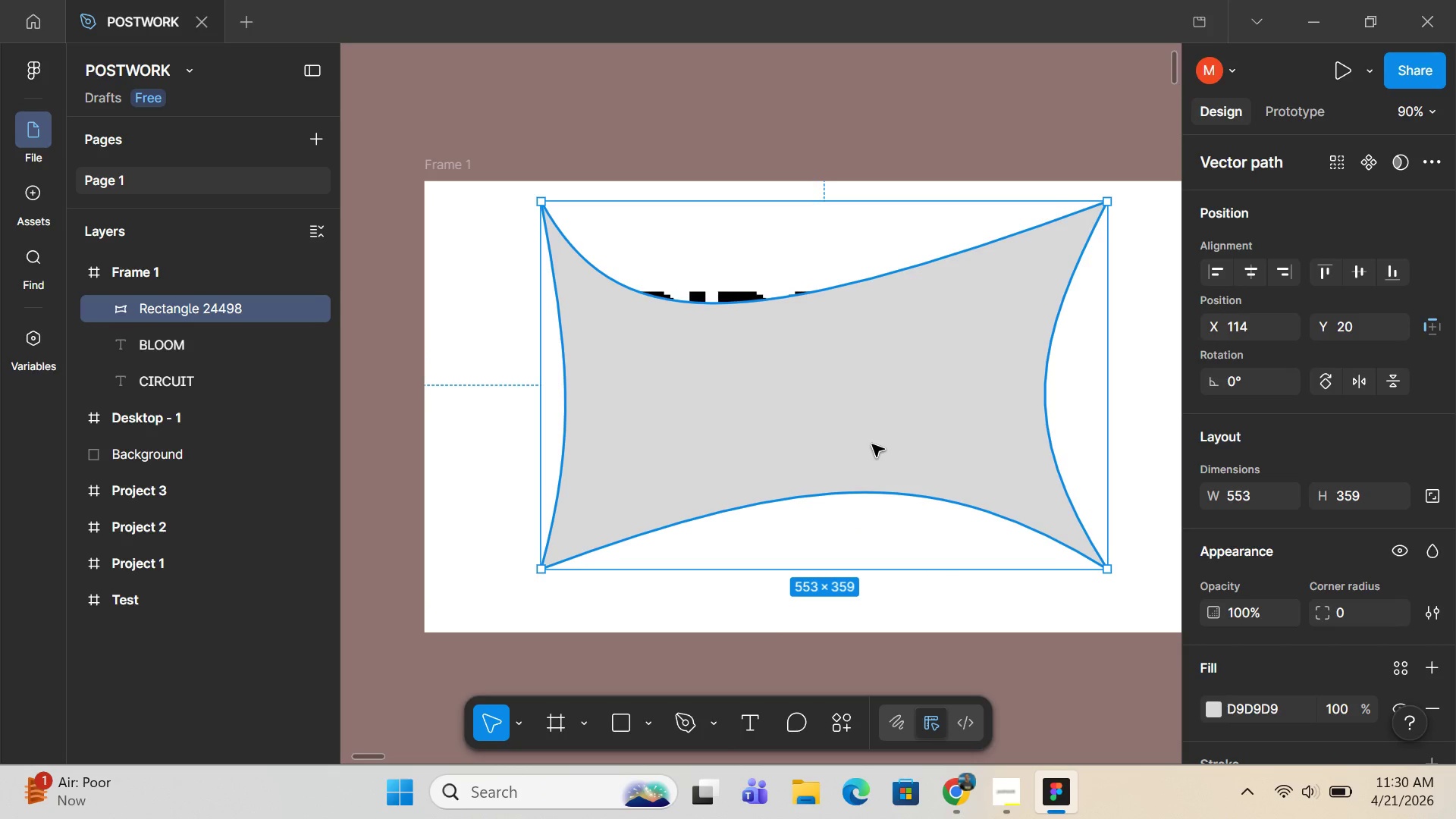 
double_click([872, 444])
 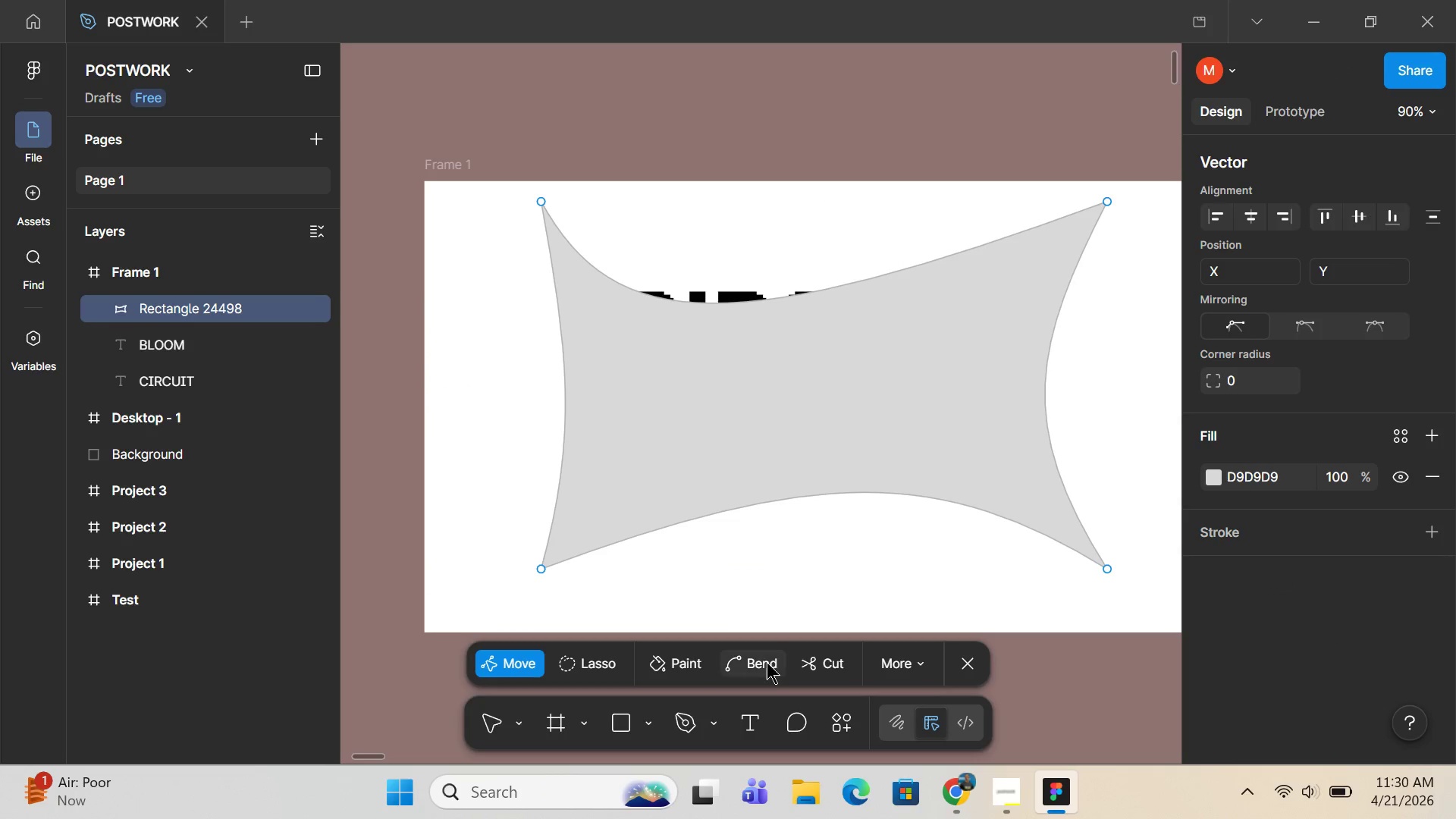 
left_click([765, 664])
 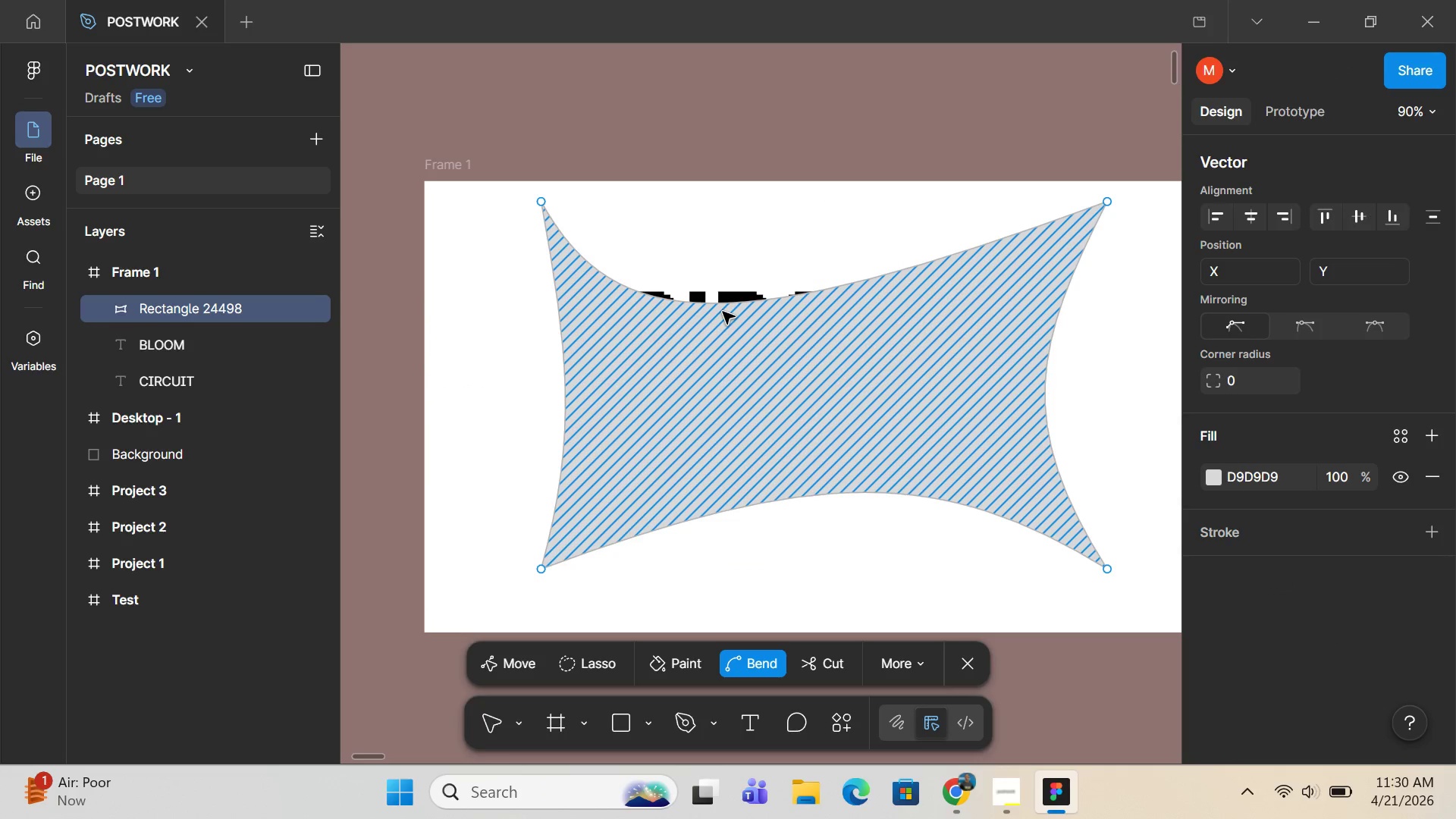 
left_click_drag(start_coordinate=[728, 304], to_coordinate=[793, 266])
 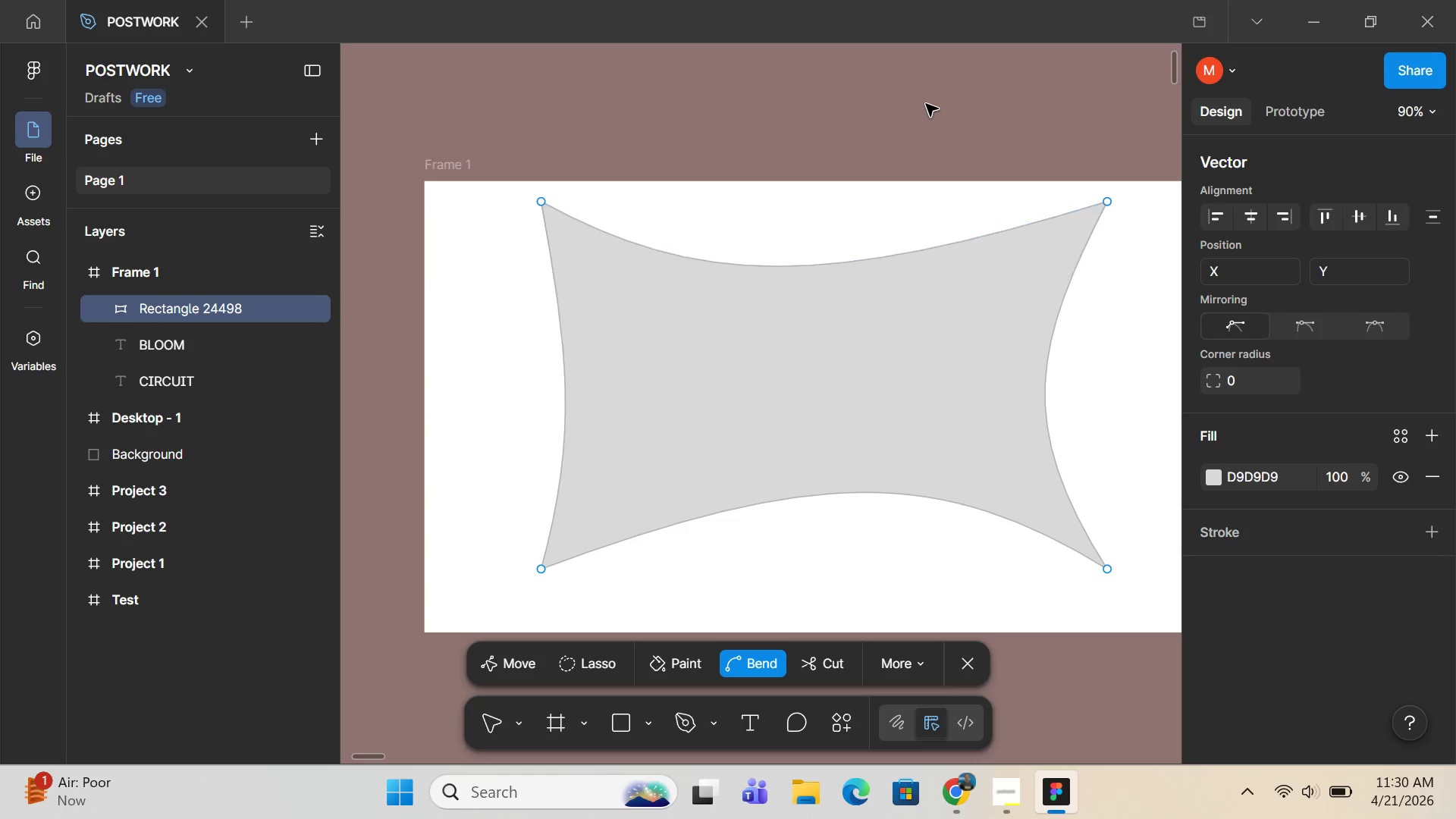 
double_click([926, 104])
 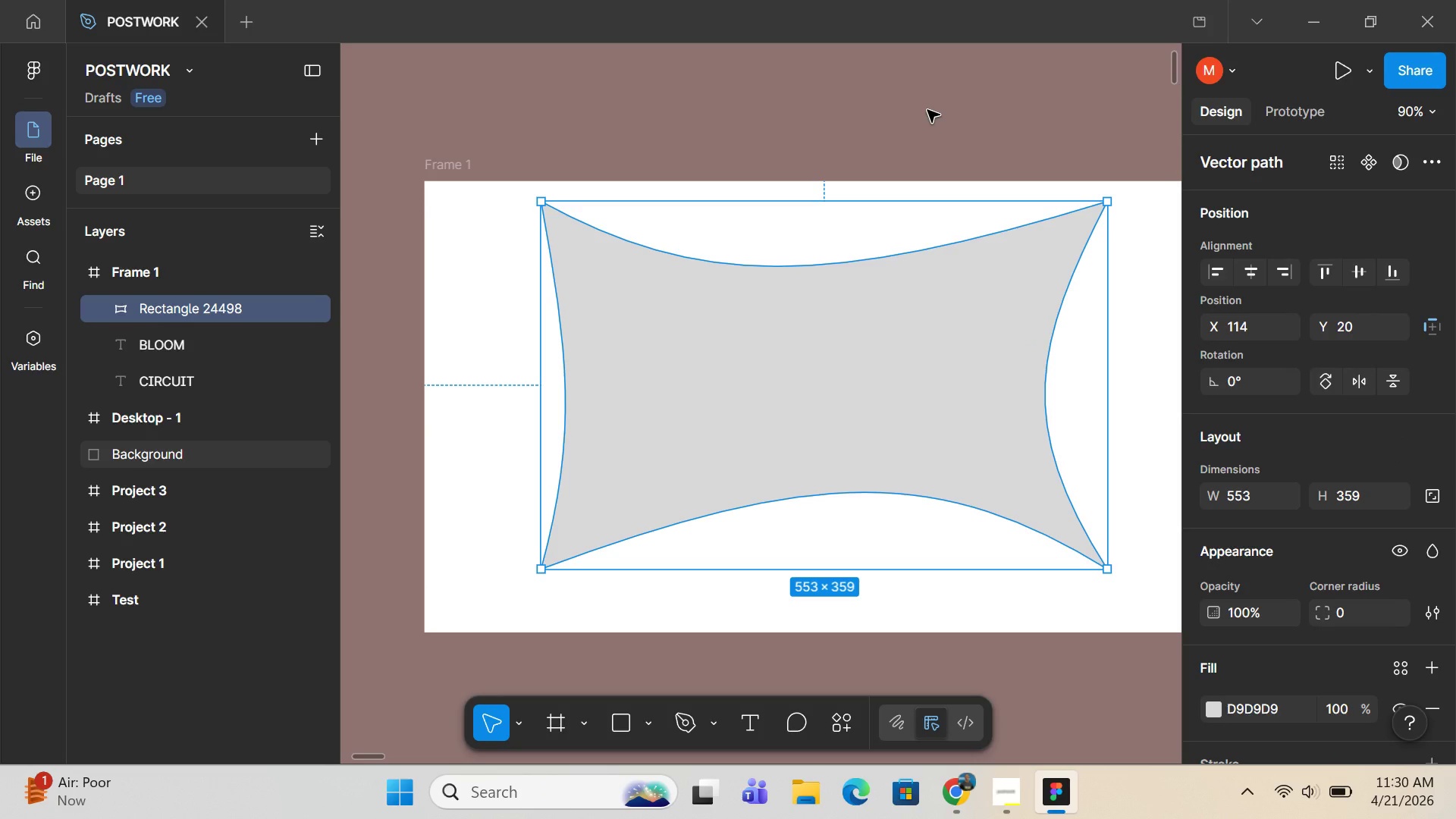 
key(BracketLeft)
 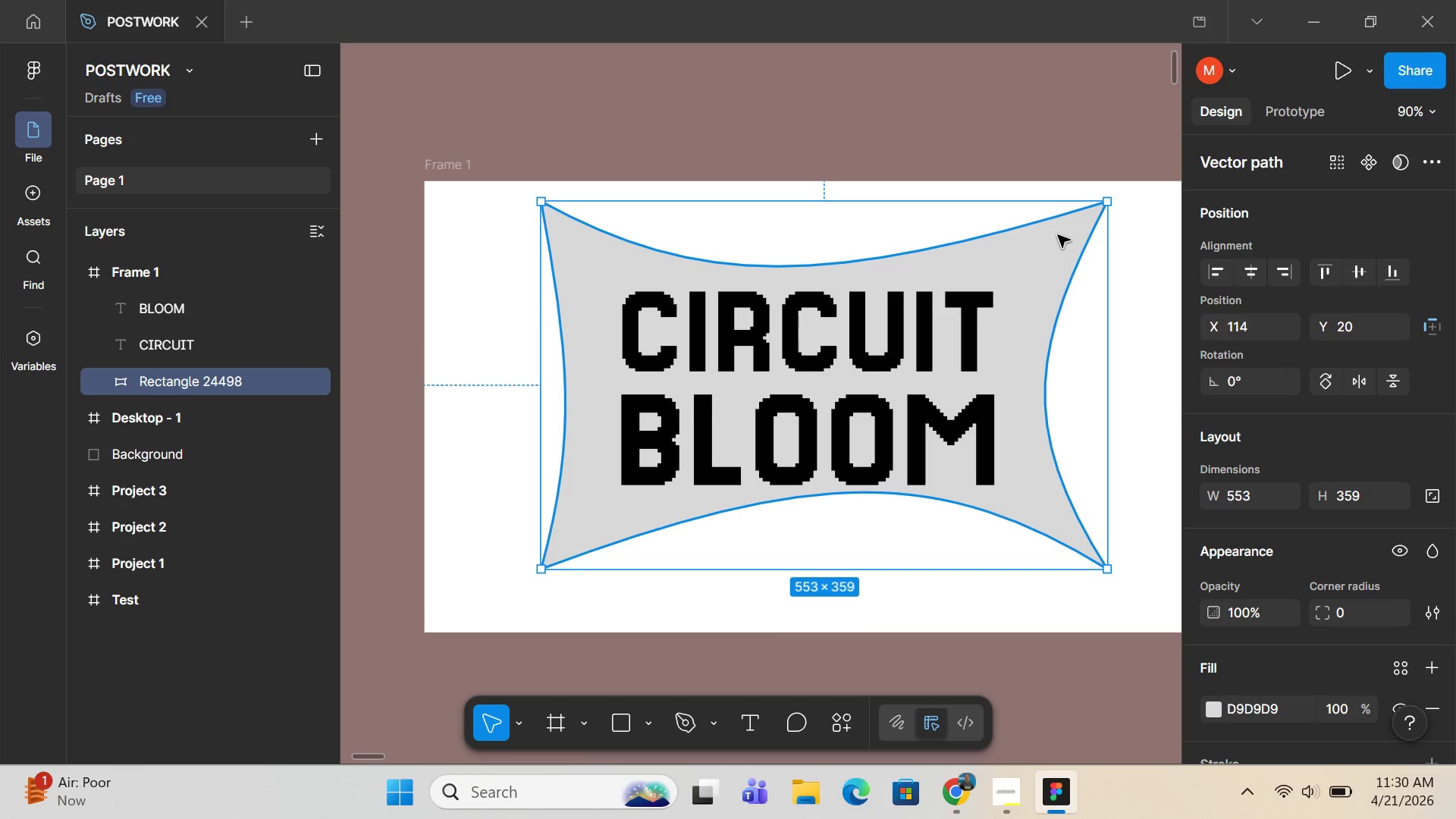 
double_click([1058, 235])
 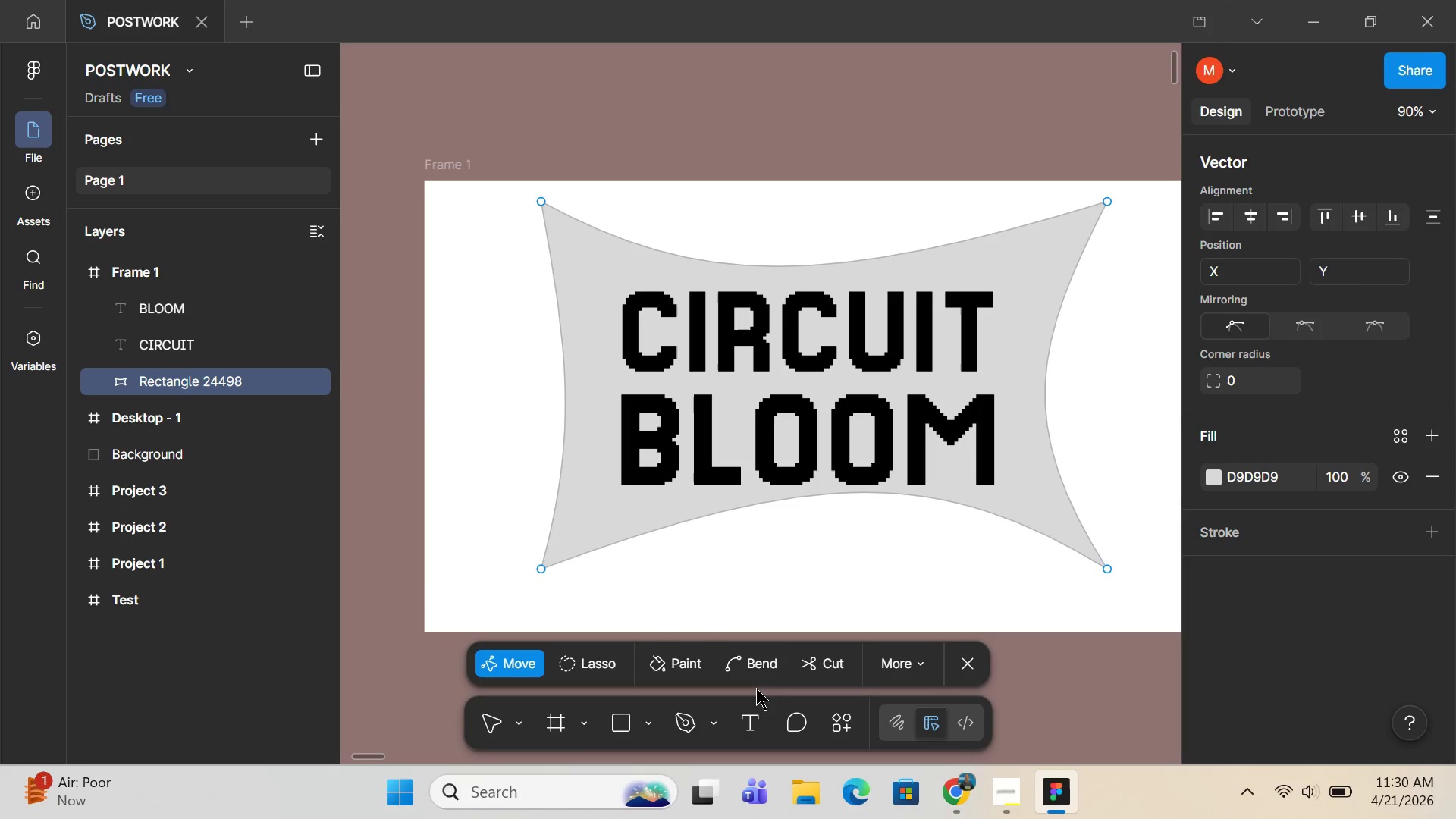 
left_click([739, 663])
 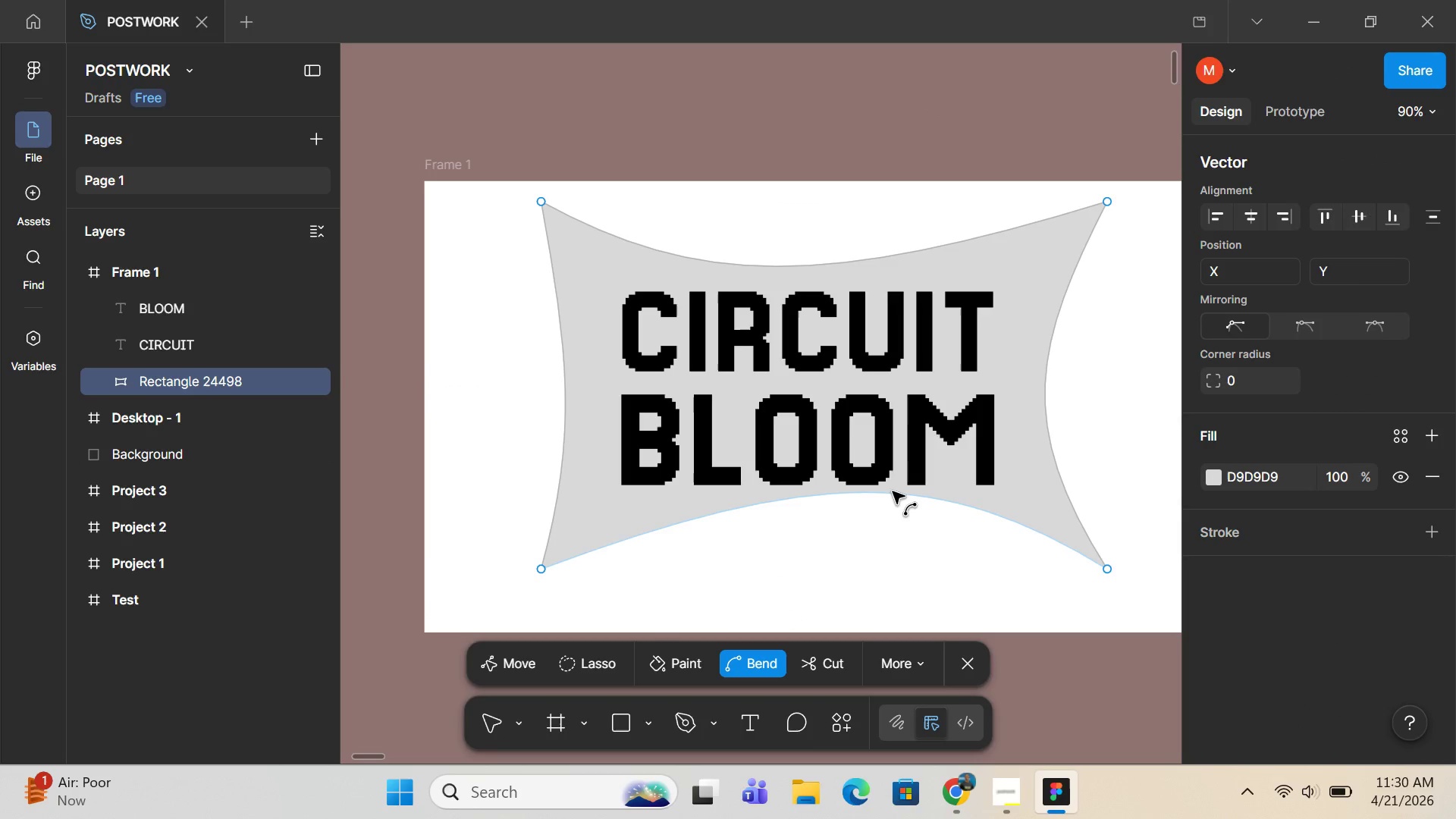 
left_click_drag(start_coordinate=[893, 491], to_coordinate=[866, 522])
 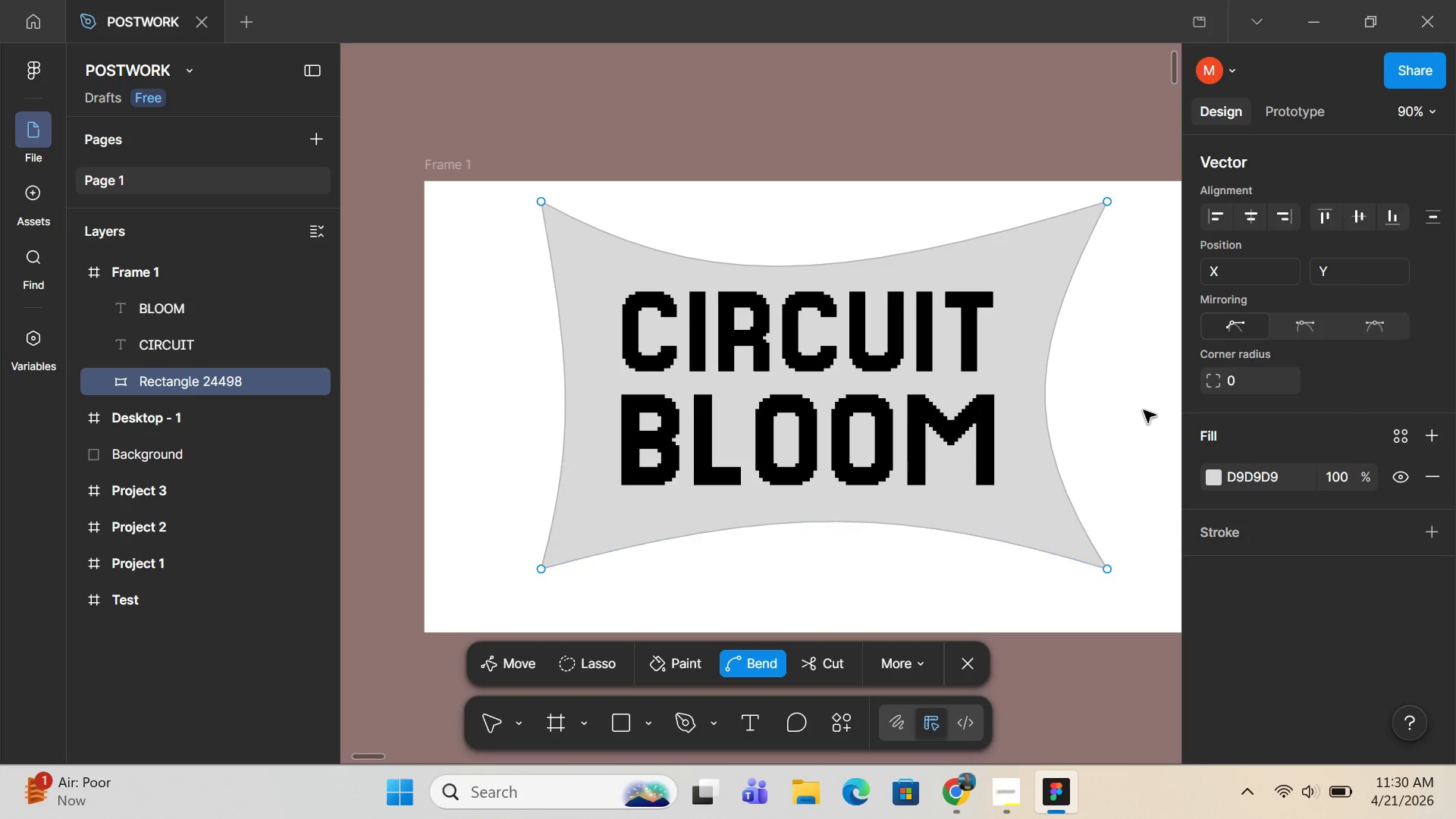 
double_click([1144, 410])
 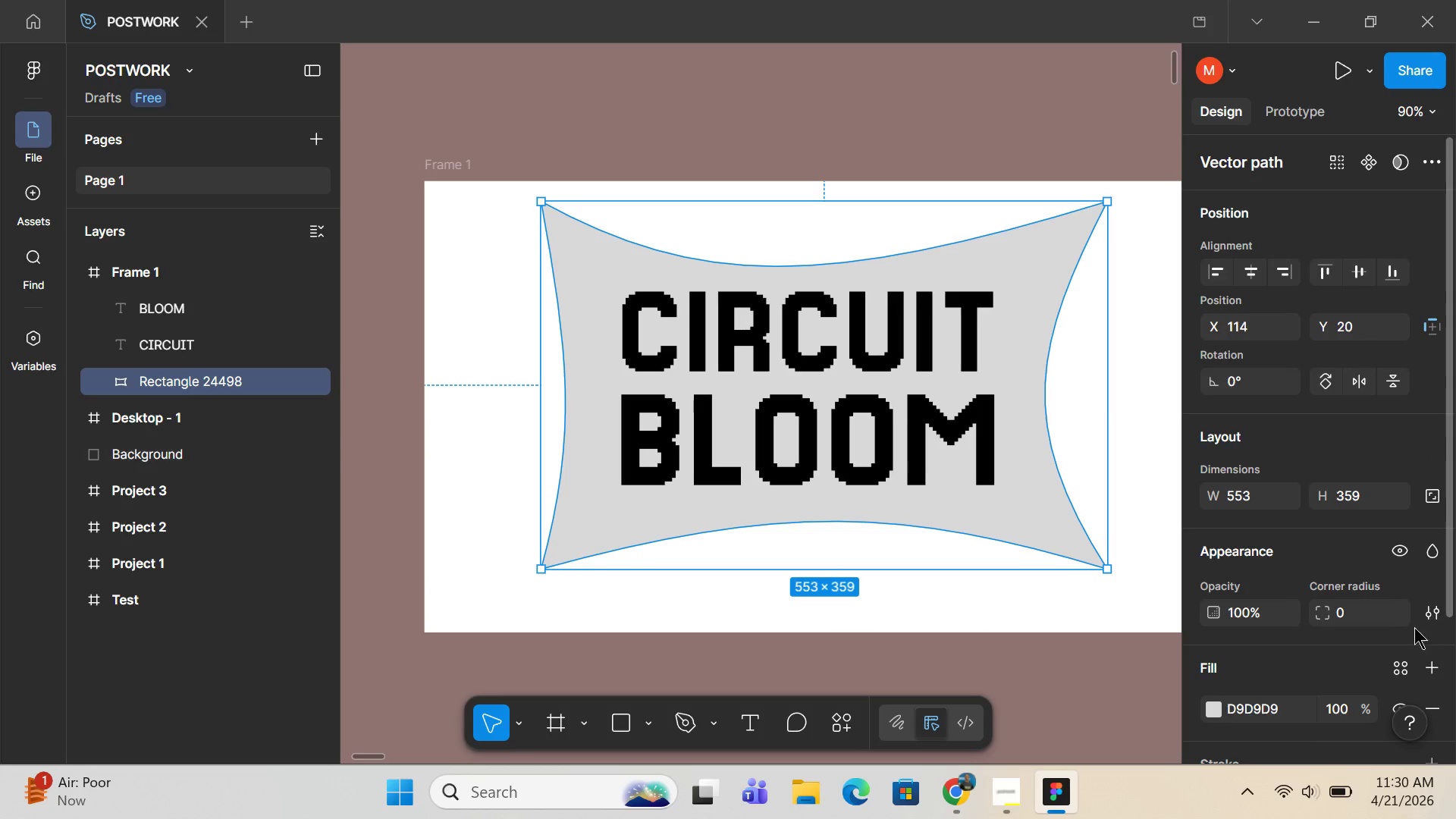 
scroll: coordinate [1445, 544], scroll_direction: down, amount: 6.0
 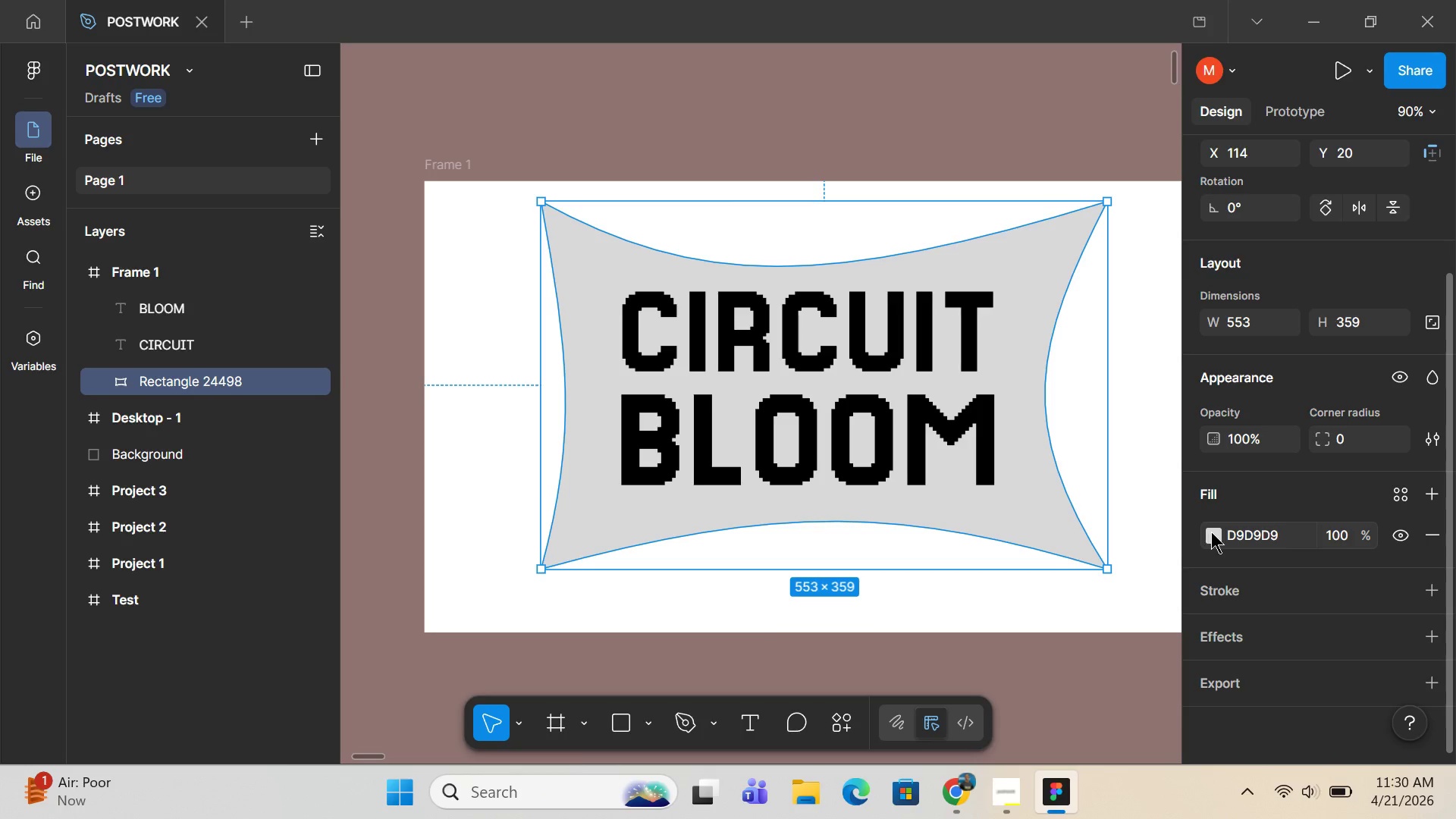 
left_click([1211, 532])
 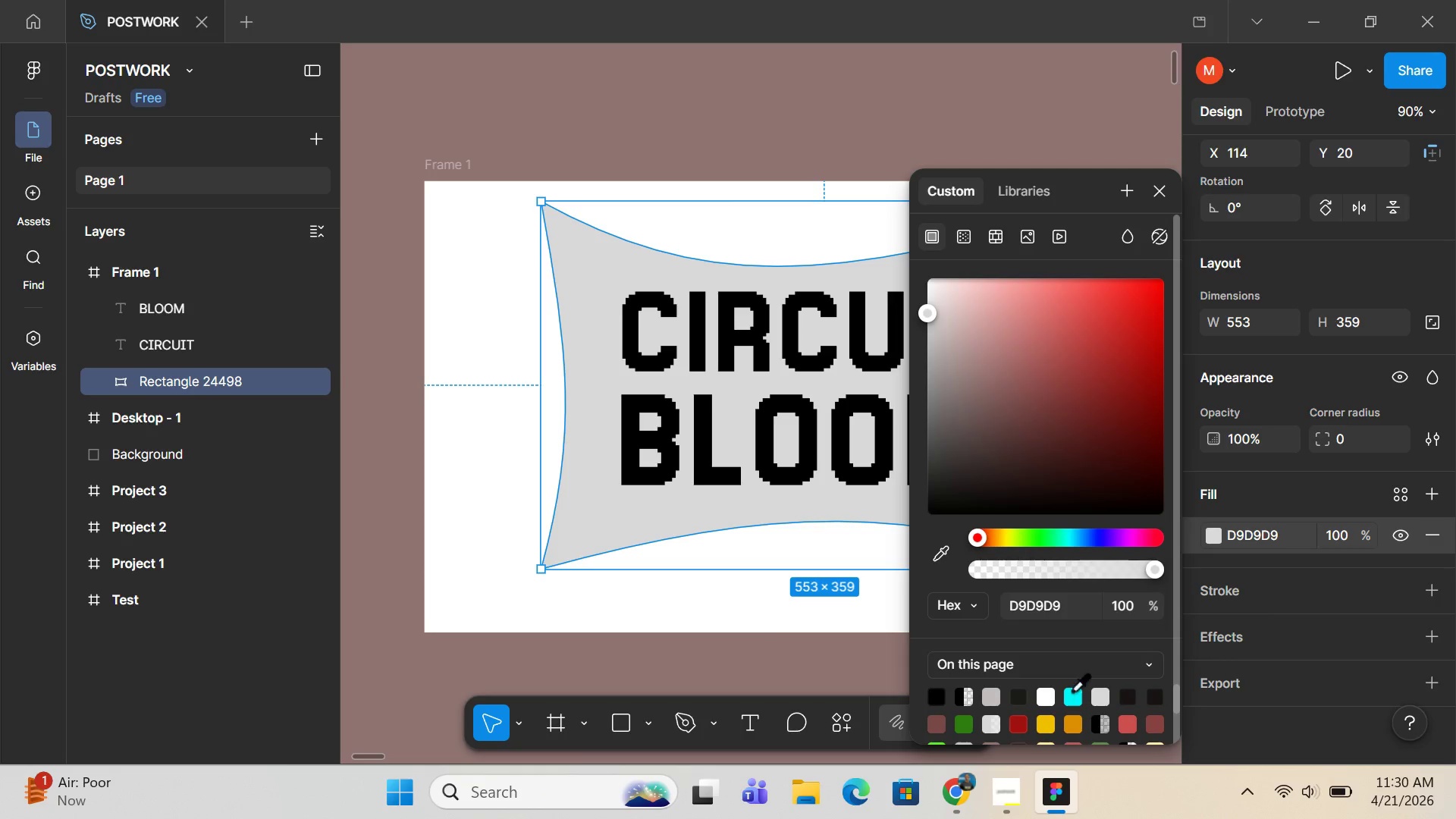 
left_click([1072, 690])
 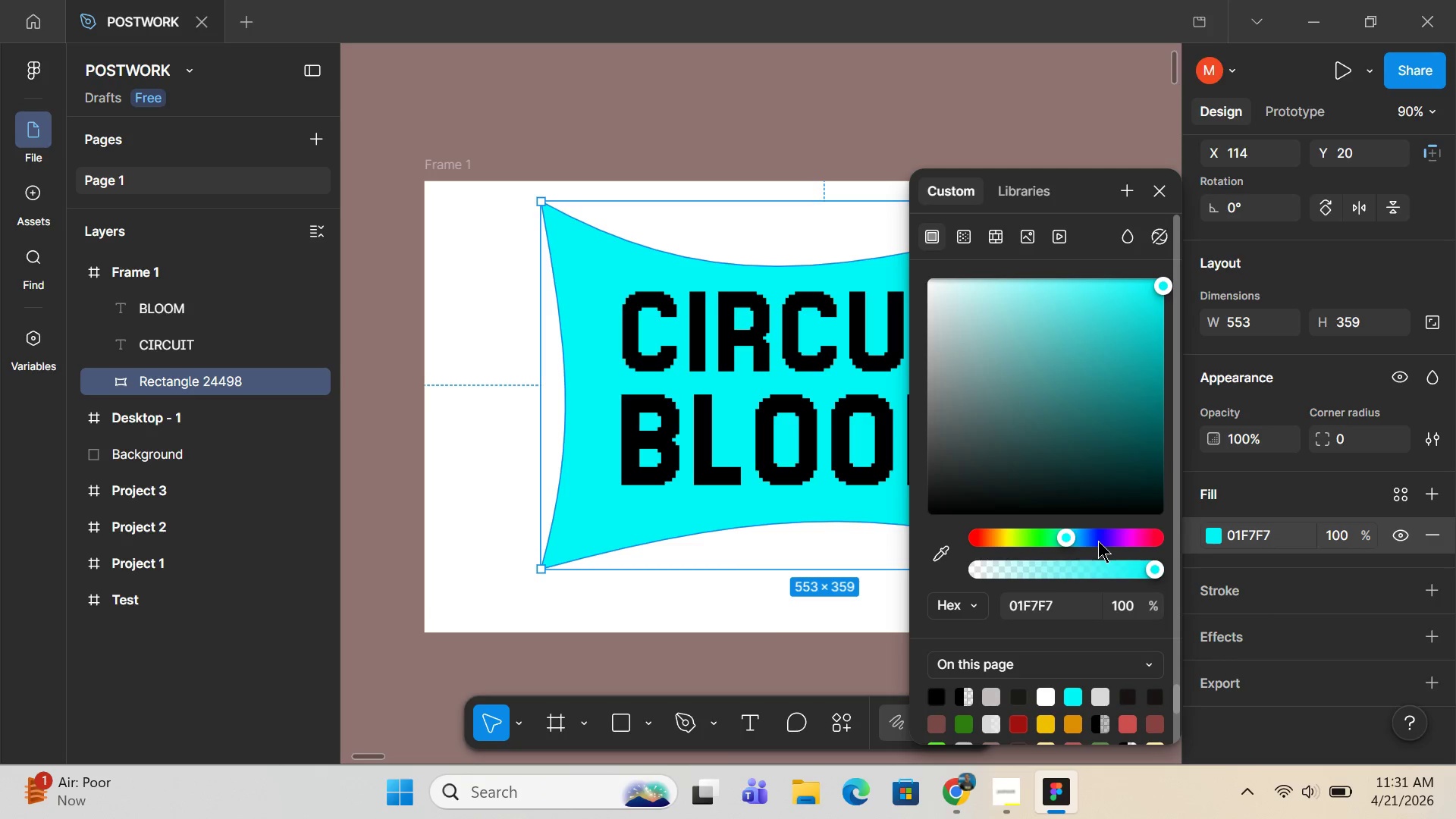 
left_click([1092, 538])
 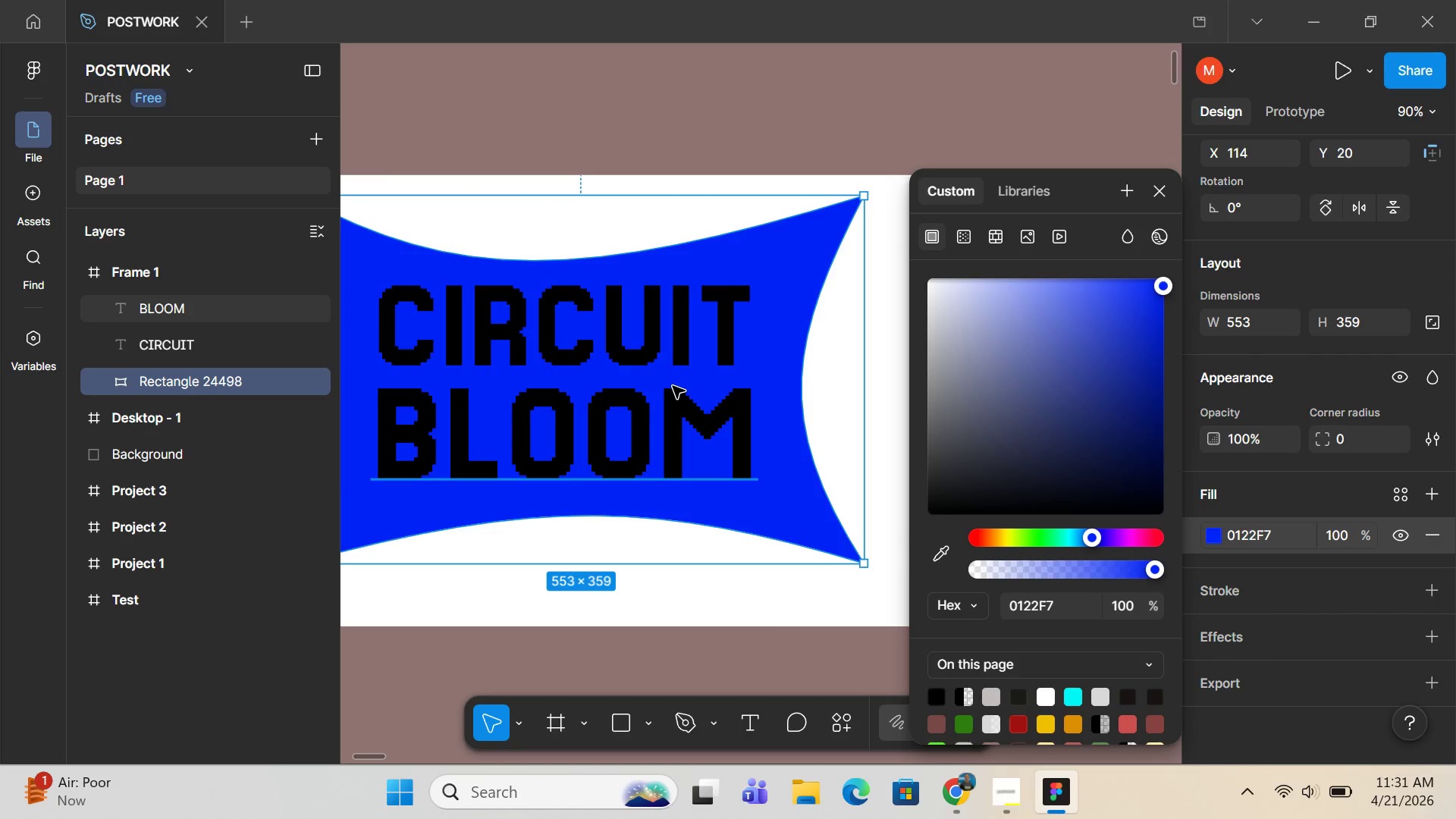 
wait(6.89)
 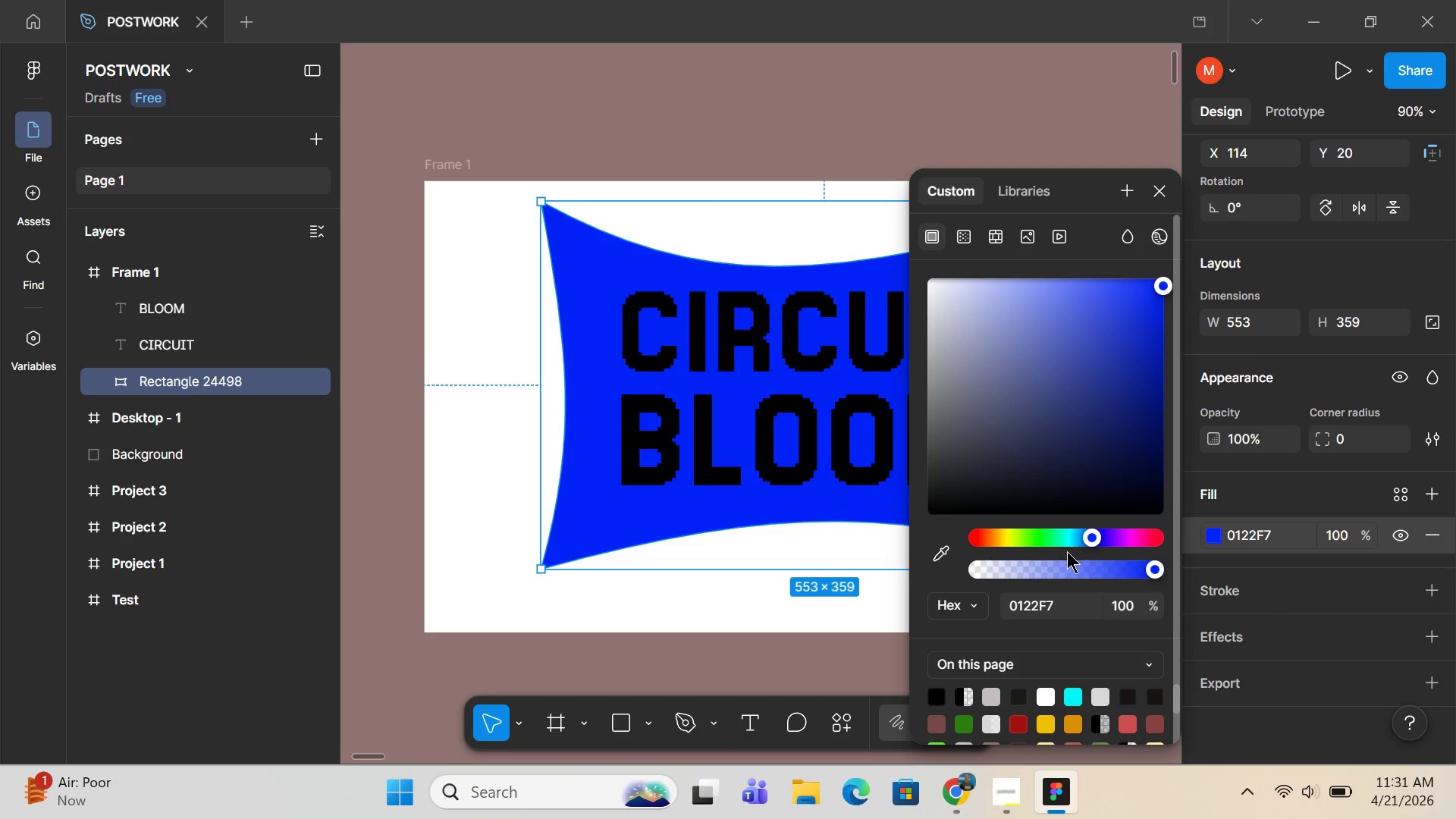 
scroll: coordinate [827, 366], scroll_direction: down, amount: 4.0
 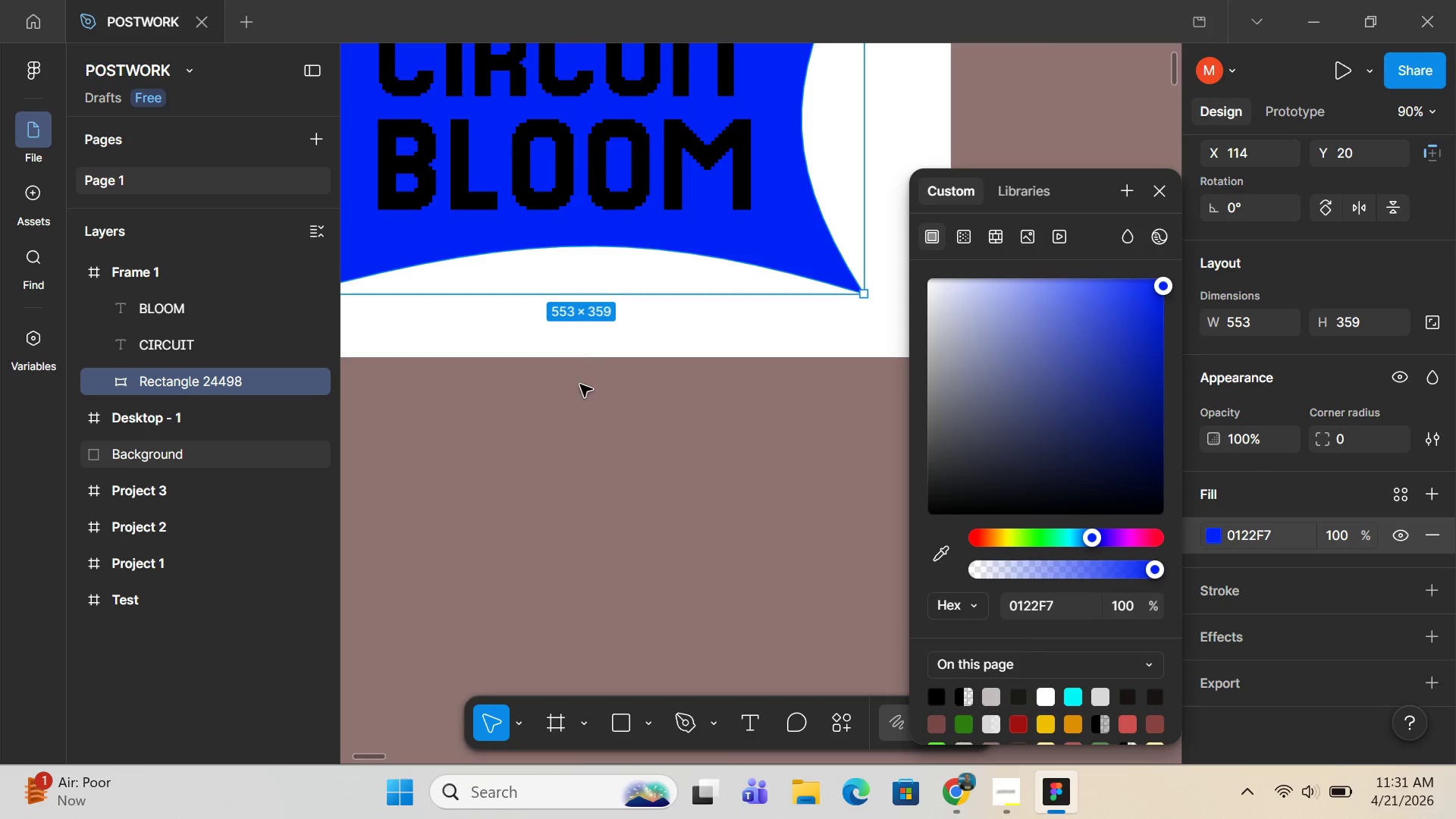 
scroll: coordinate [639, 499], scroll_direction: up, amount: 6.0
 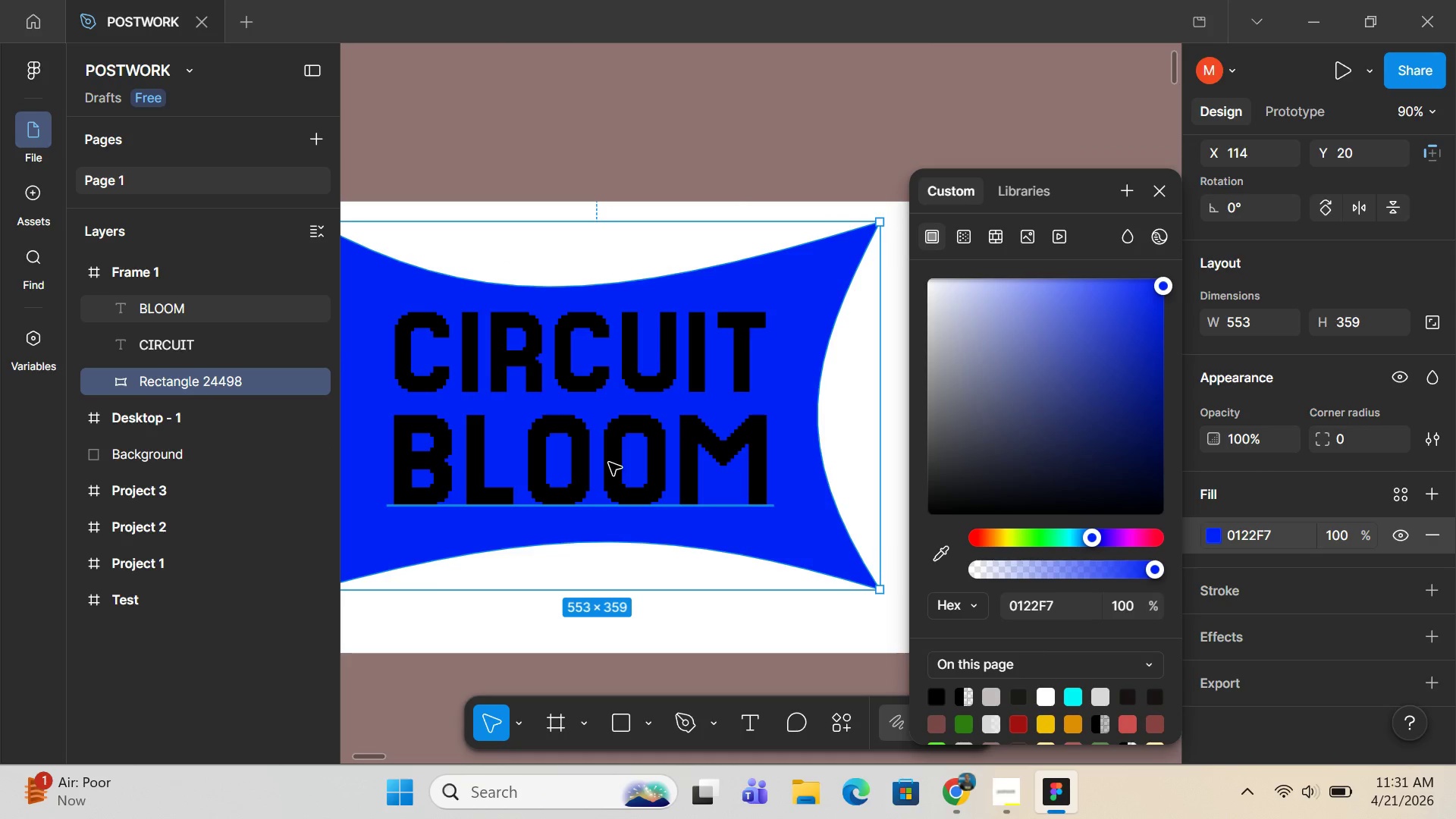 
wait(5.27)
 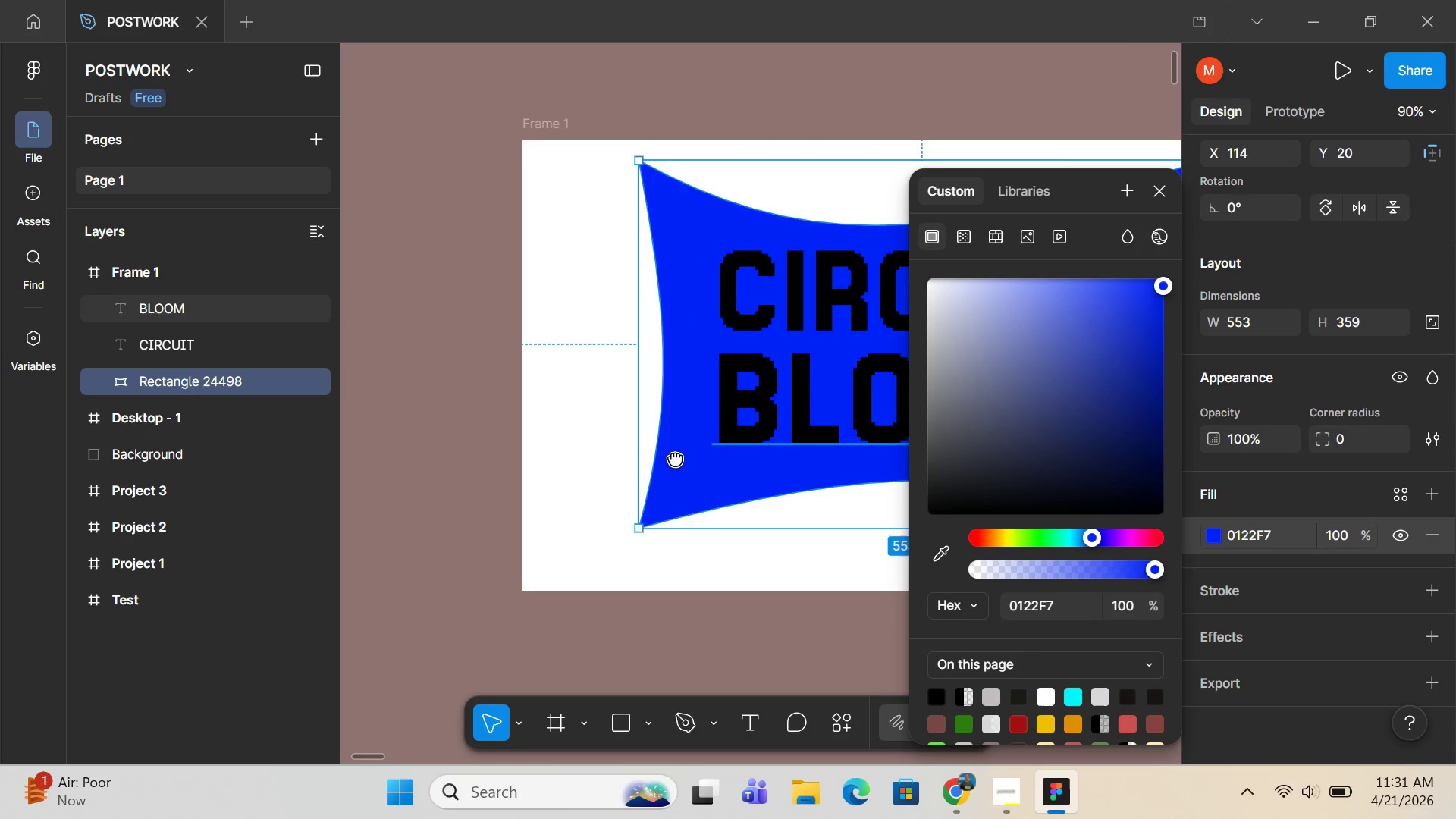 
left_click([726, 479])
 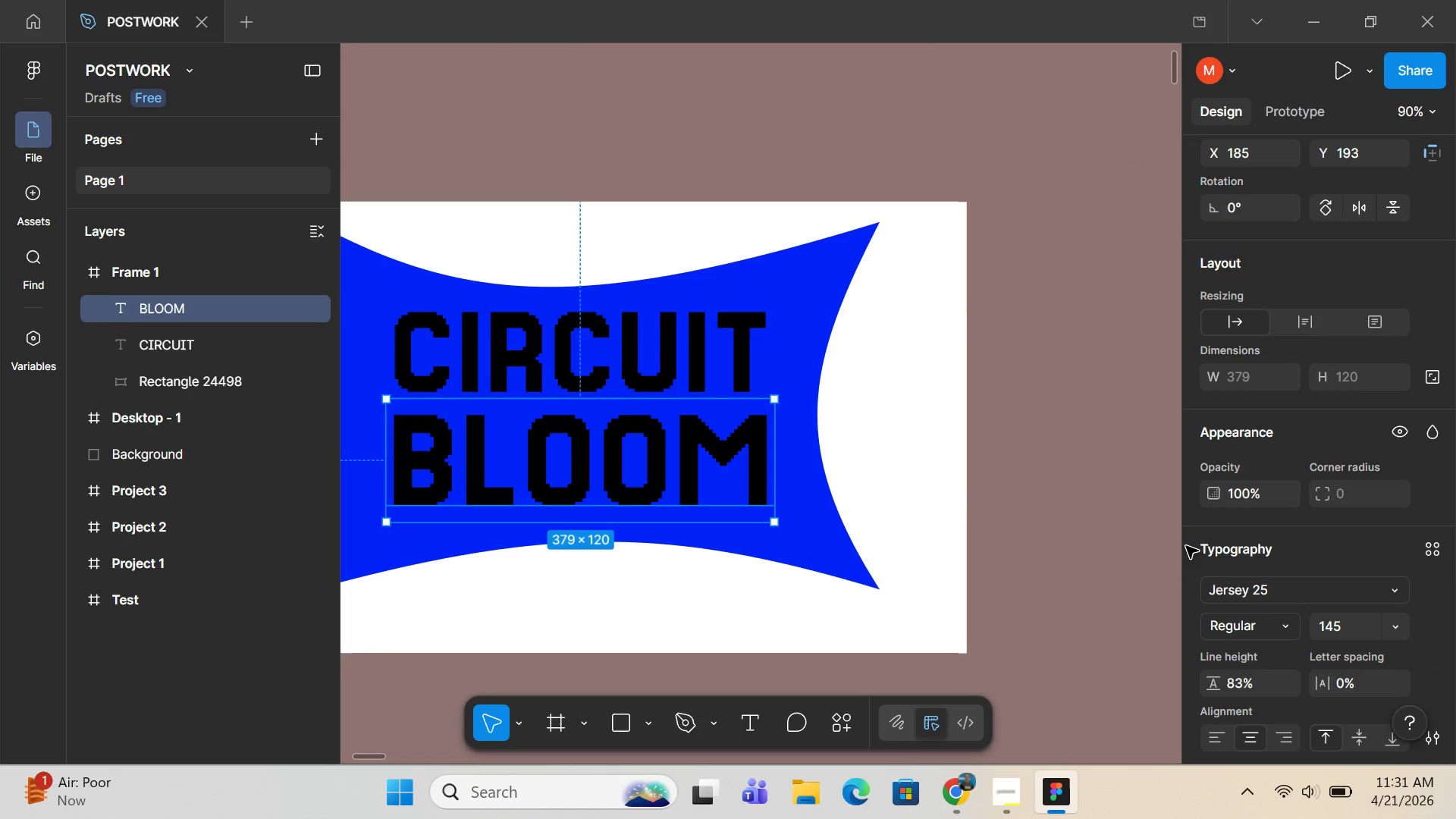 
scroll: coordinate [1285, 585], scroll_direction: down, amount: 4.0
 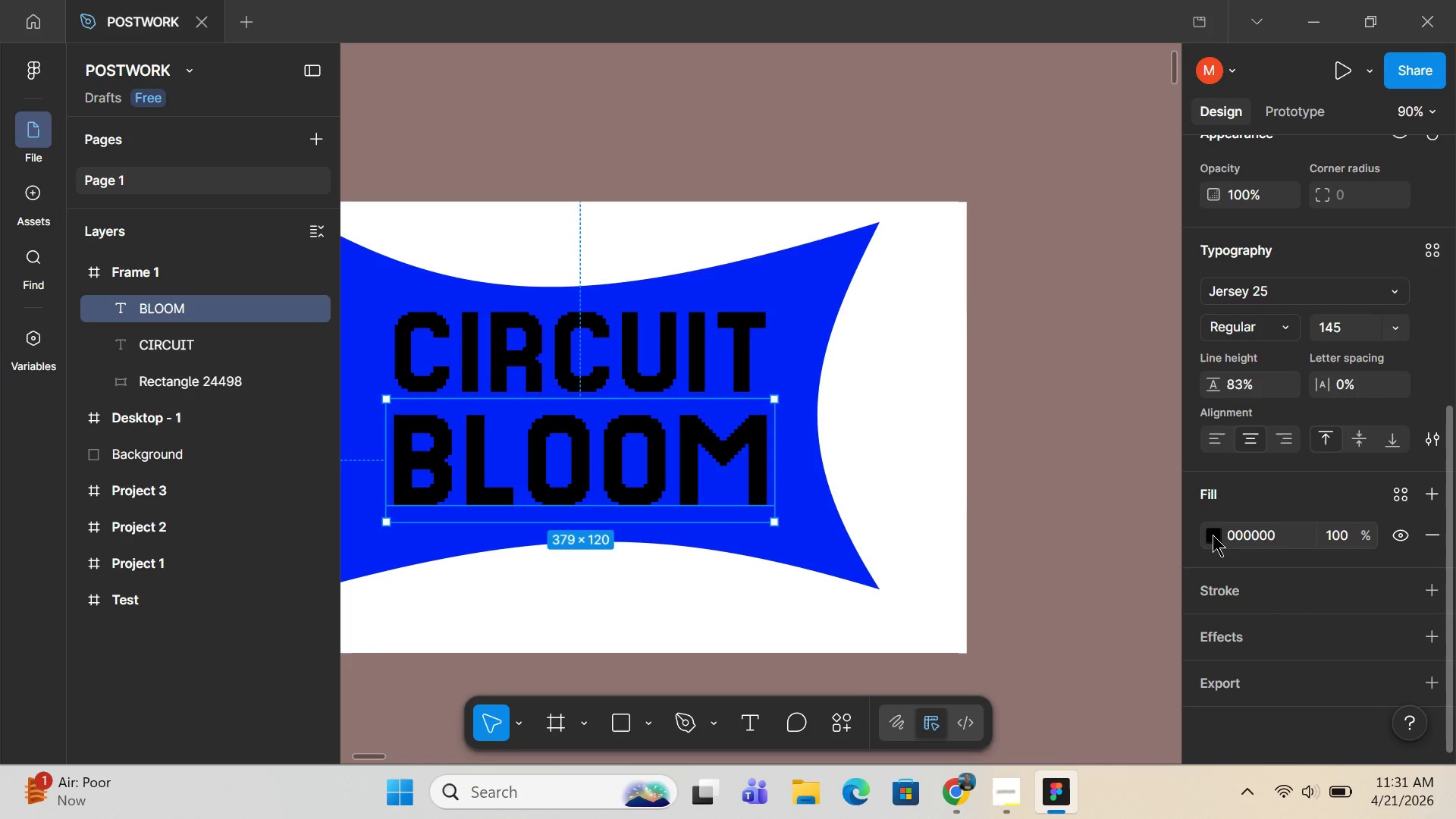 
left_click([1213, 535])
 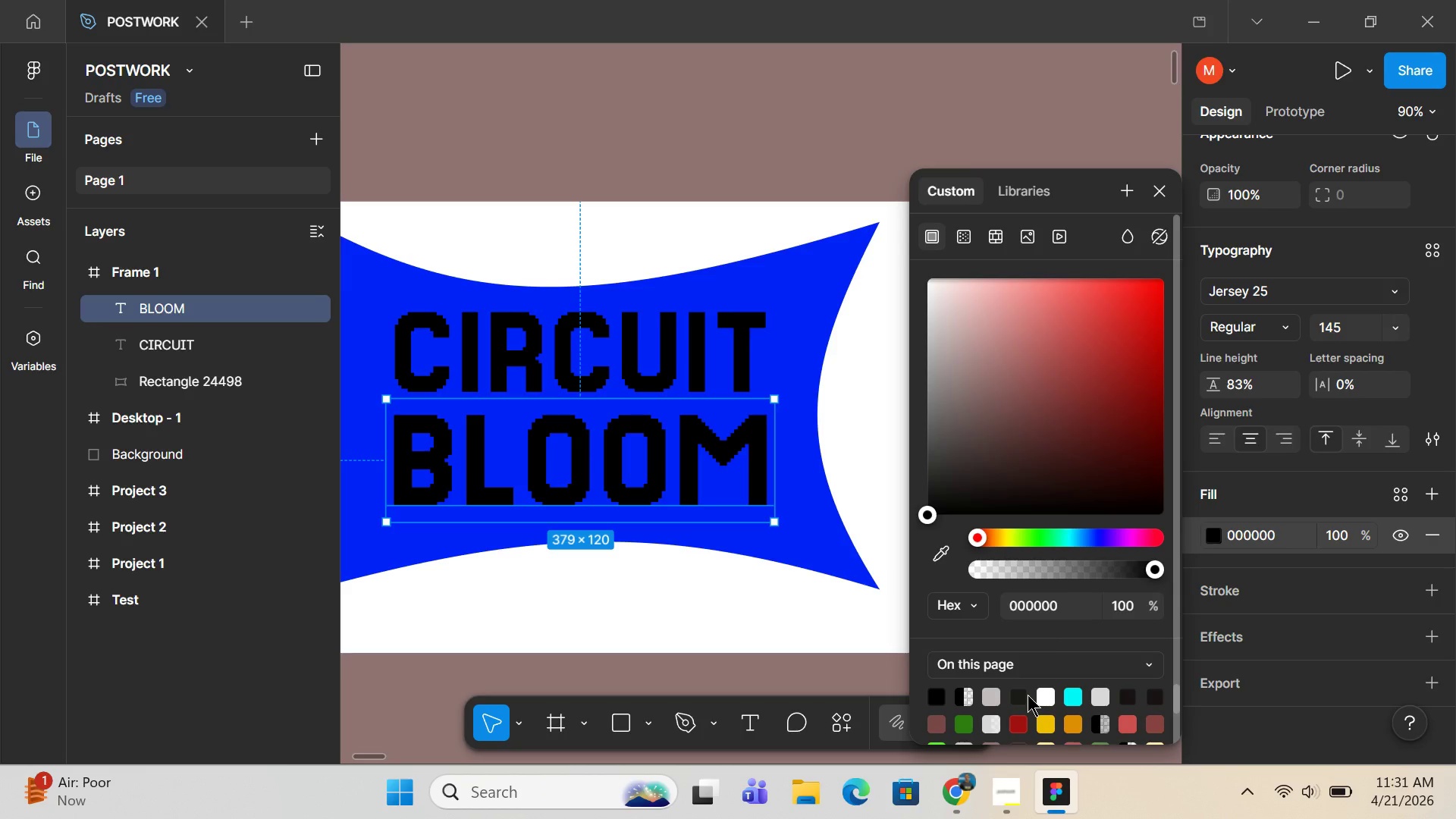 
left_click([1055, 695])
 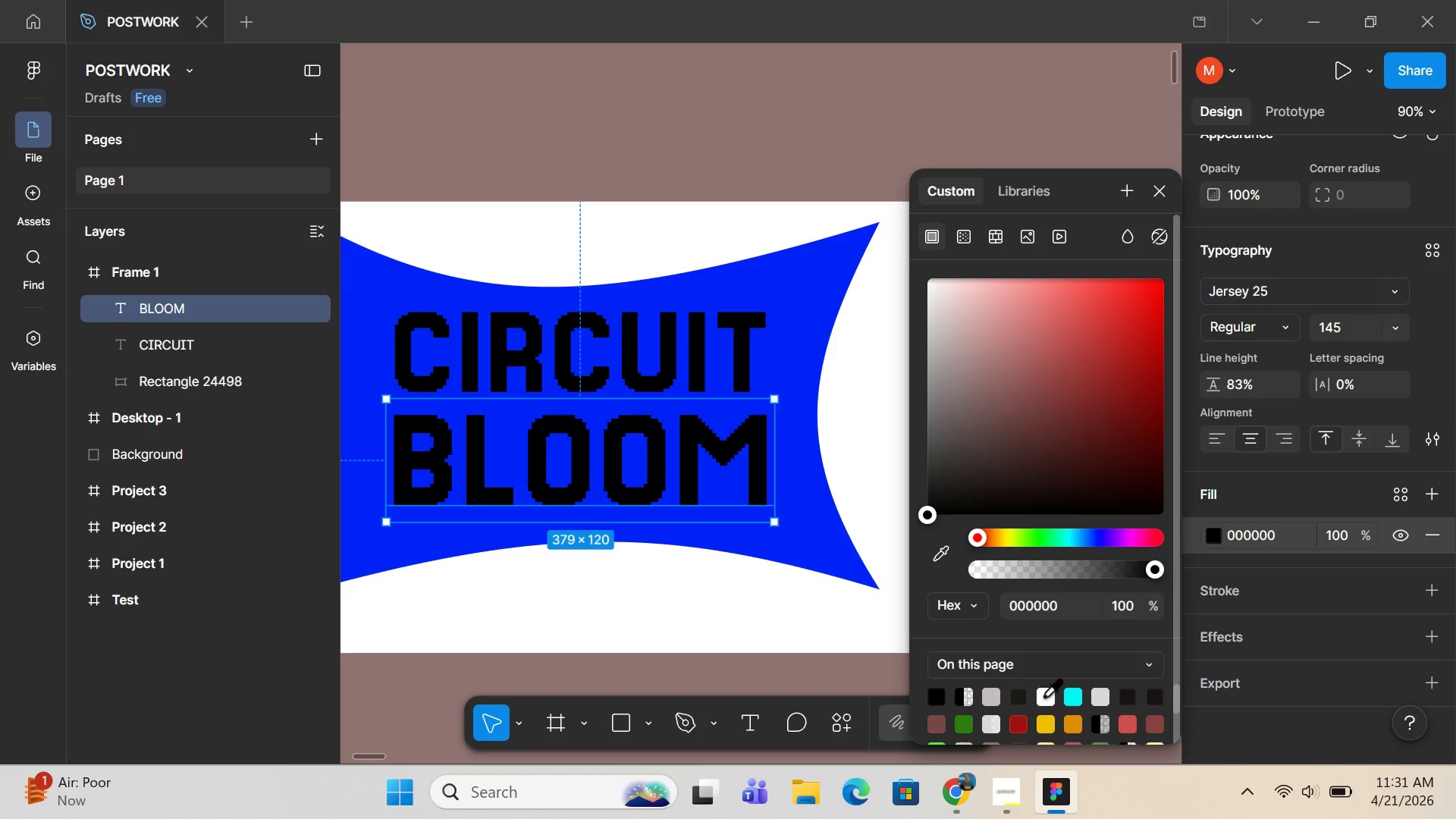 
left_click([1043, 695])
 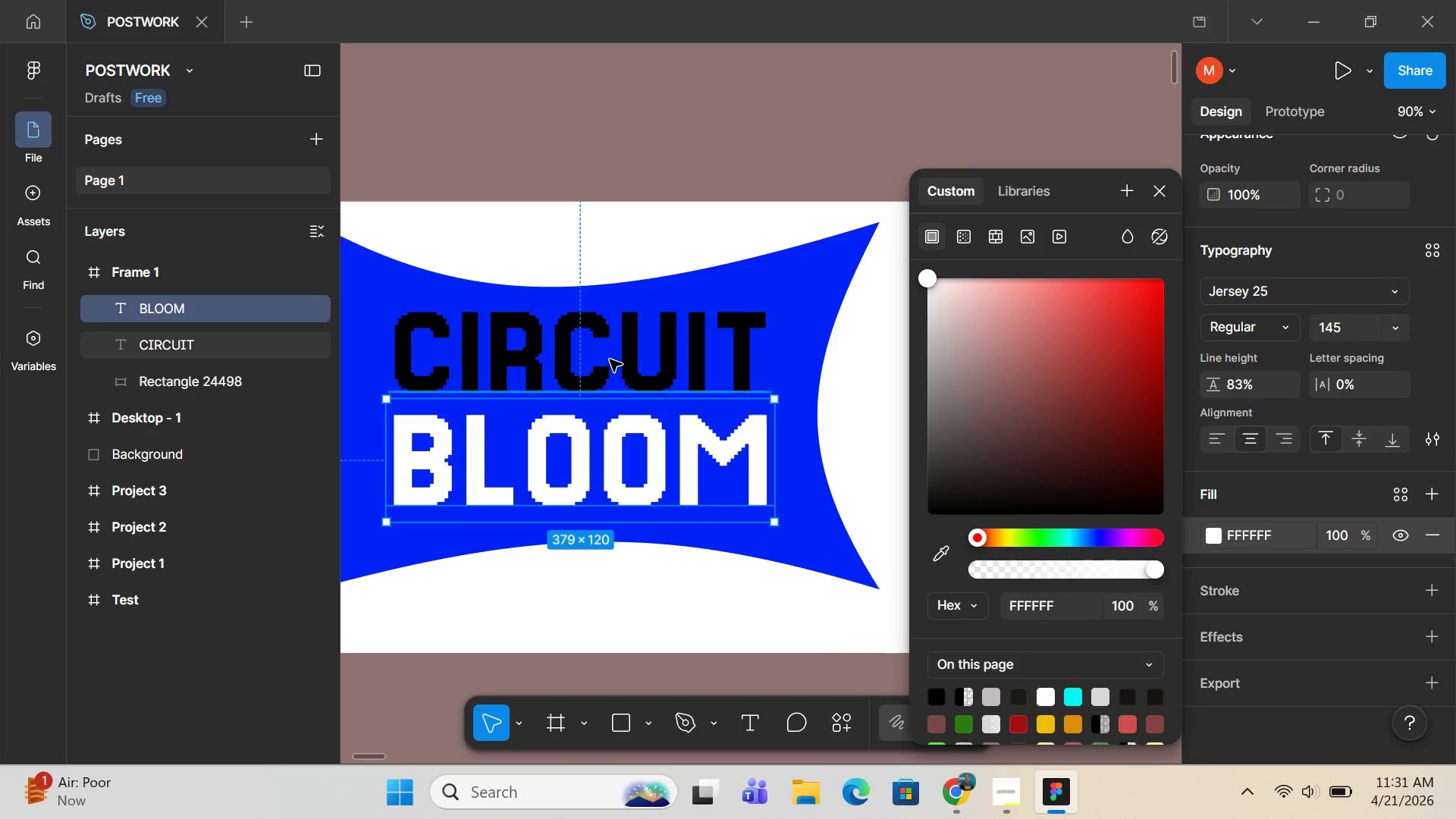 
left_click([610, 359])
 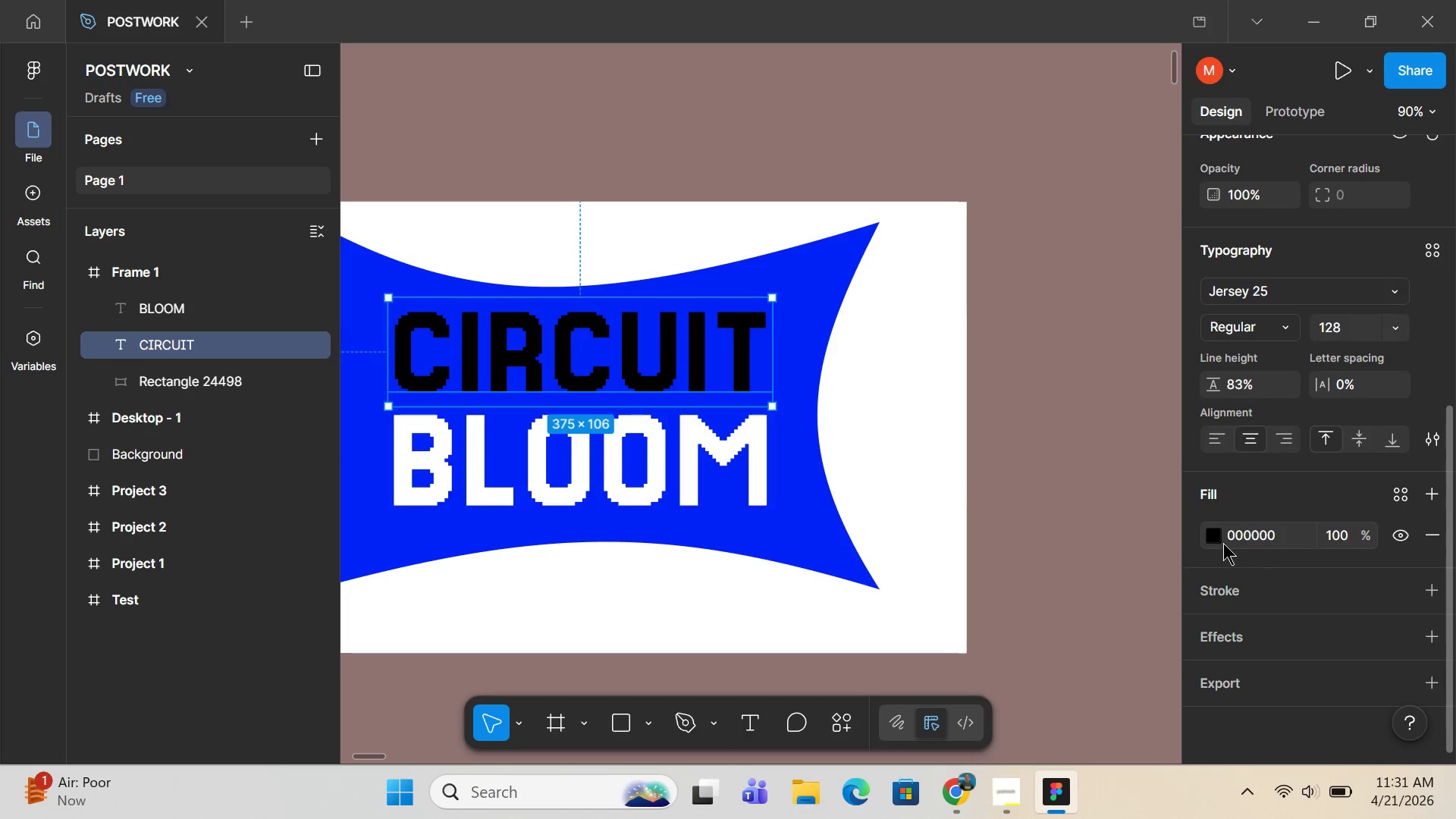 
left_click([1218, 537])
 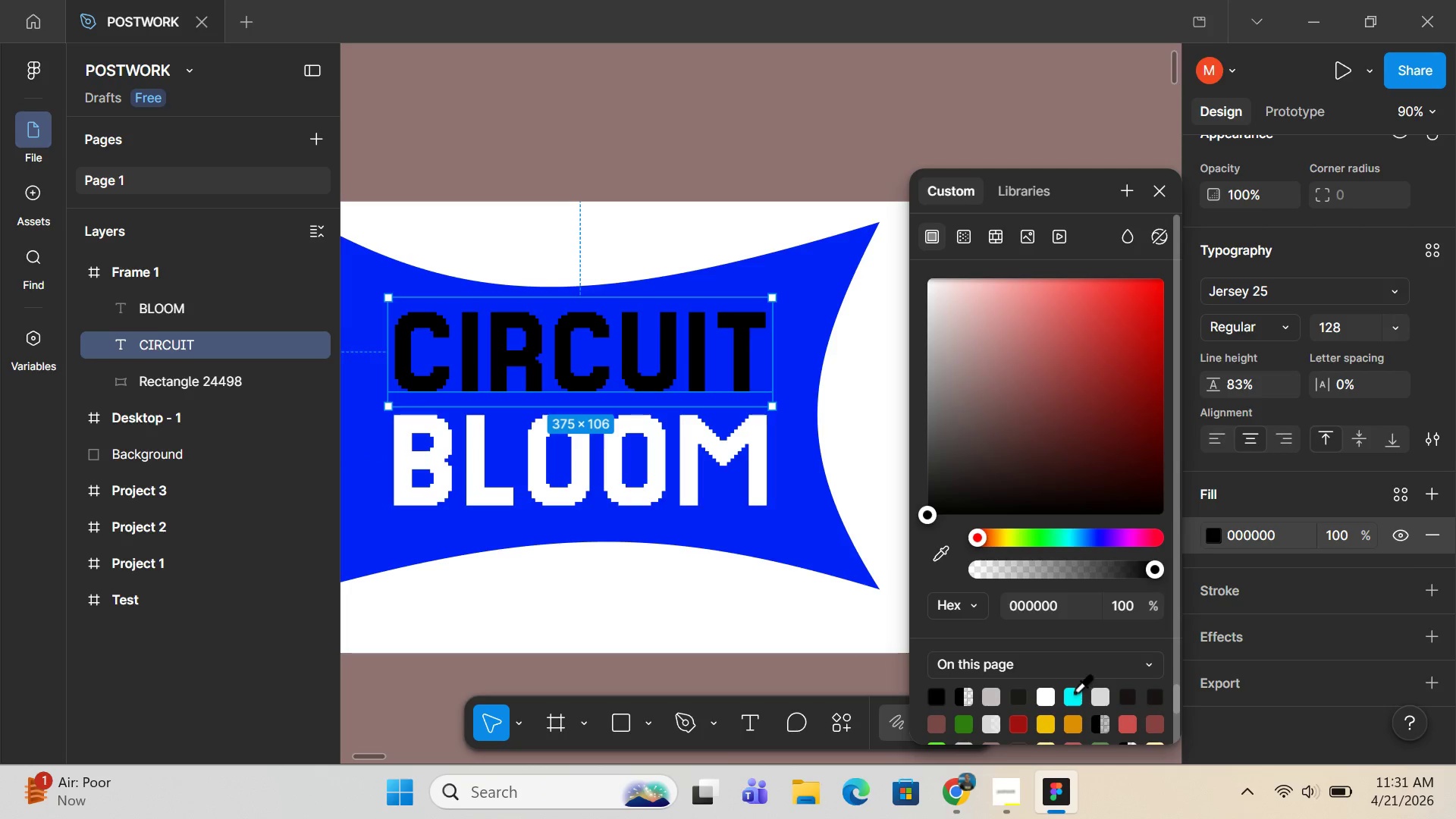 
left_click([1074, 692])
 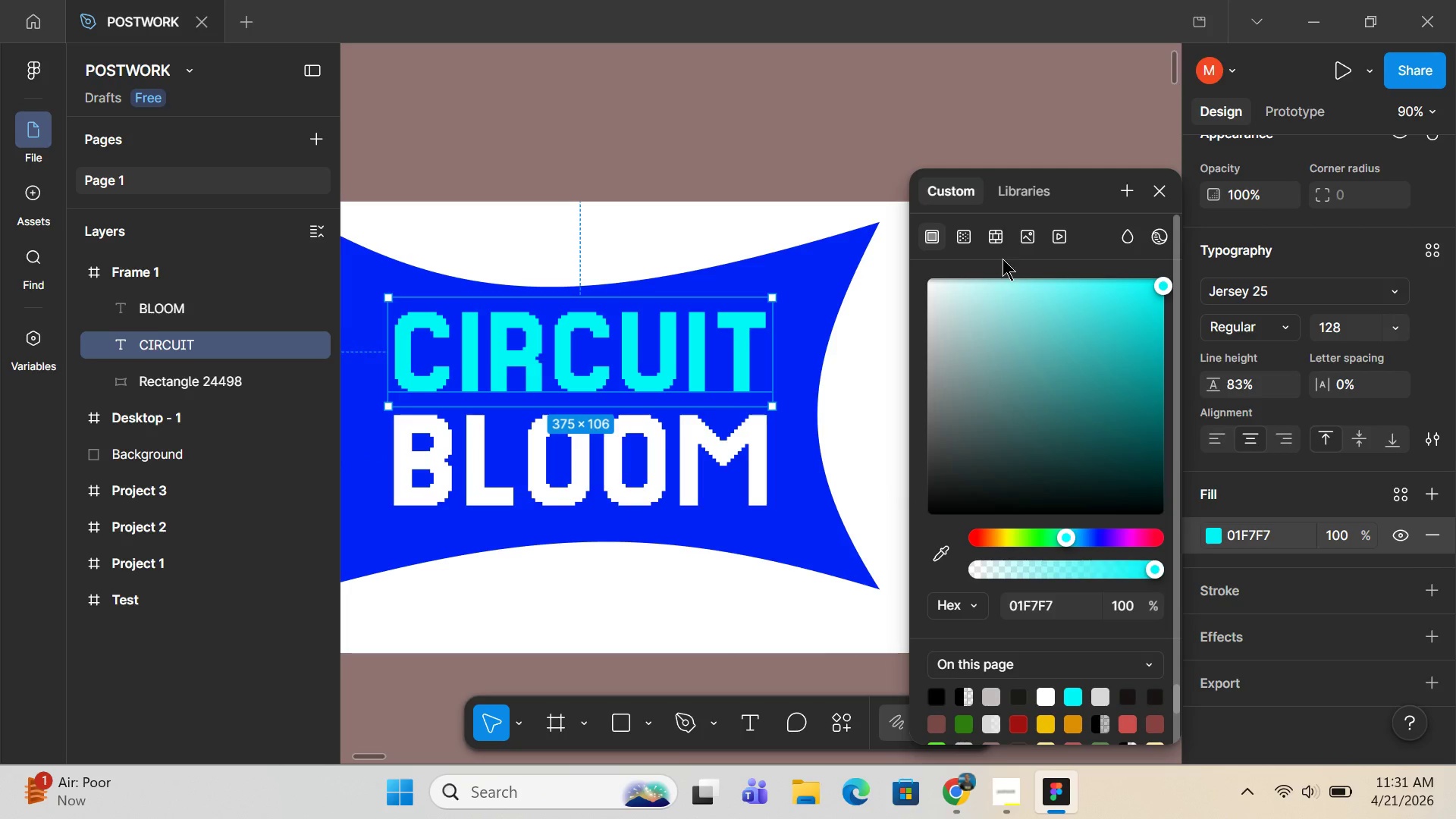 
left_click([999, 297])
 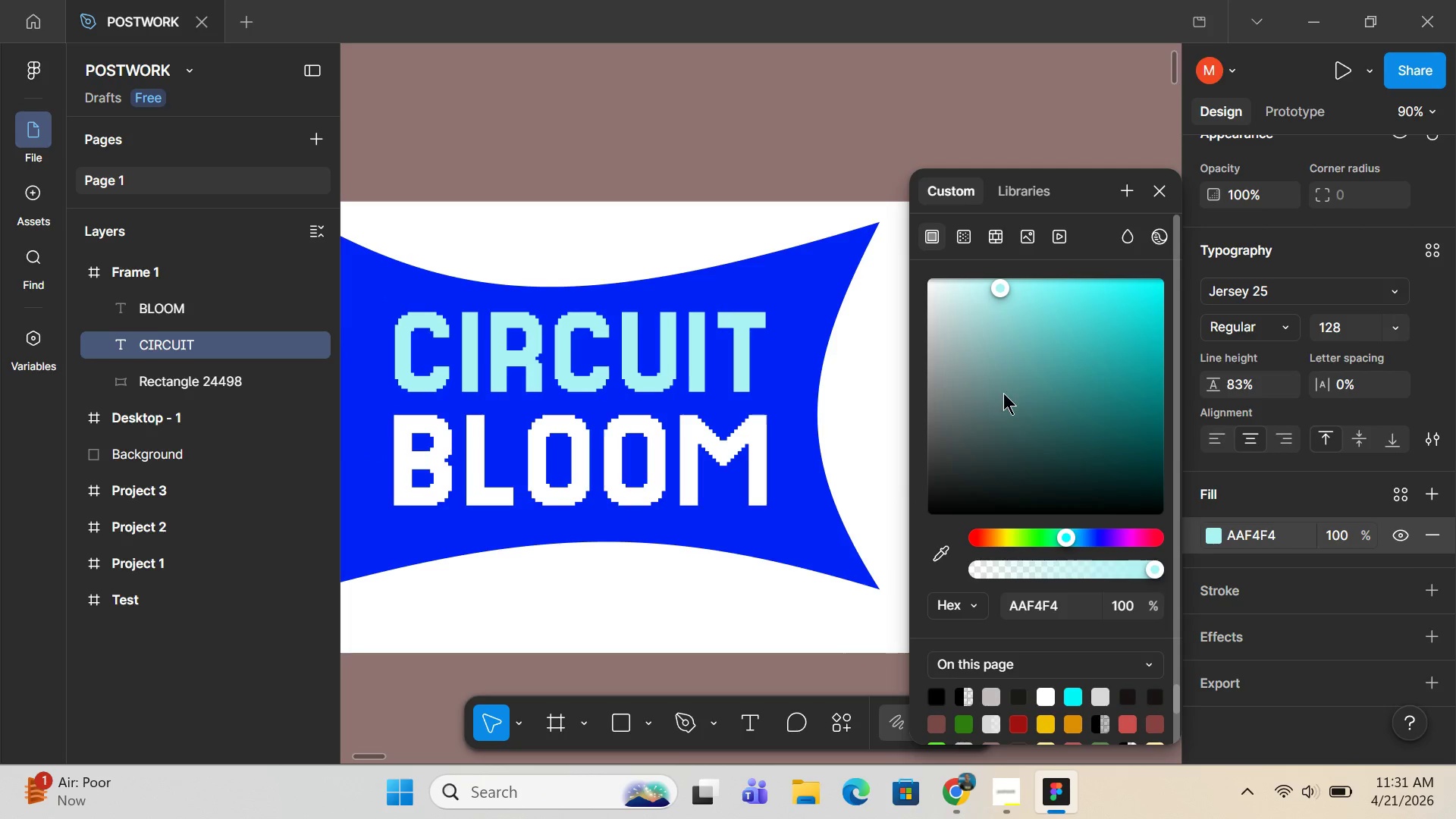 
left_click([1005, 393])
 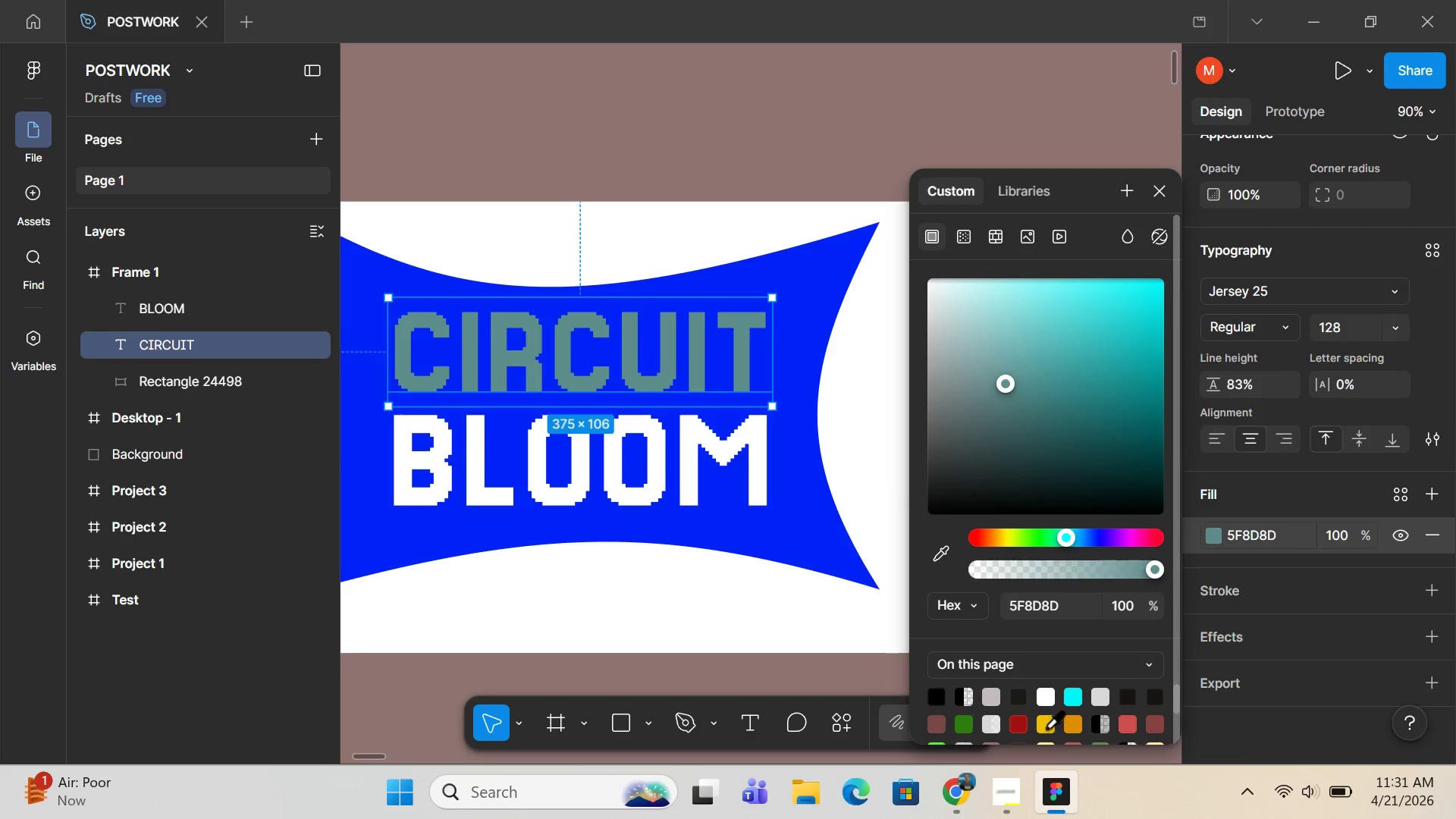 
left_click([1046, 727])
 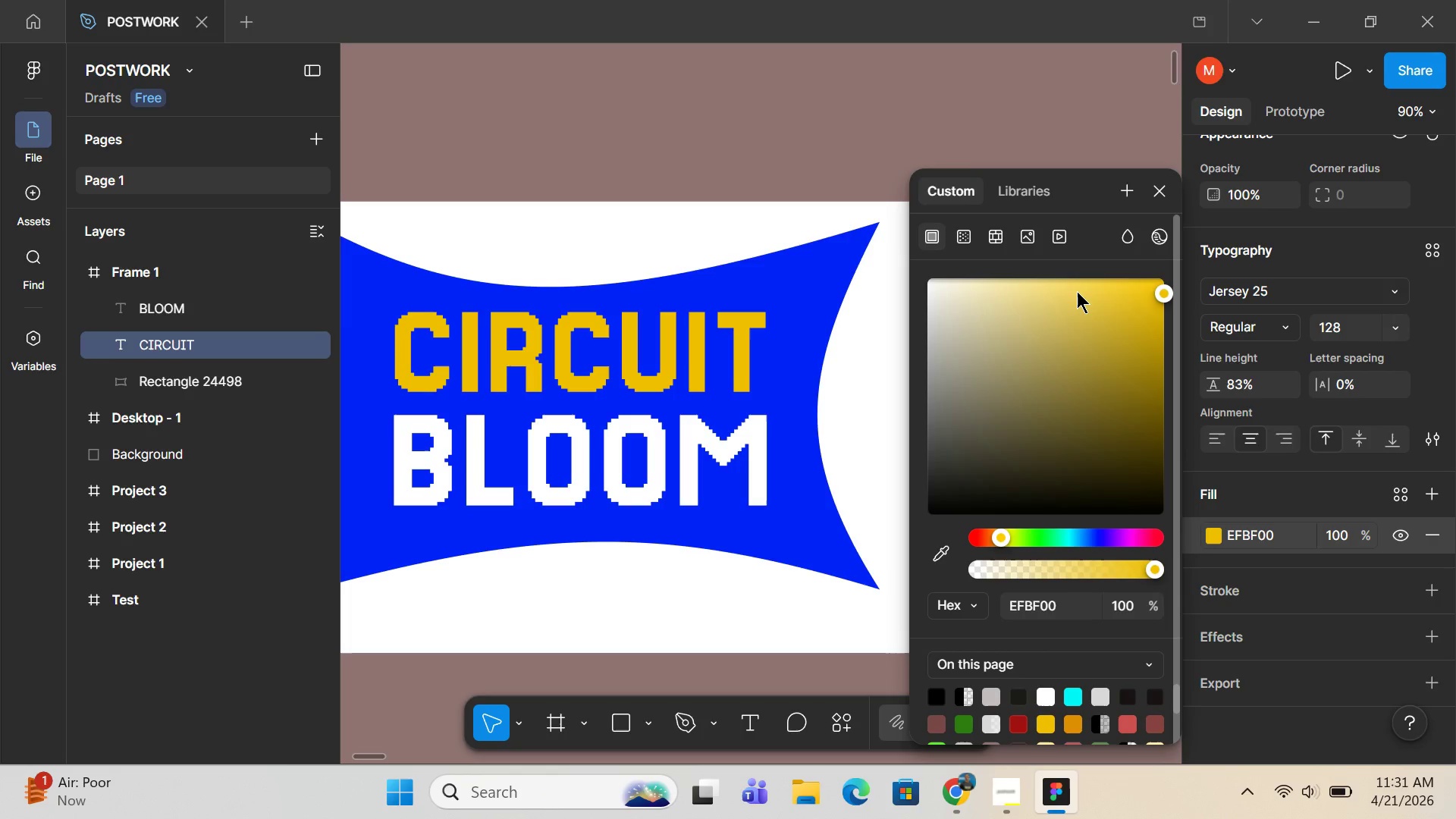 
left_click_drag(start_coordinate=[1077, 291], to_coordinate=[1062, 264])
 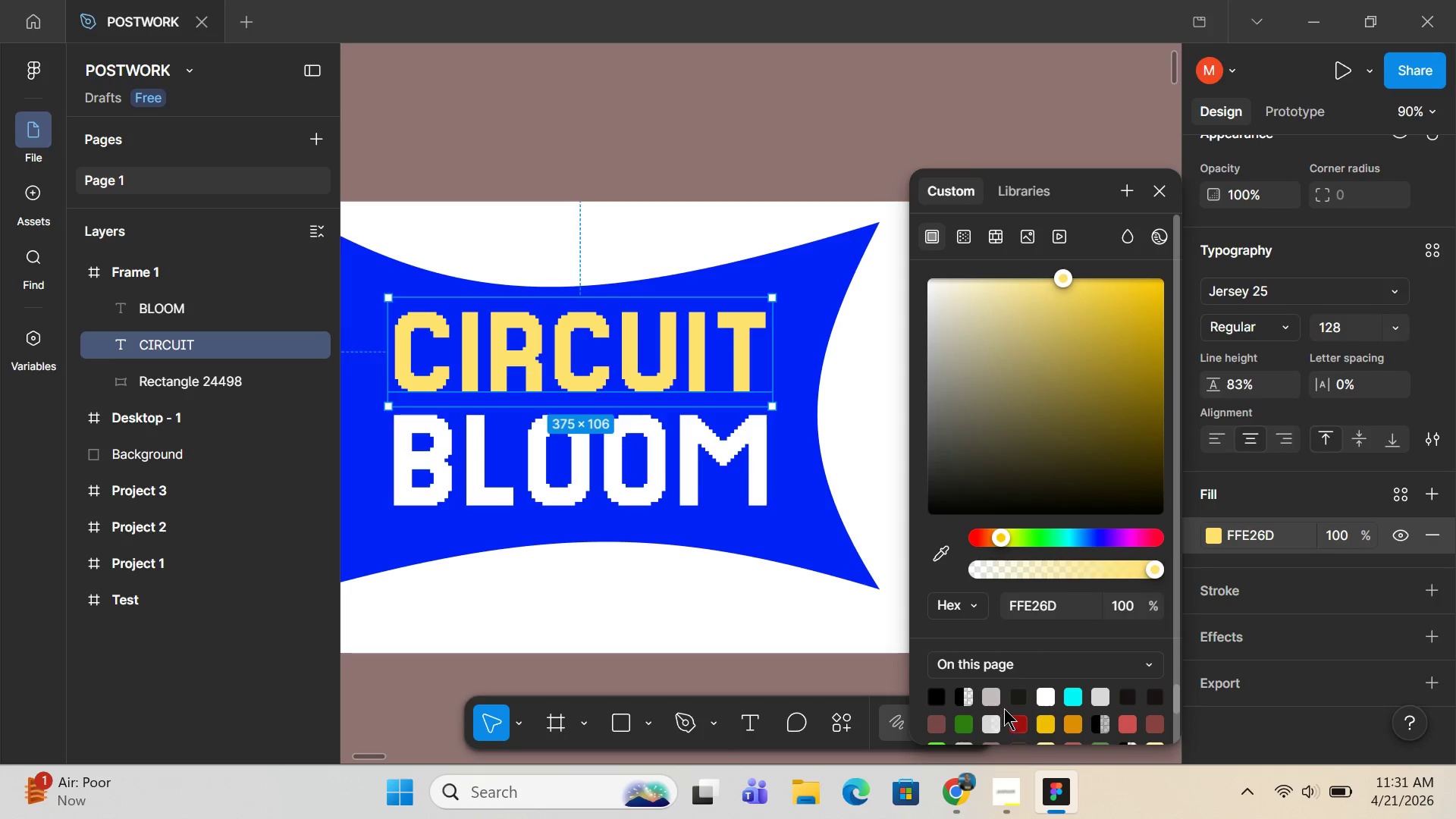 
left_click([996, 699])
 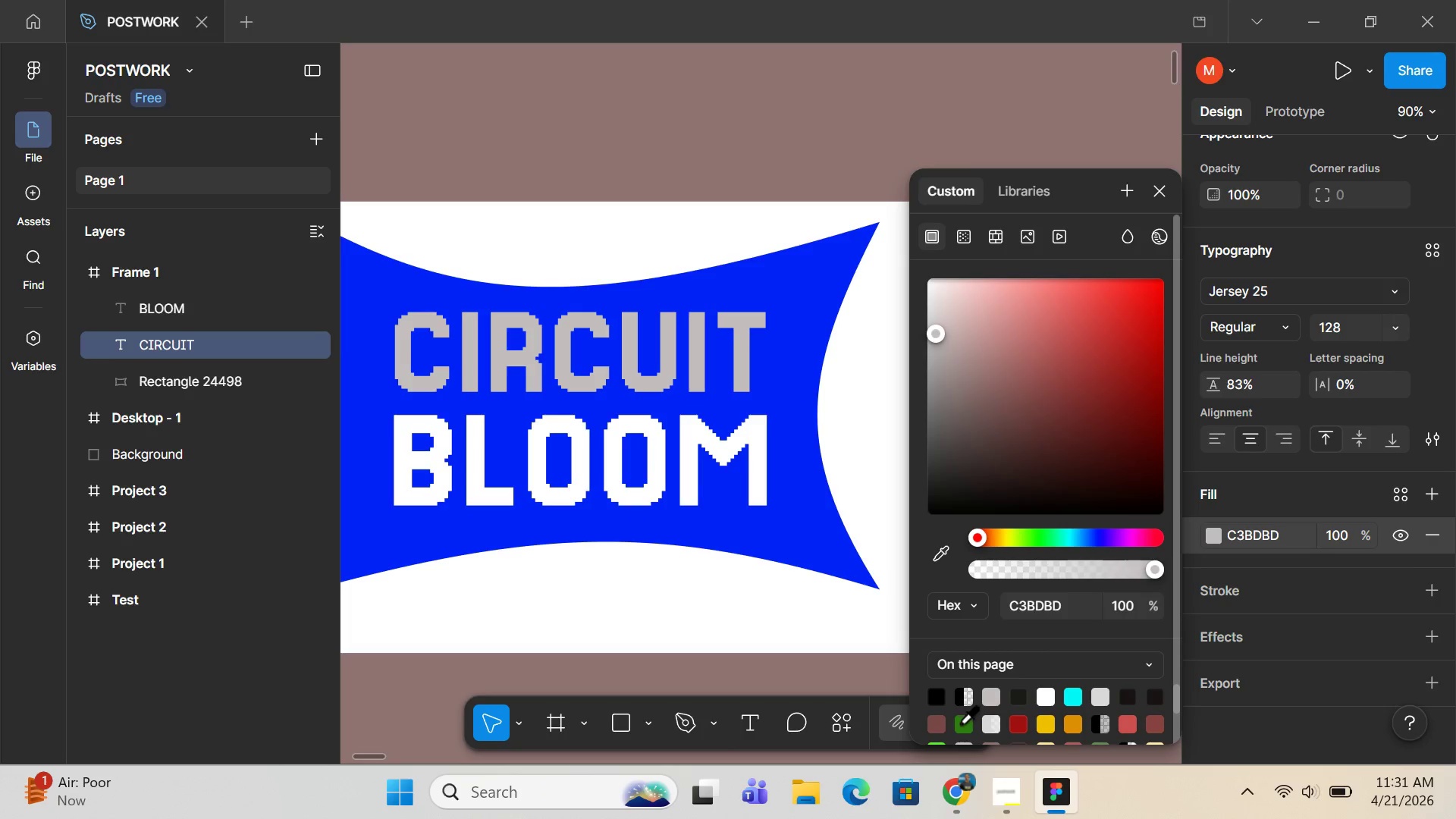 
left_click([960, 723])
 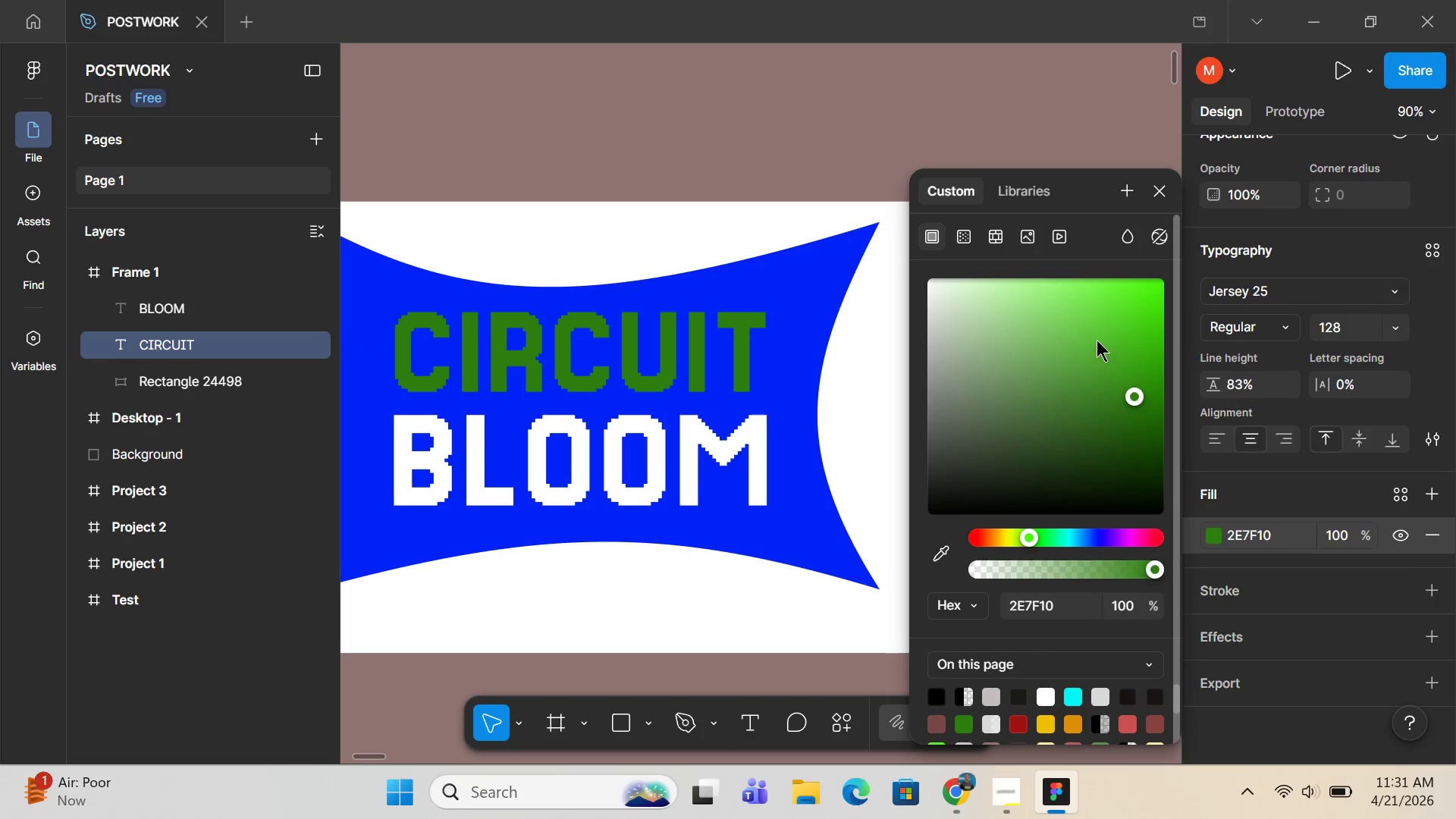 
left_click_drag(start_coordinate=[1110, 330], to_coordinate=[1200, 186])
 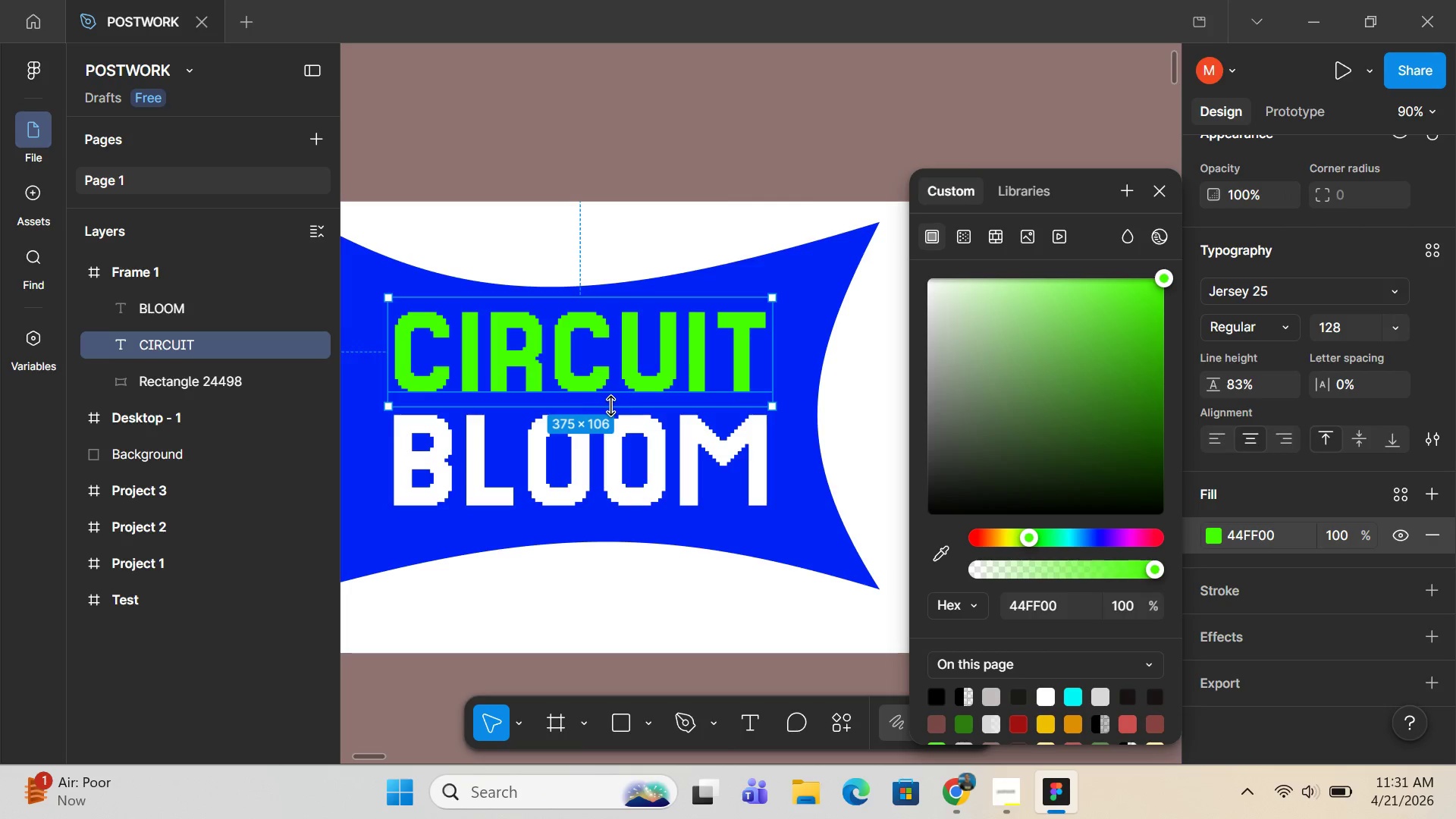 
hold_key(key=ControlLeft, duration=0.38)
scroll: coordinate [610, 406], scroll_direction: down, amount: 5.0
 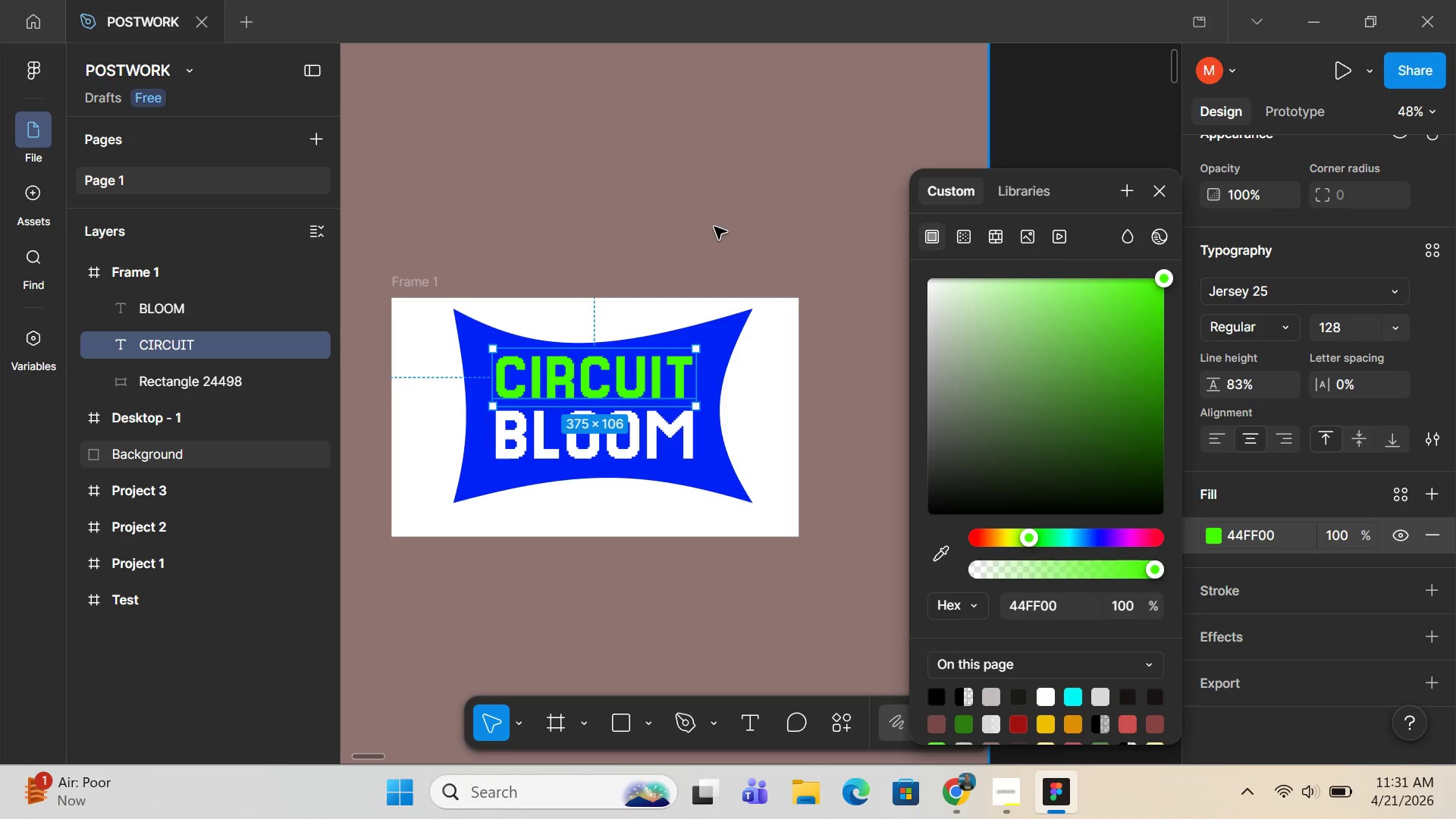 
double_click([714, 227])
 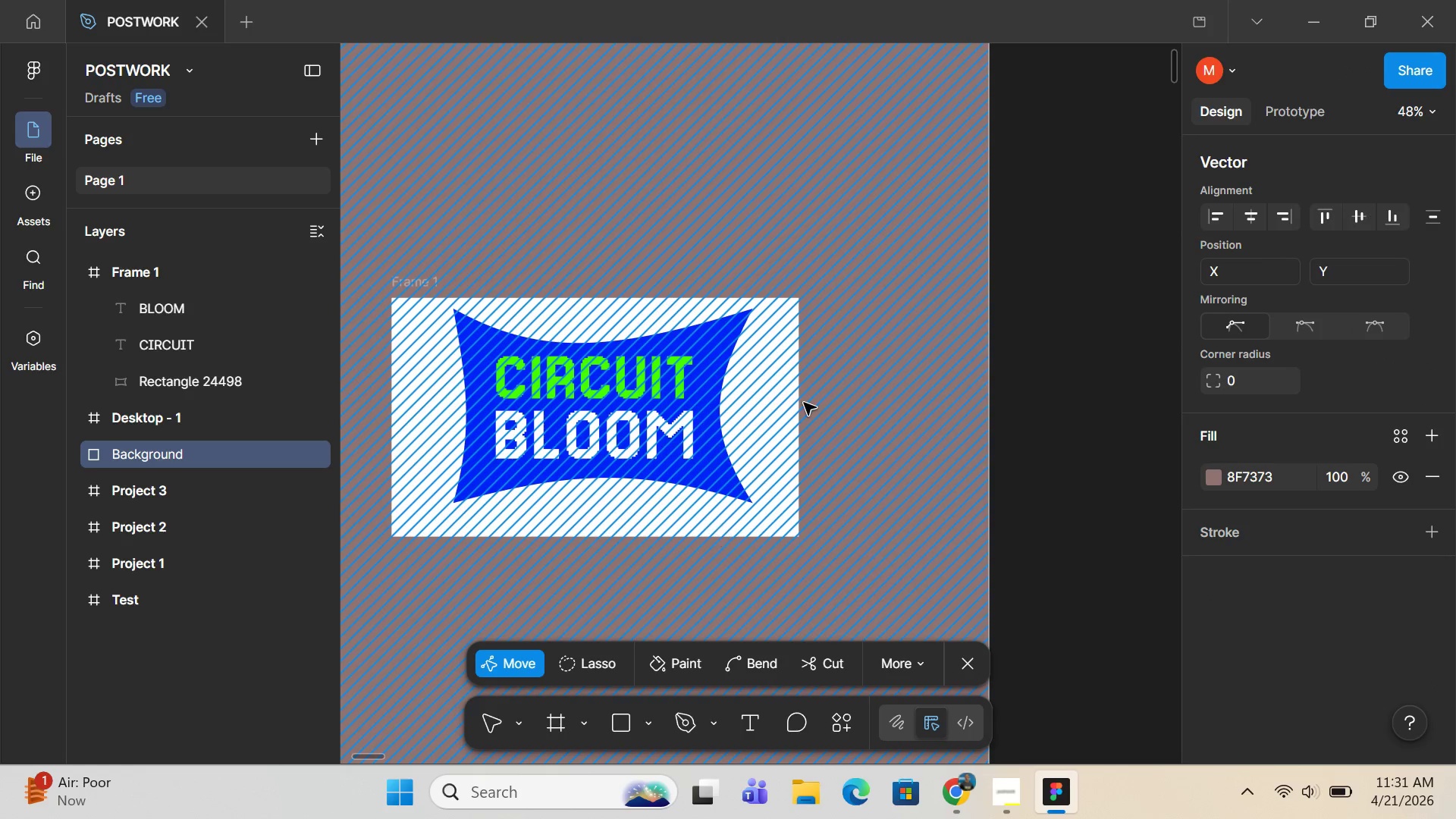 
double_click([804, 403])
 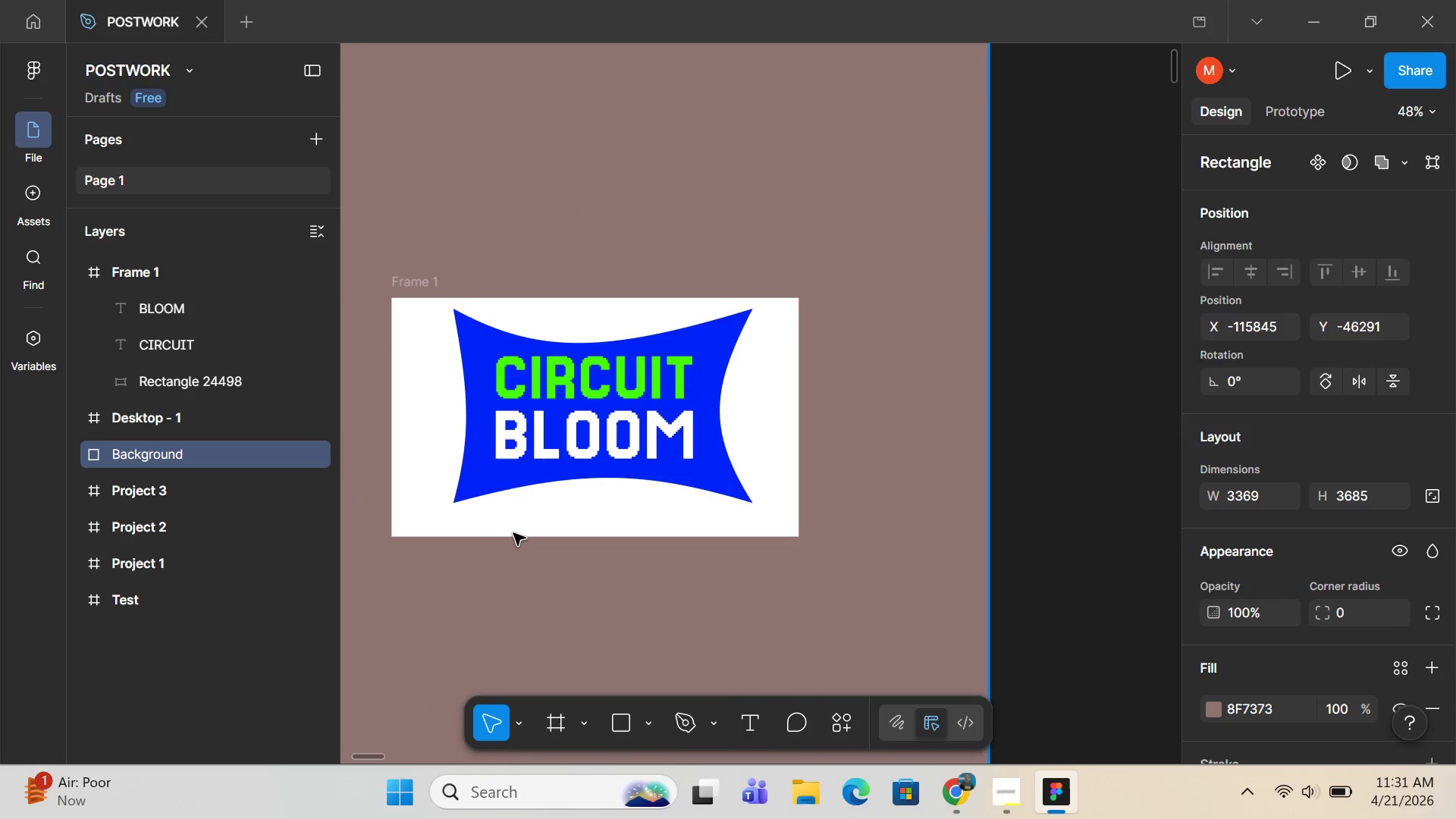 
hold_key(key=ControlLeft, duration=0.42)
scroll: coordinate [489, 526], scroll_direction: up, amount: 3.0
 